 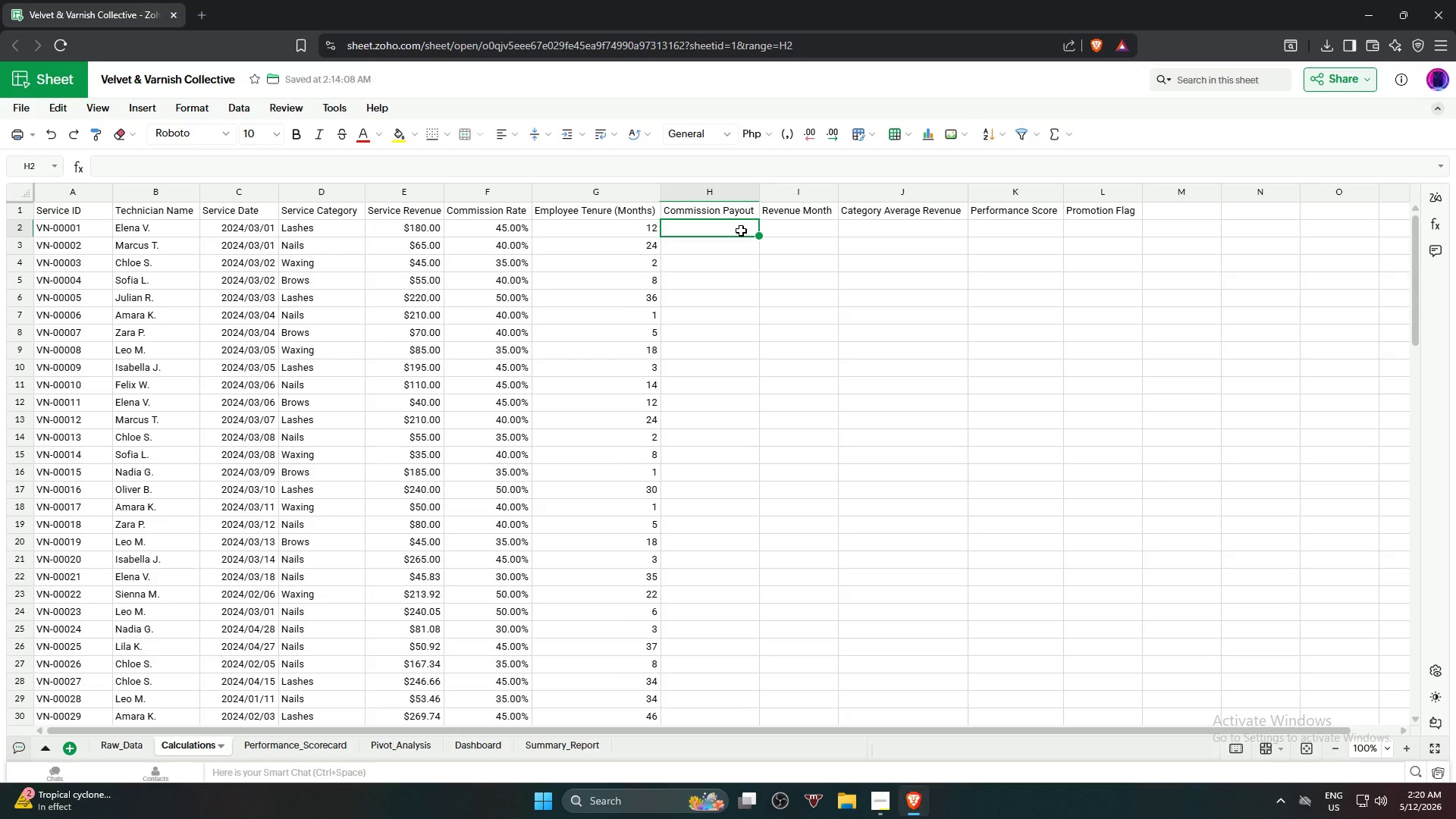 
key(Equal)
 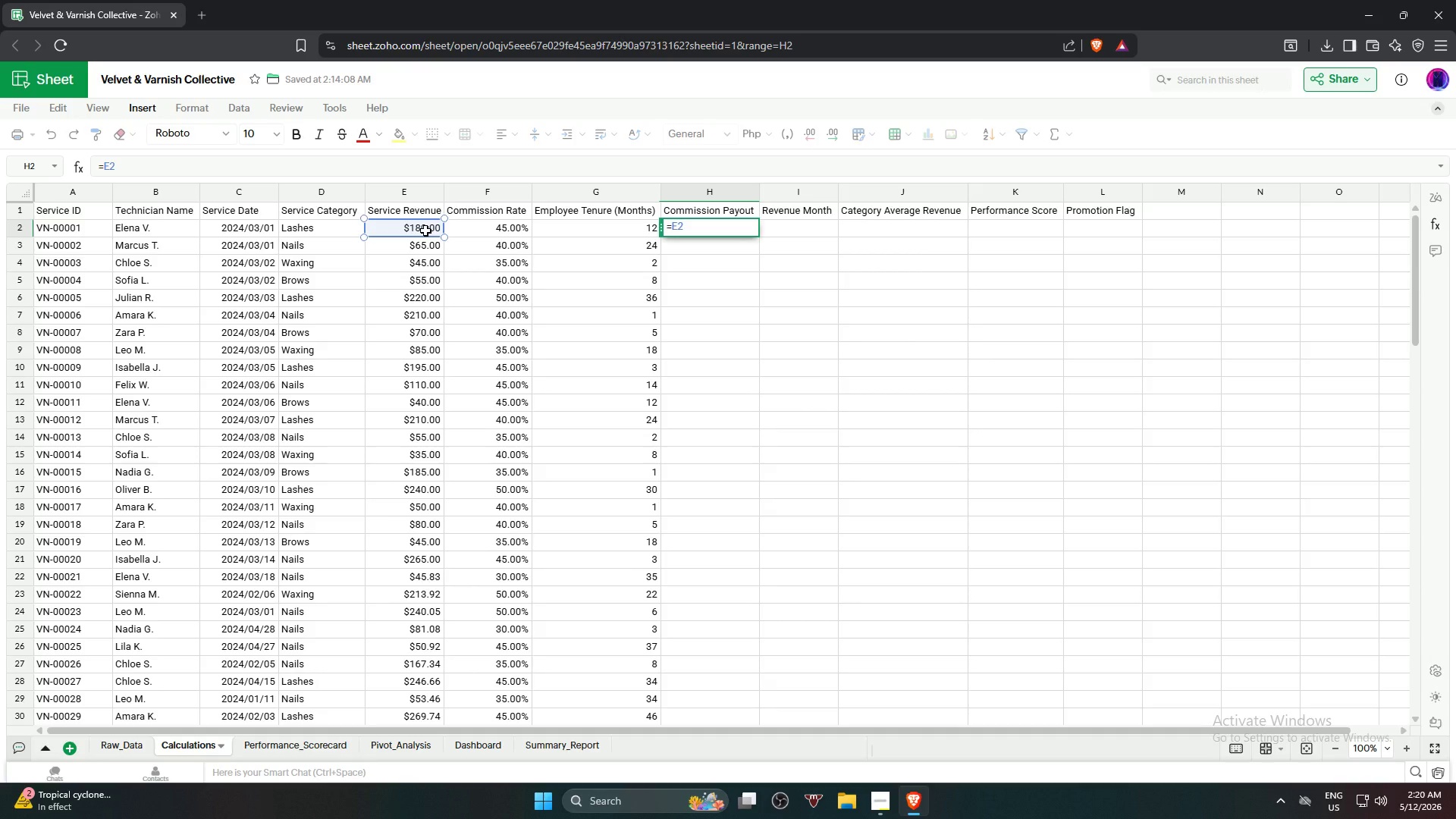 
key(Shift+8)
 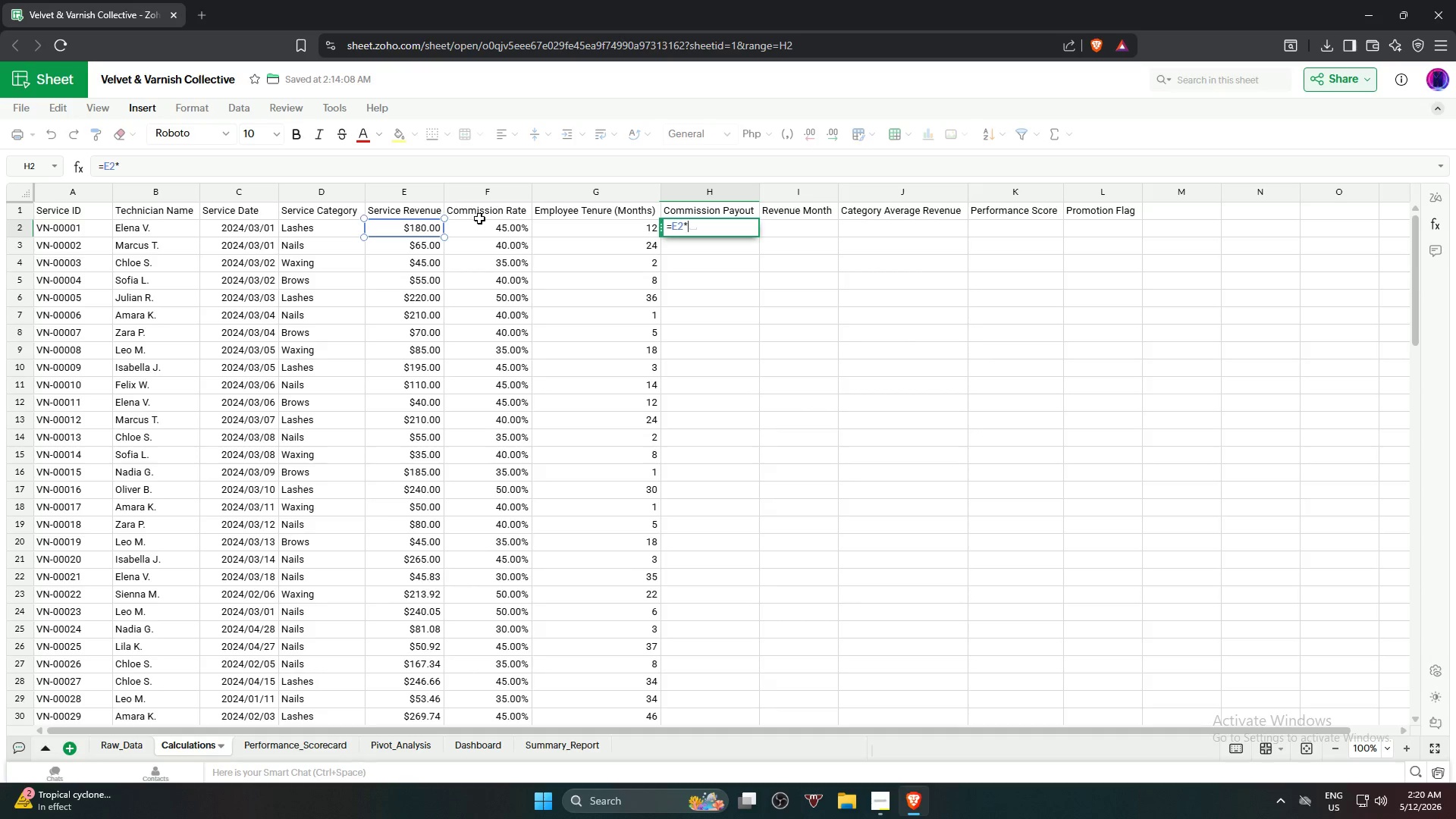 
left_click([502, 235])
 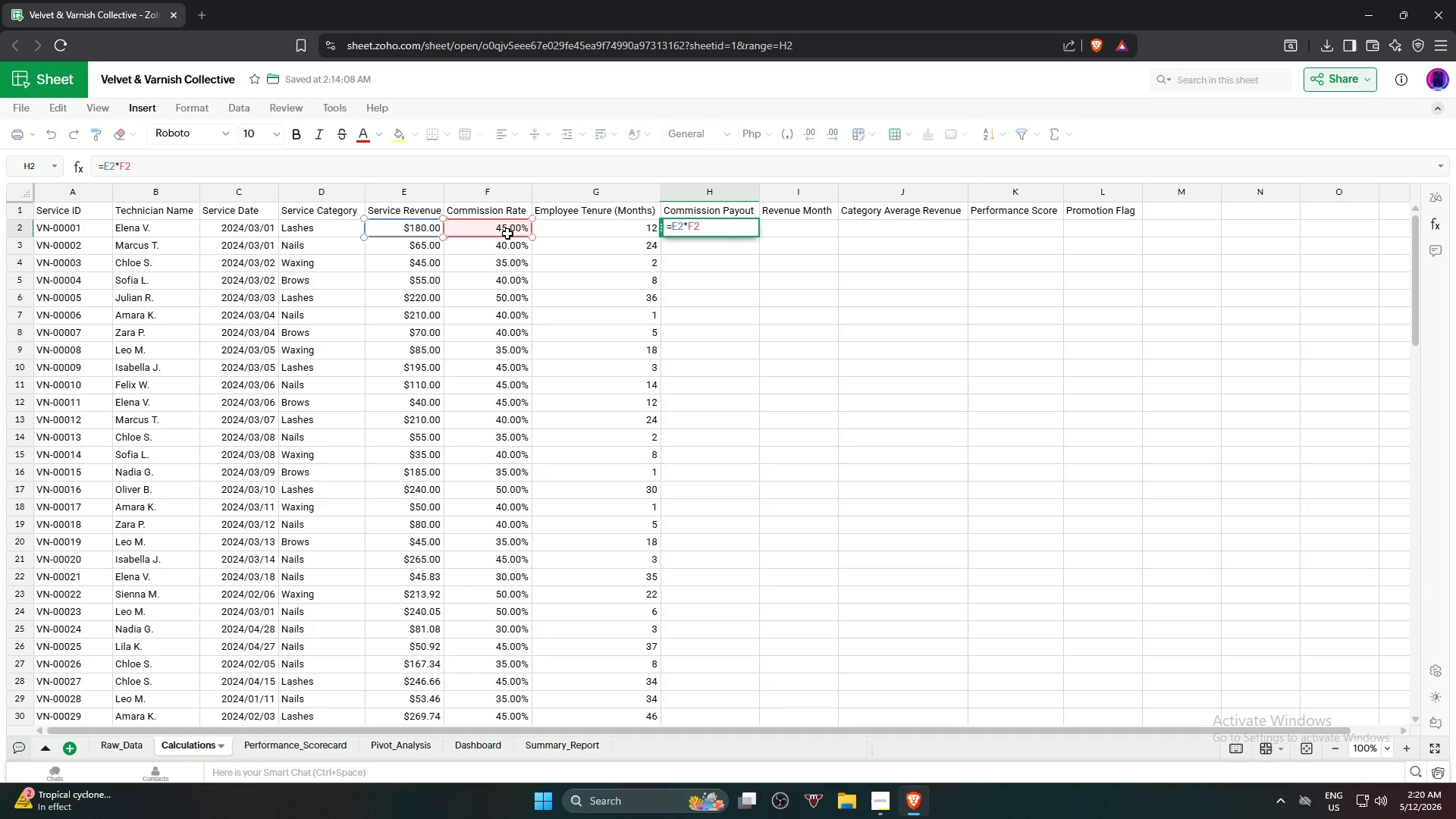 
key(NumpadEnter)
 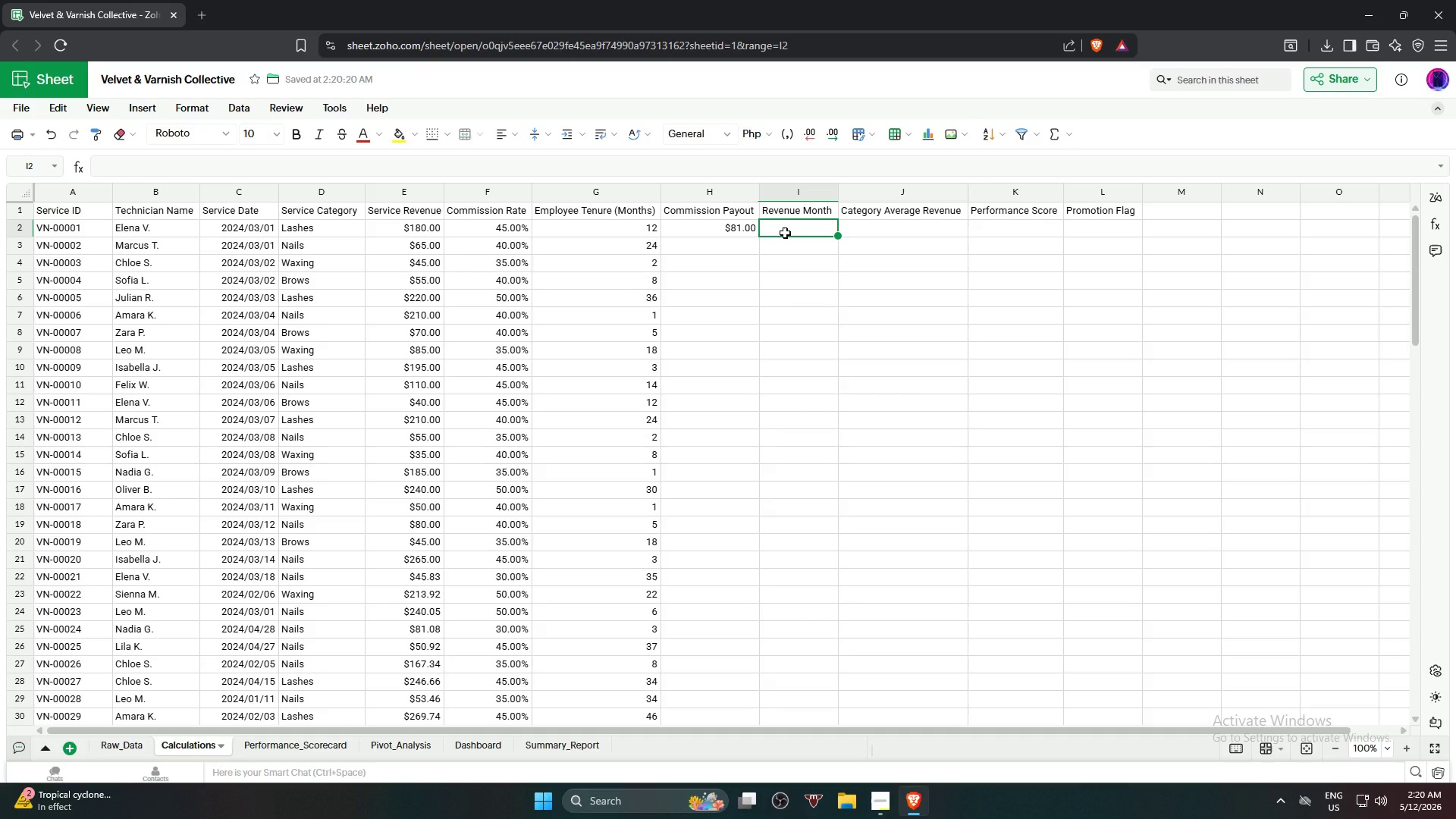 
wait(17.0)
 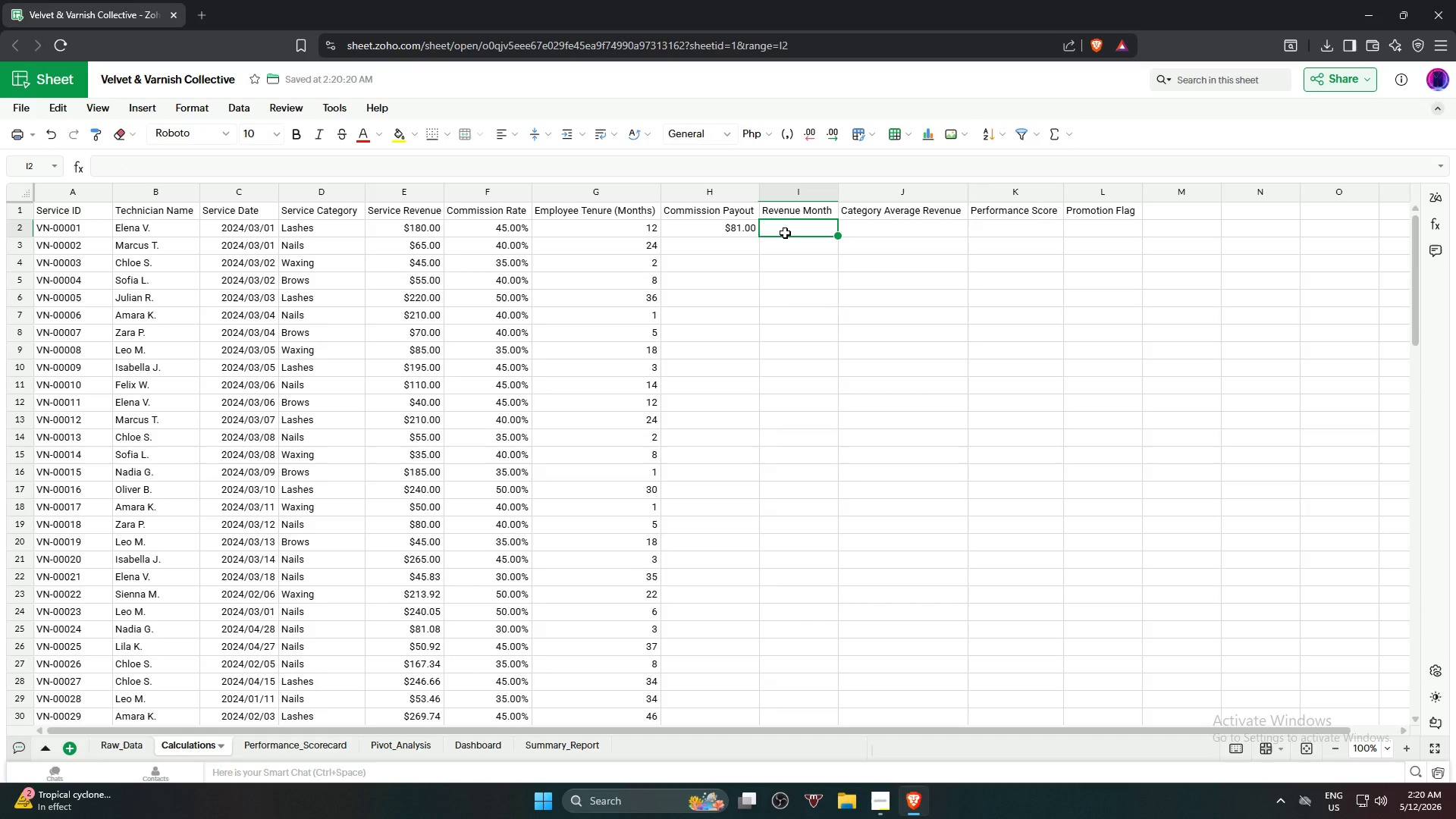 
type(=tex)
 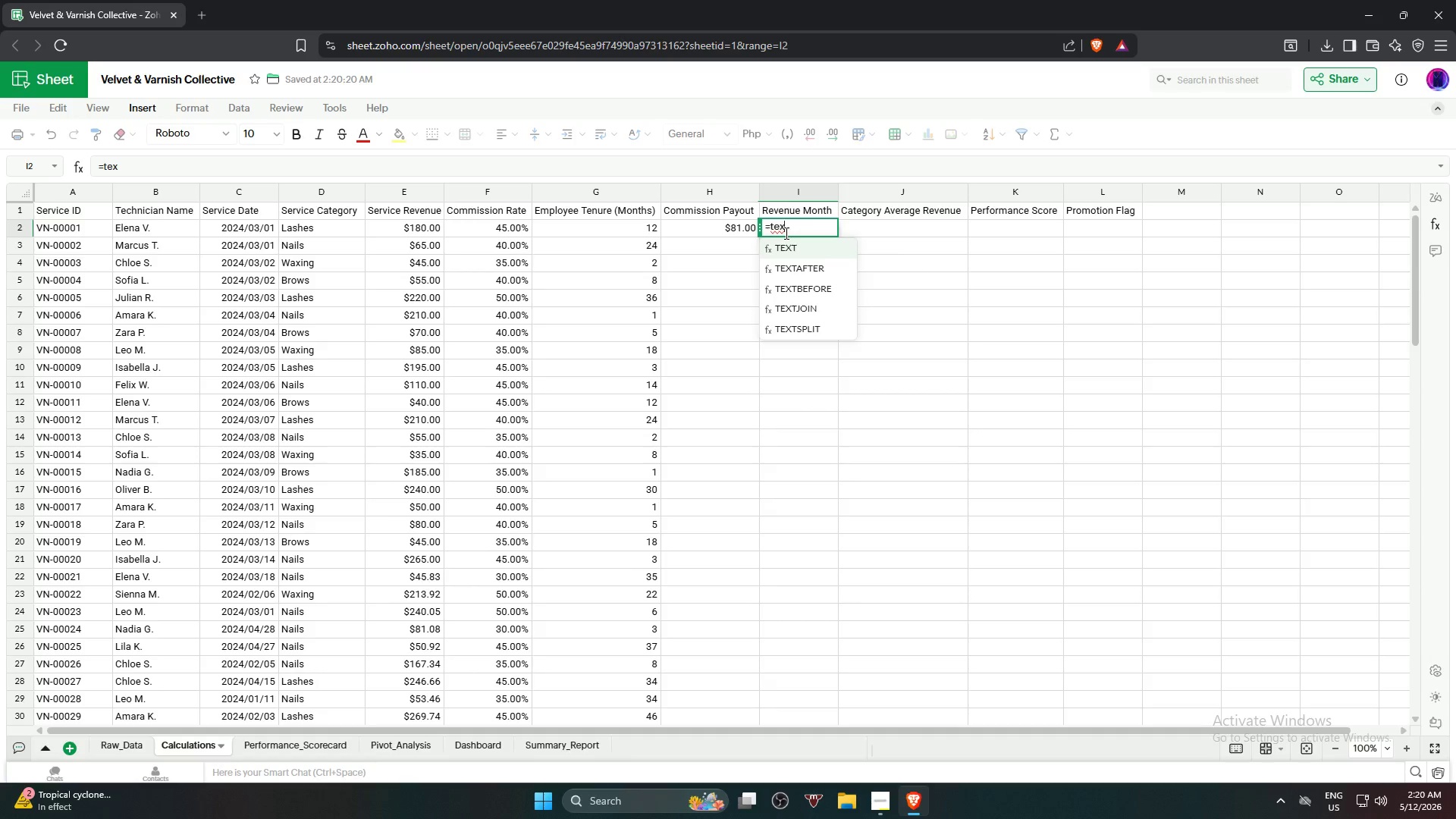 
key(Enter)
 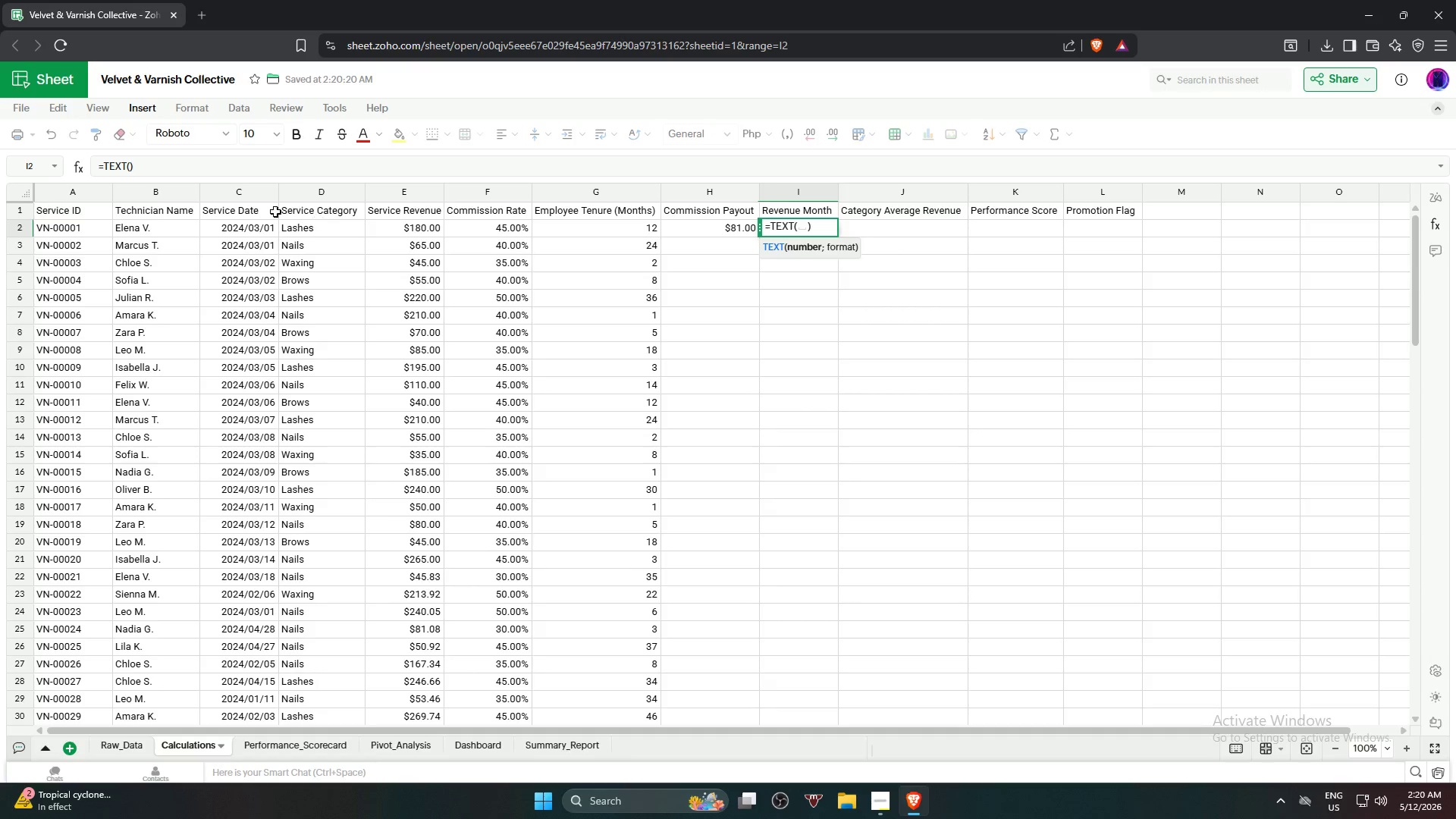 
left_click([231, 228])
 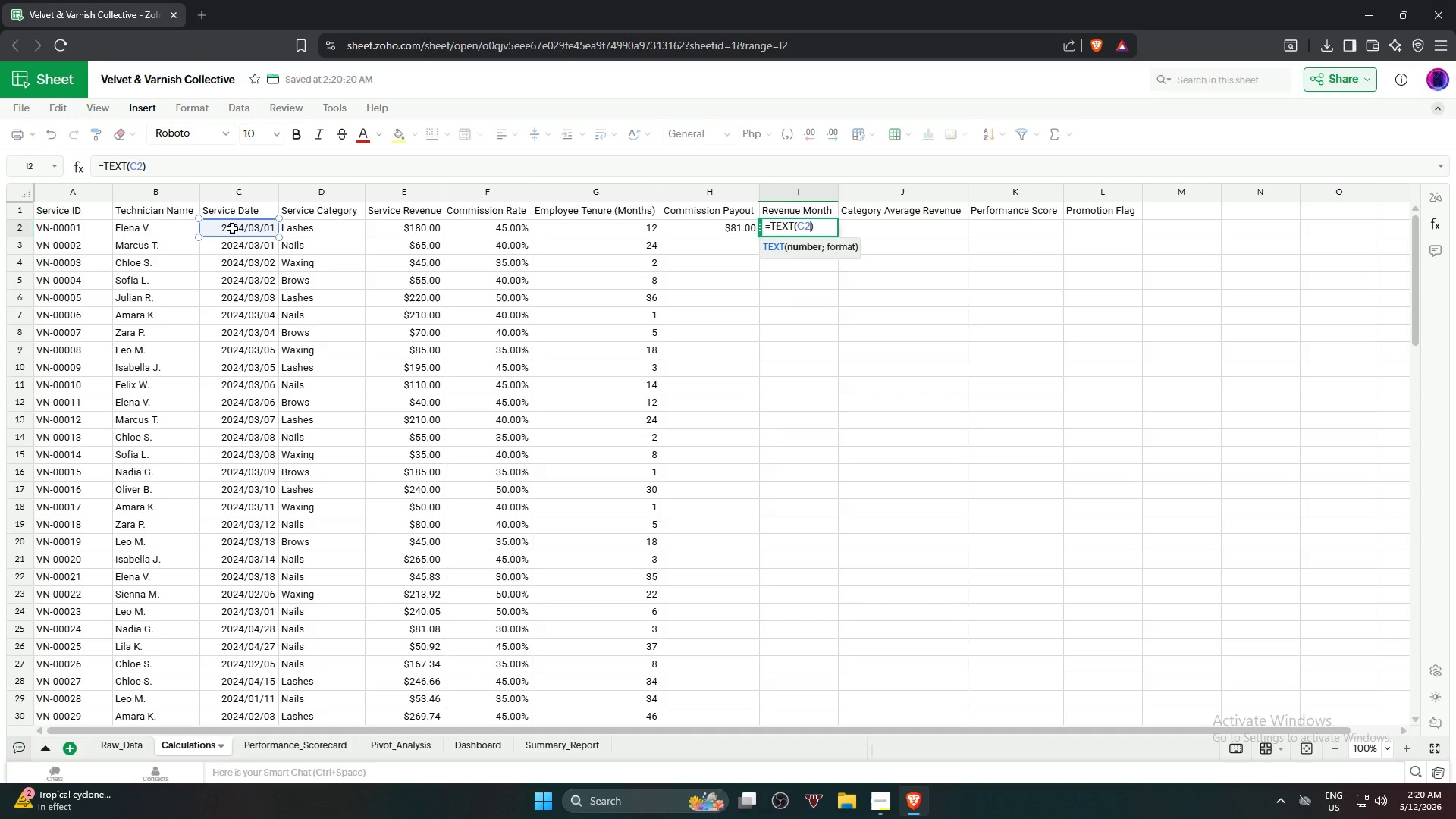 
type(,MMM-YYY")
 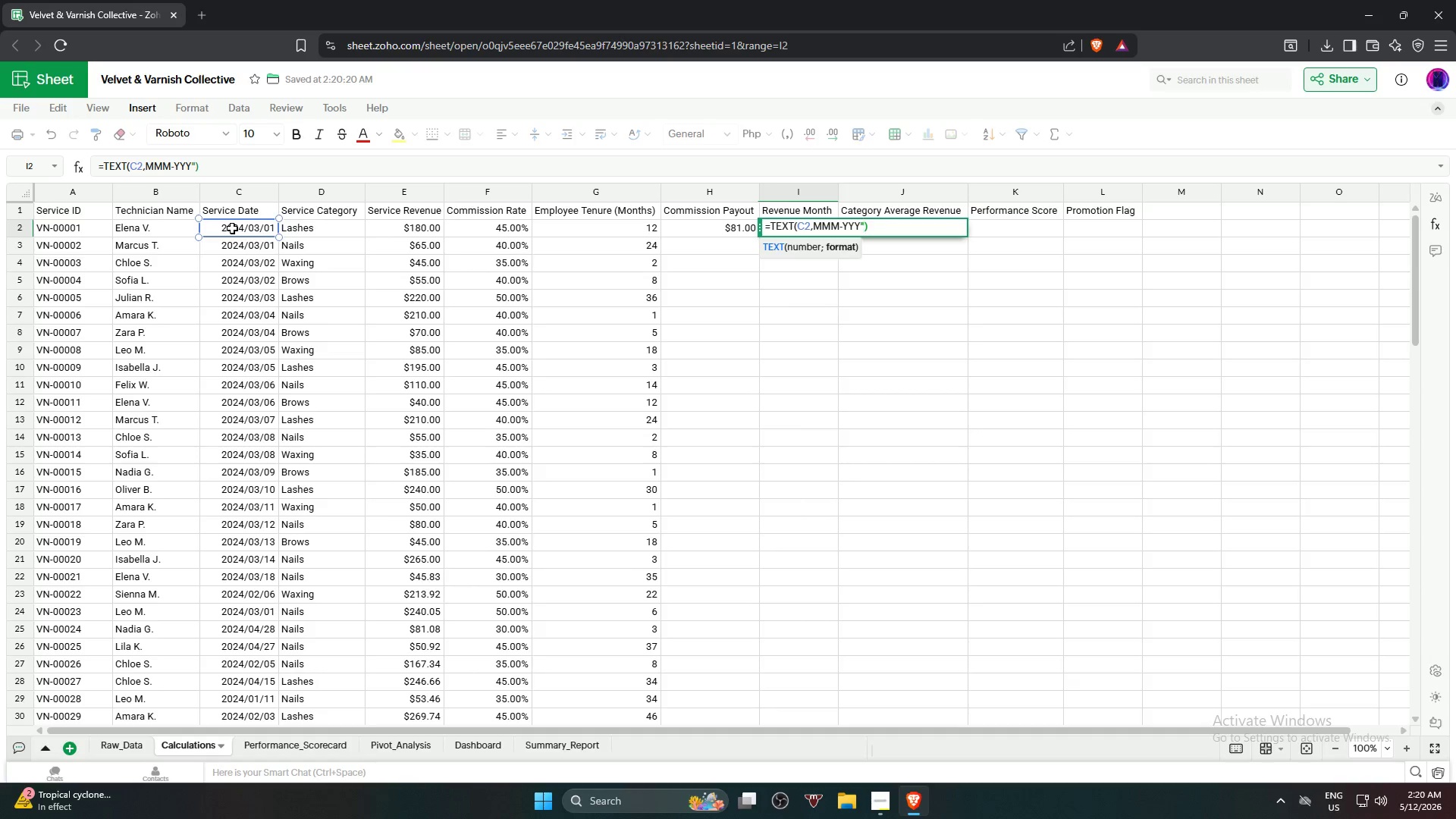 
key(Enter)
 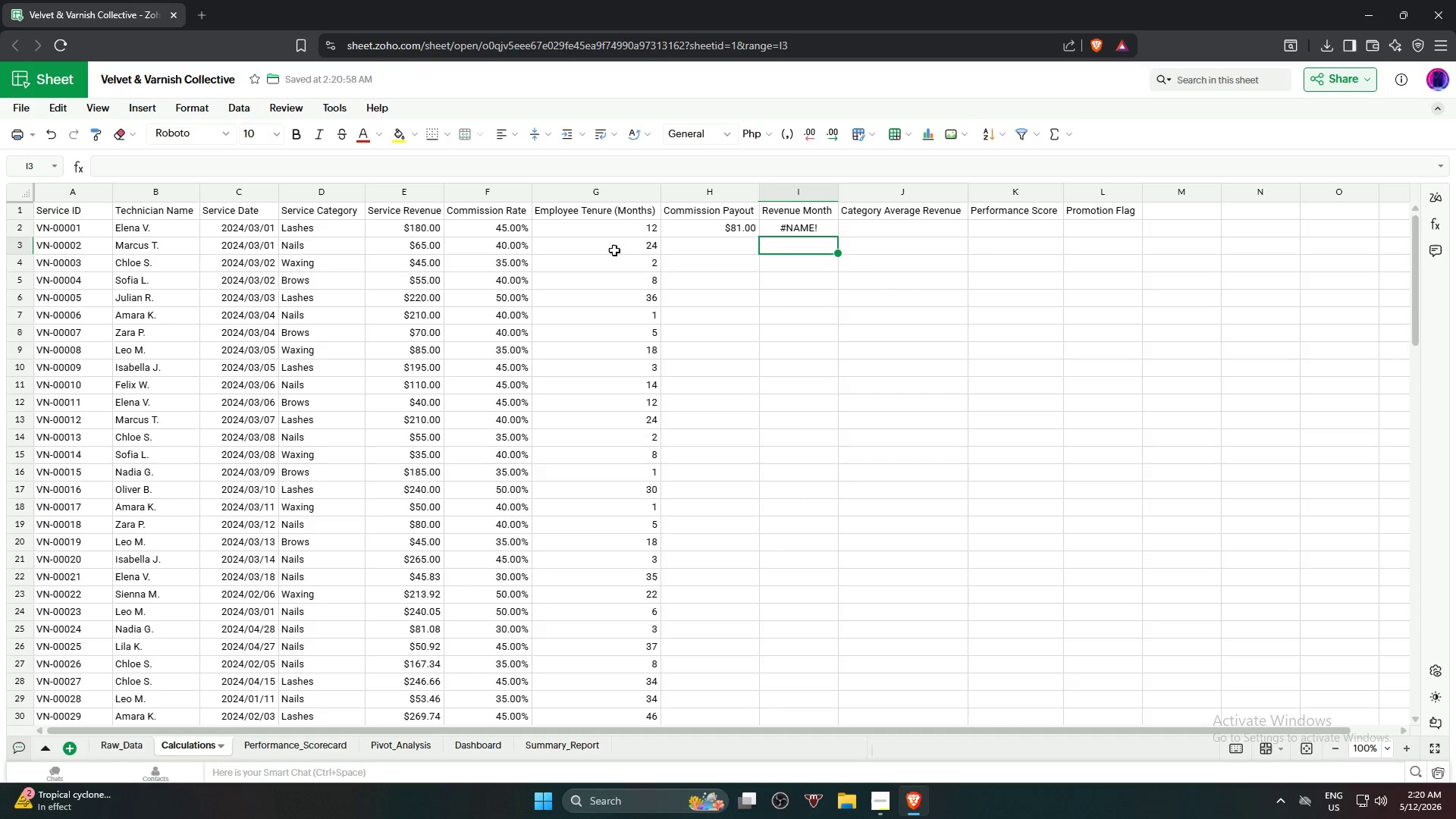 
left_click([781, 229])
 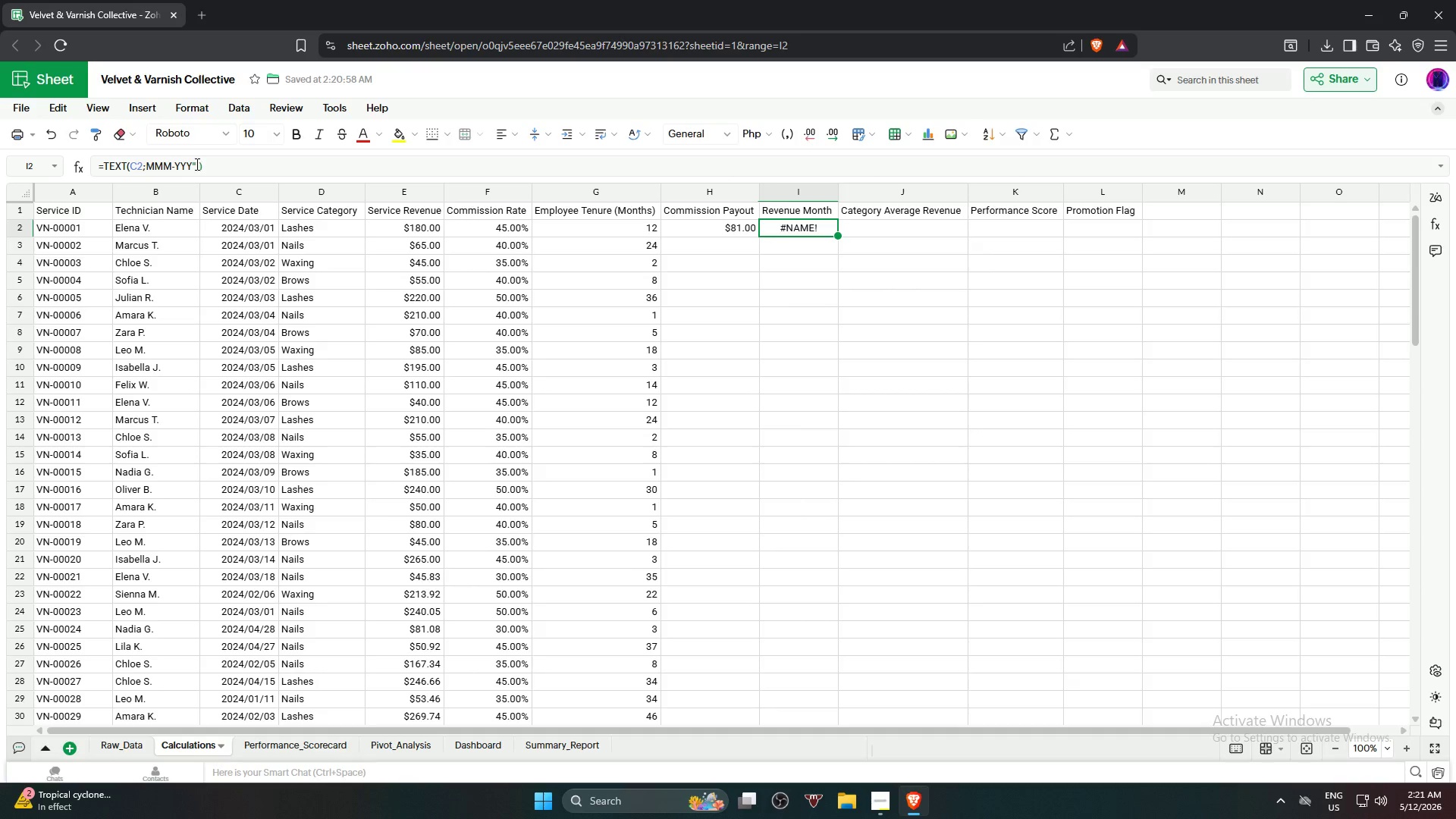 
key(Y)
 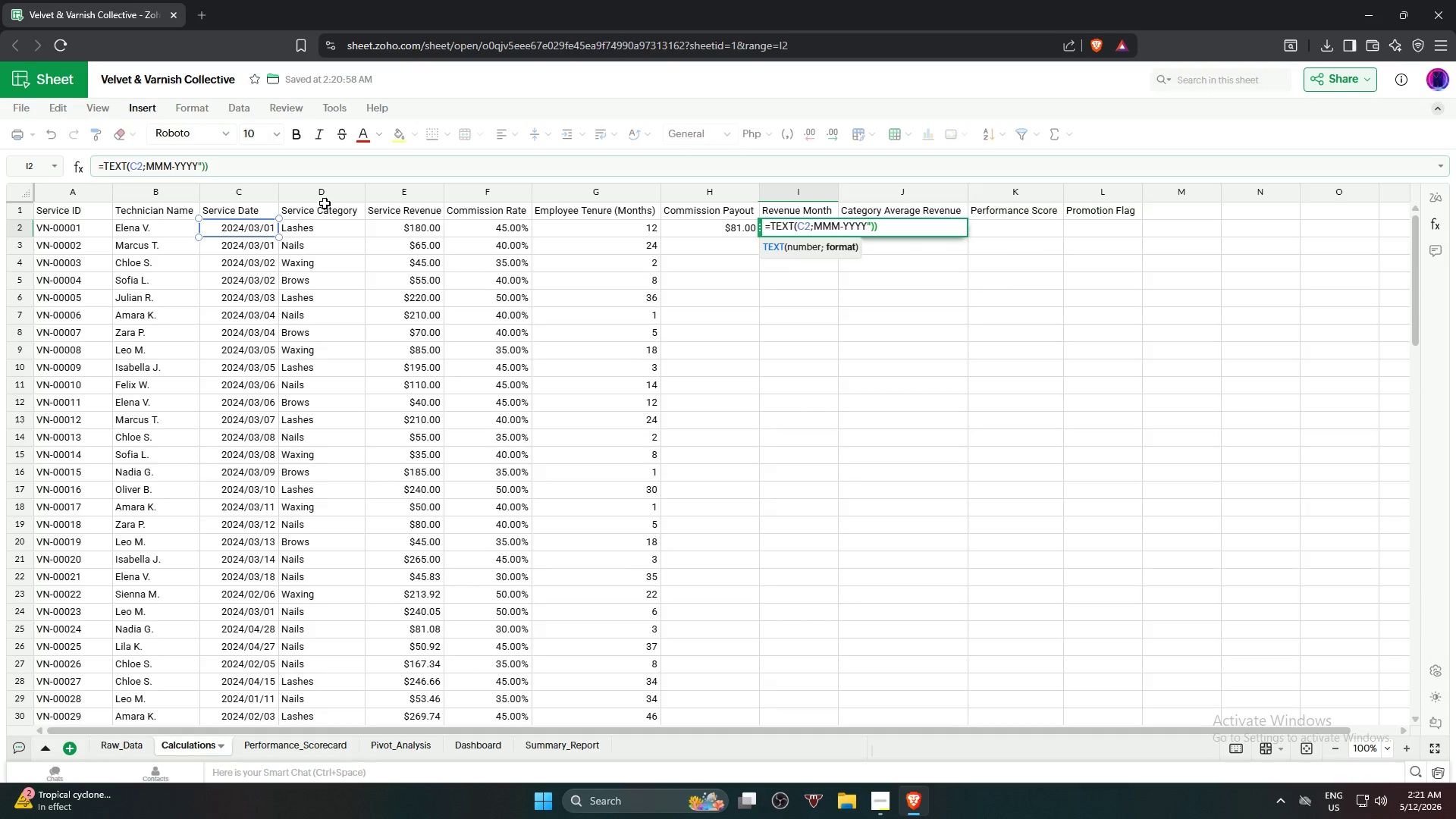 
key(NumpadEnter)
 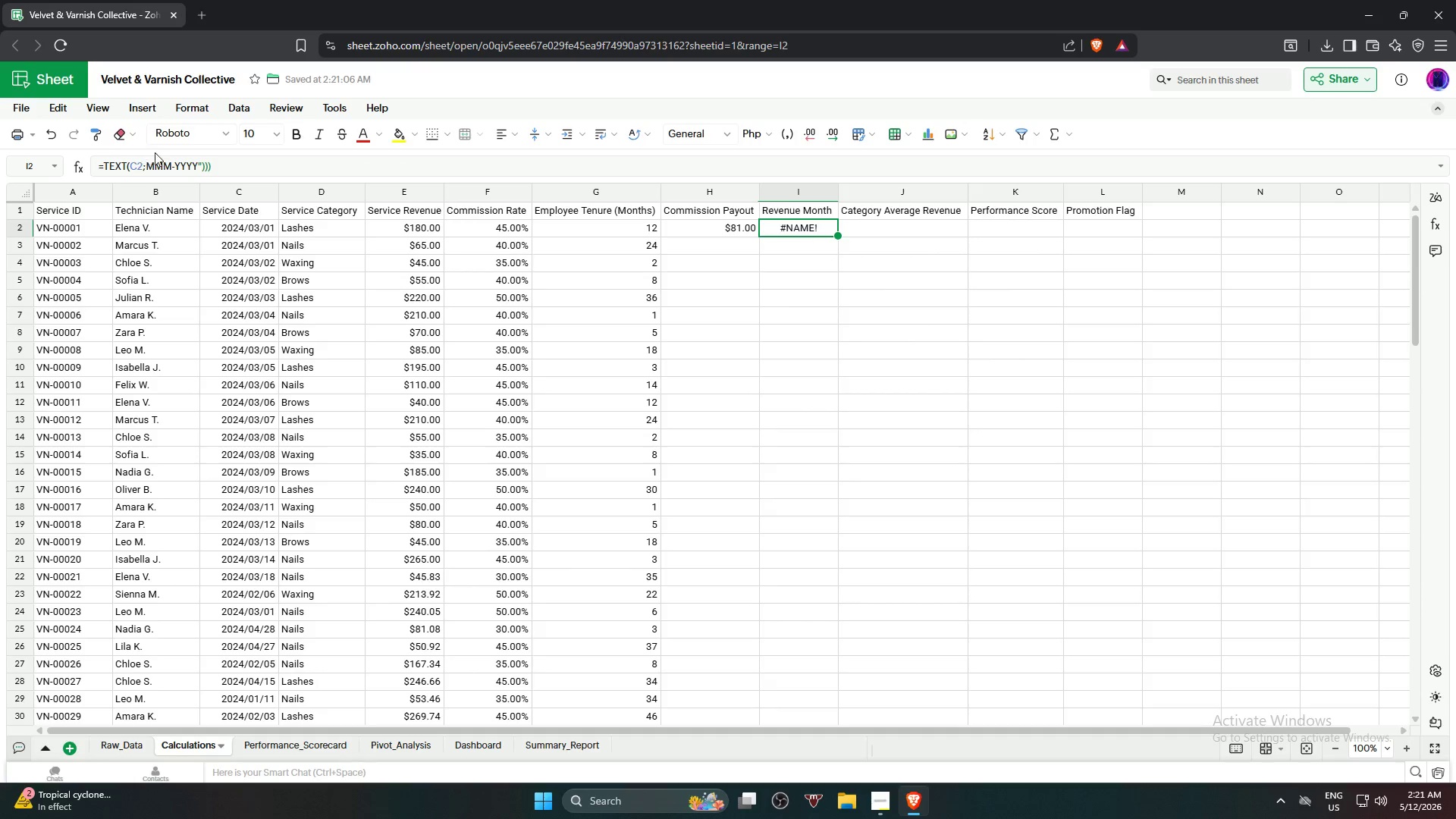 
left_click_drag(start_coordinate=[171, 166], to_coordinate=[146, 166])
 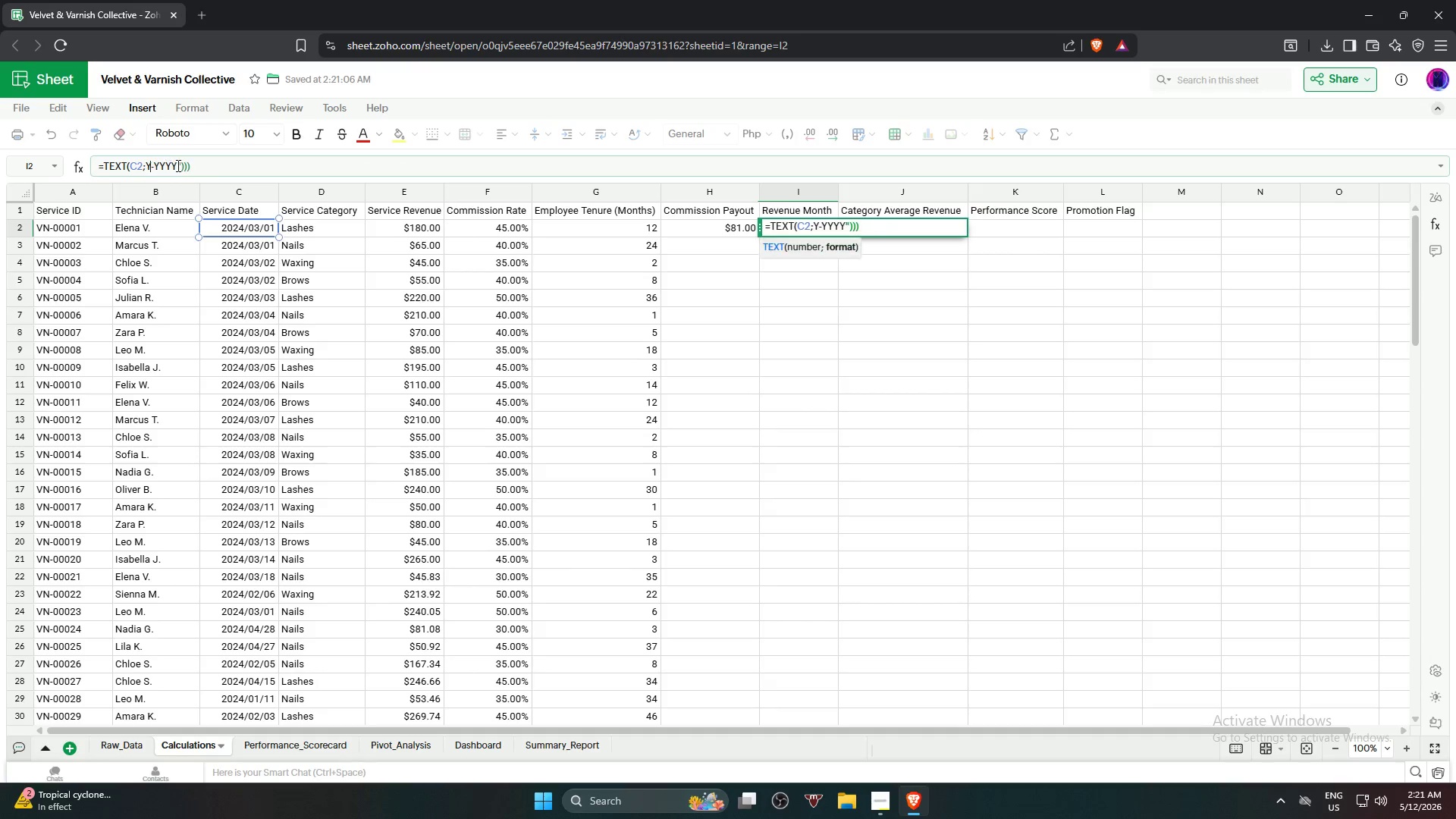 
type(YYYY)
 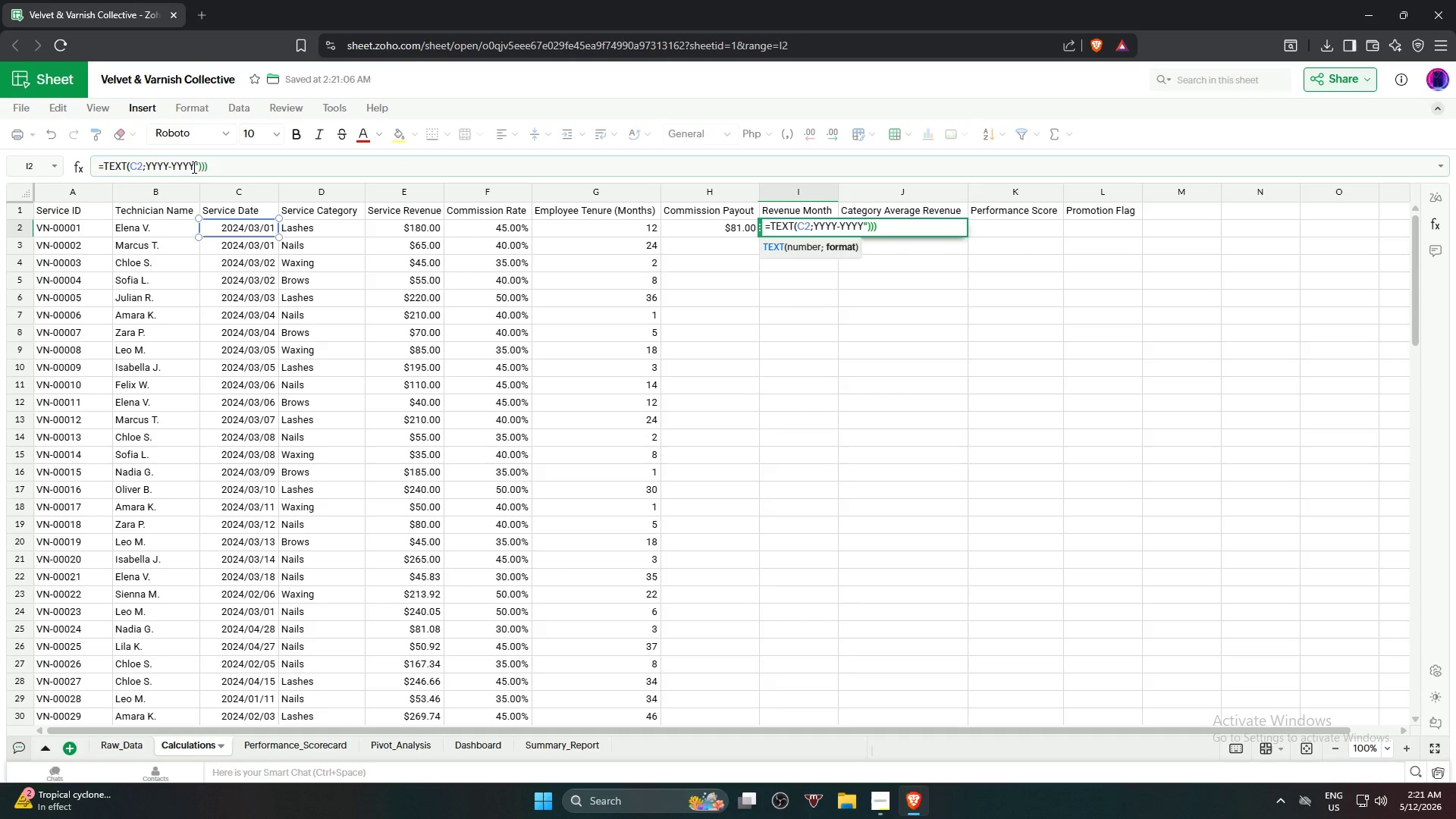 
left_click_drag(start_coordinate=[193, 165], to_coordinate=[171, 170])
 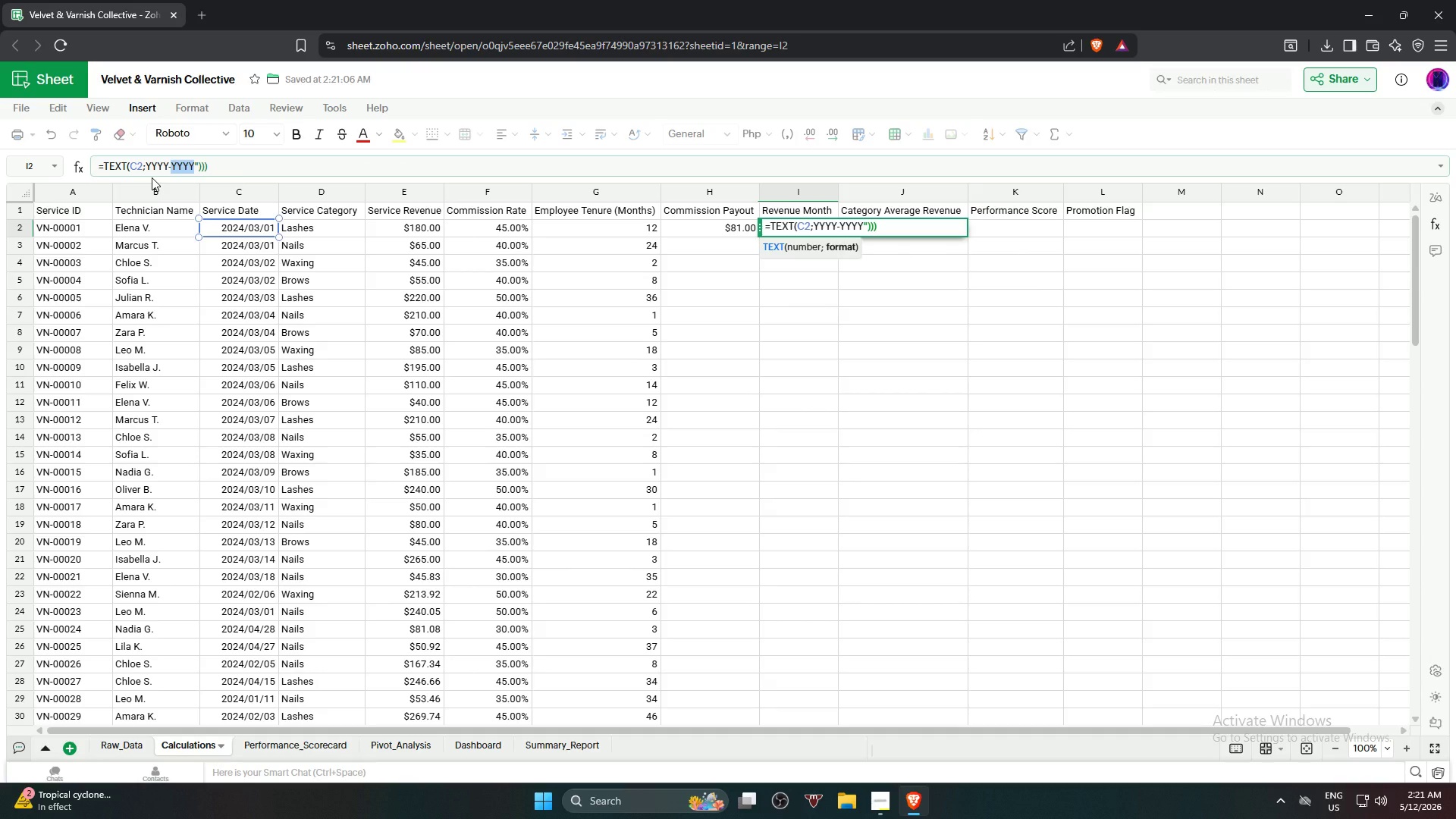 
type(MMM)
key(NumpadEnter)
 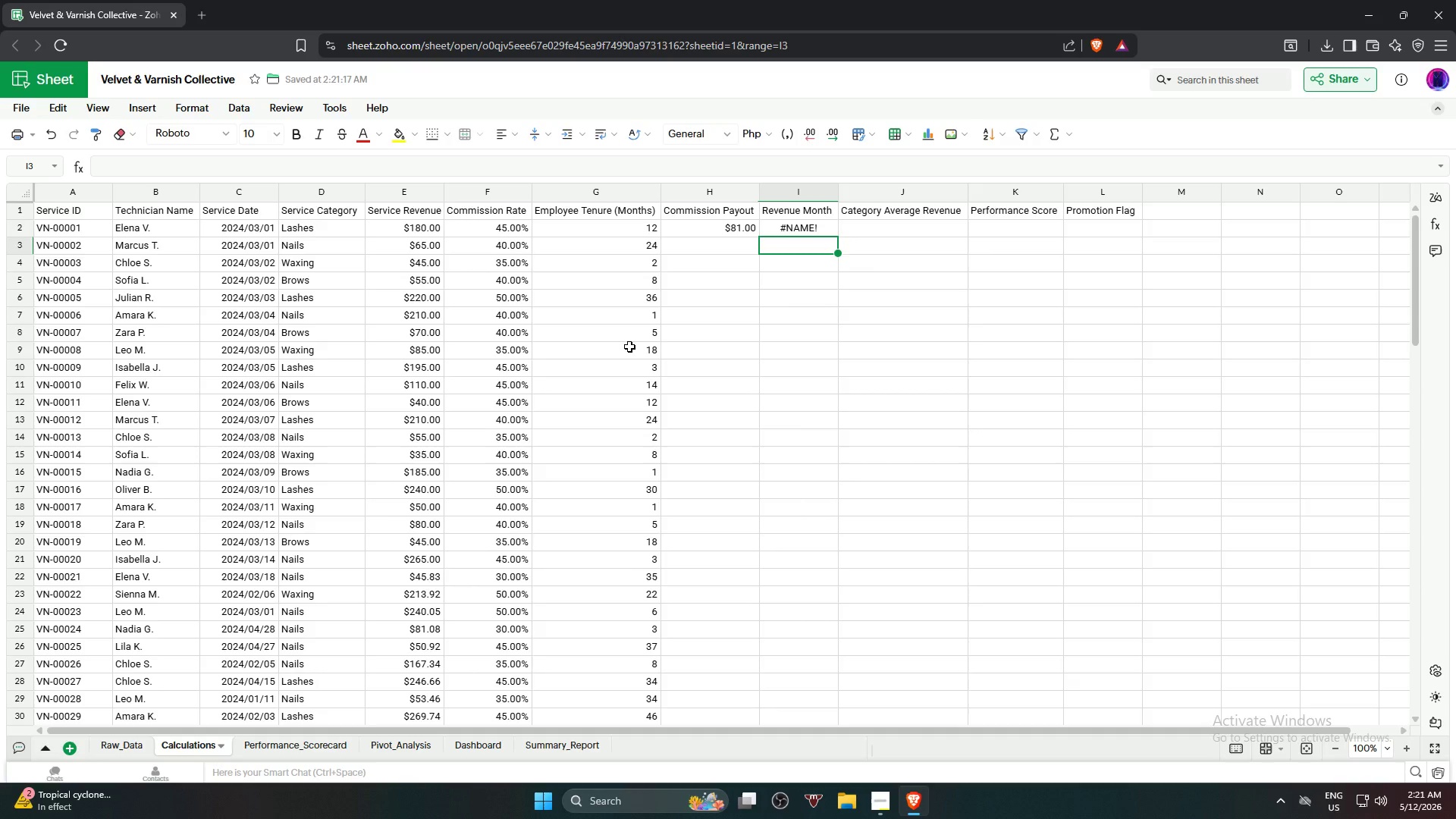 
left_click([696, 379])
 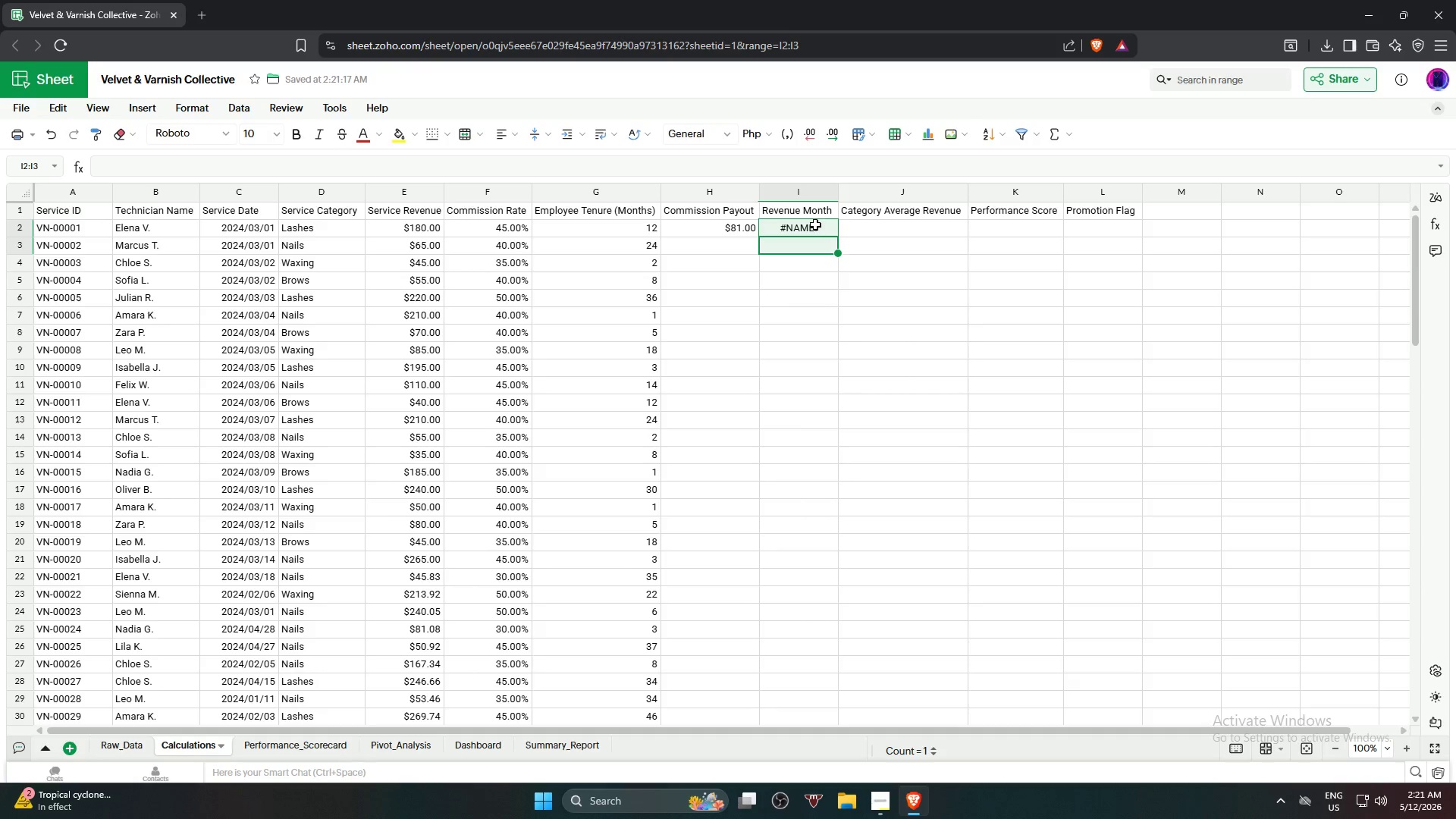 
left_click([780, 327])
 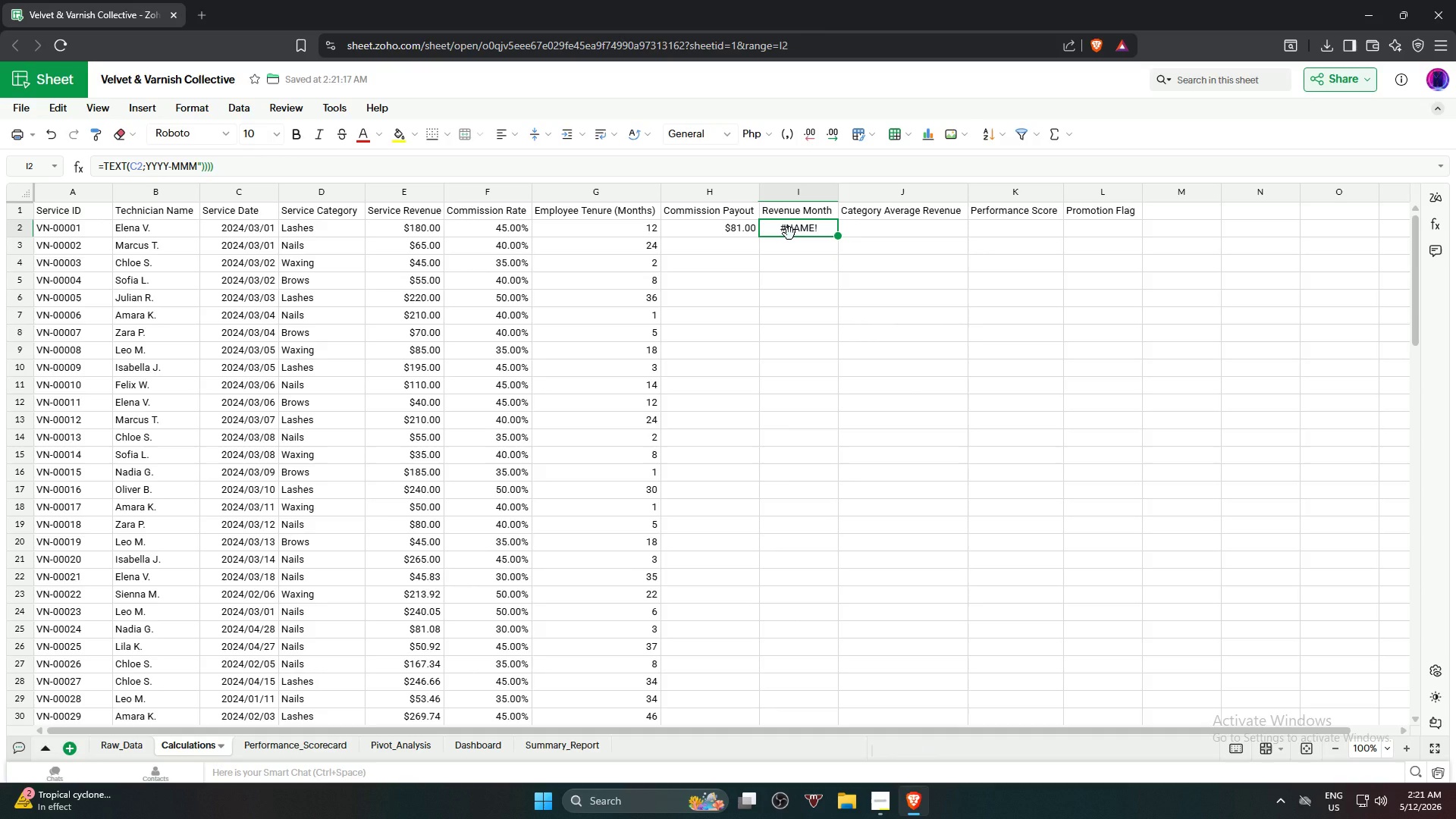 
wait(6.7)
 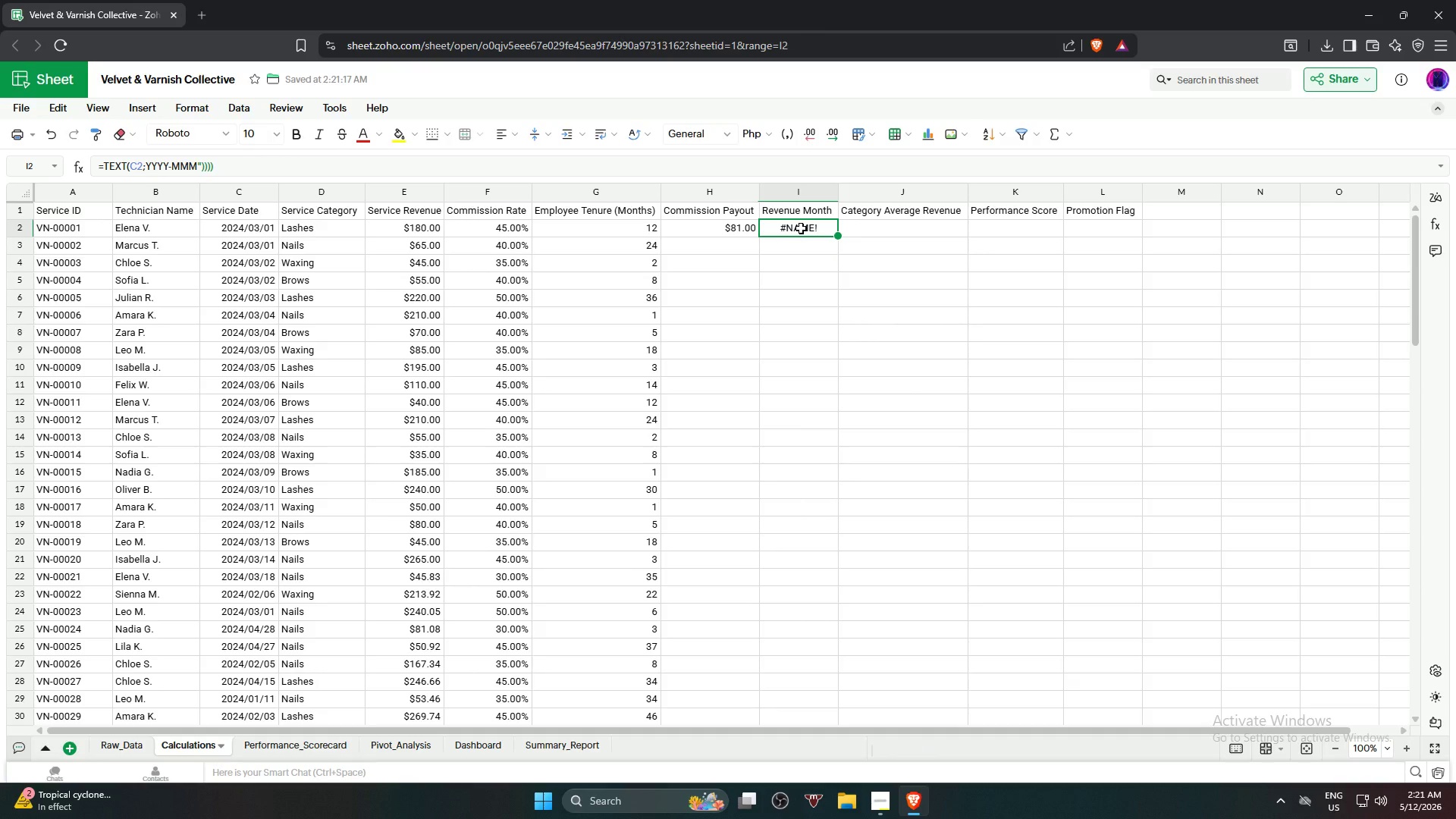 
key(Delete)
 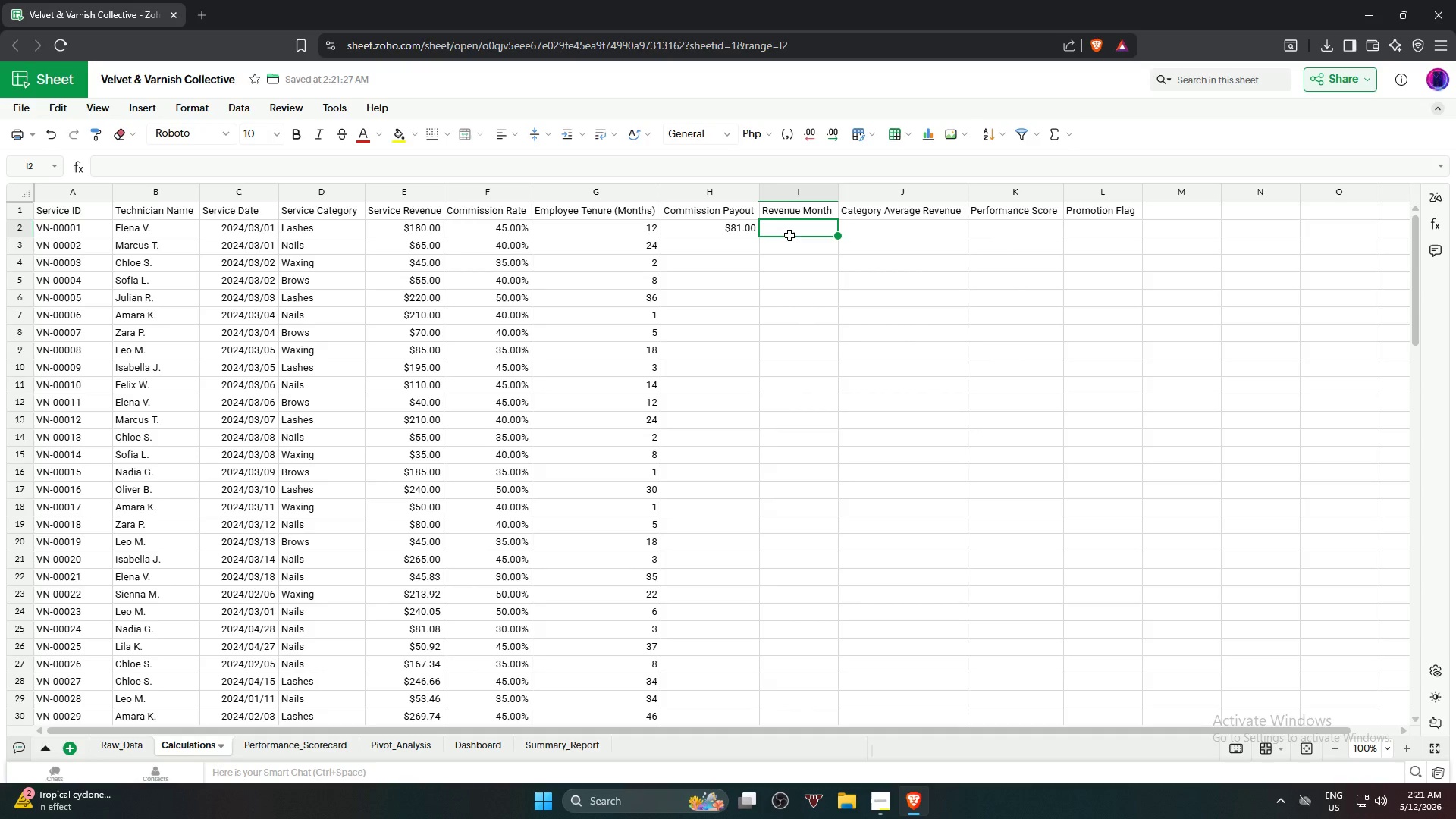 
key(Equal)
 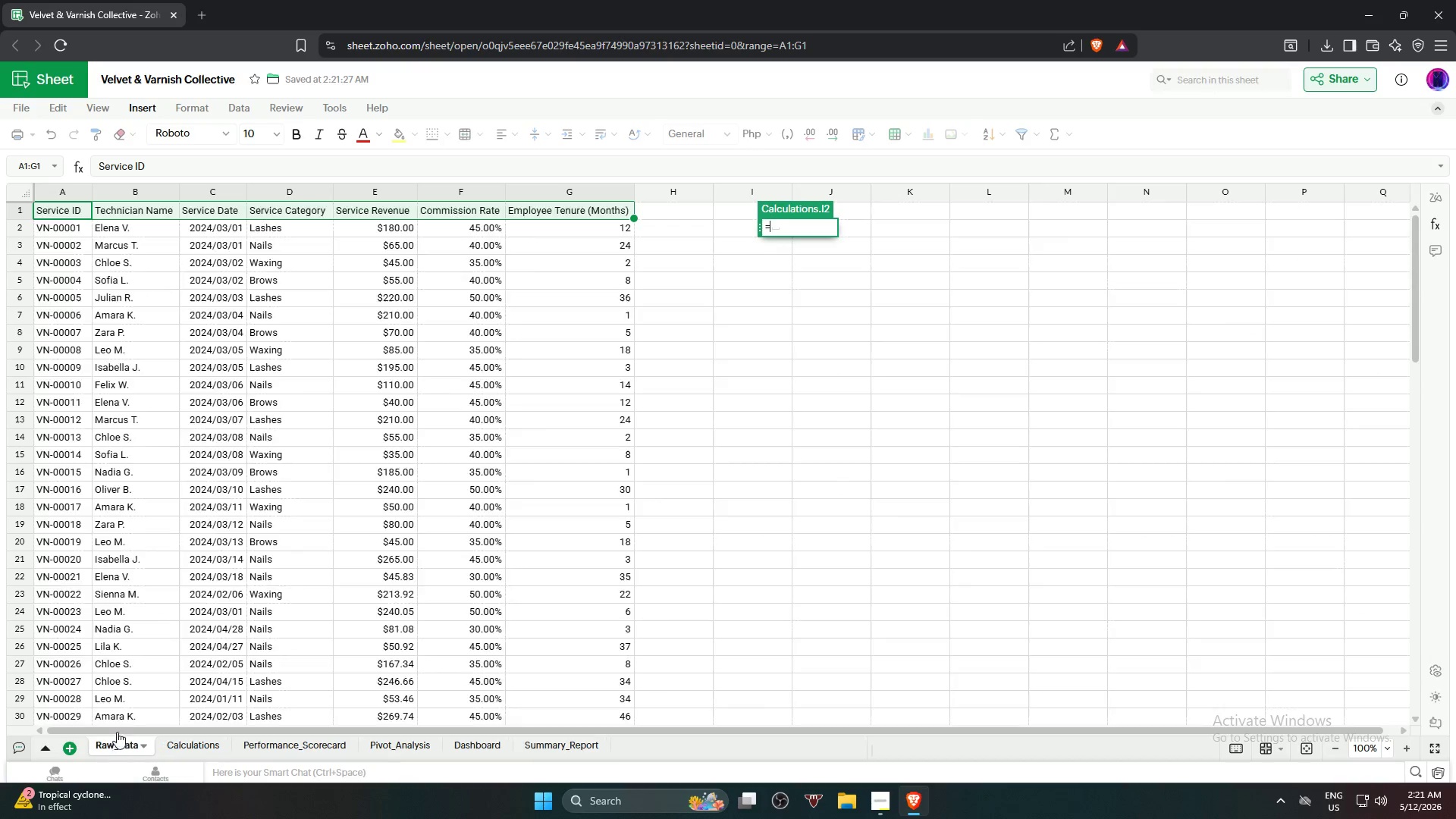 
left_click([225, 234])
 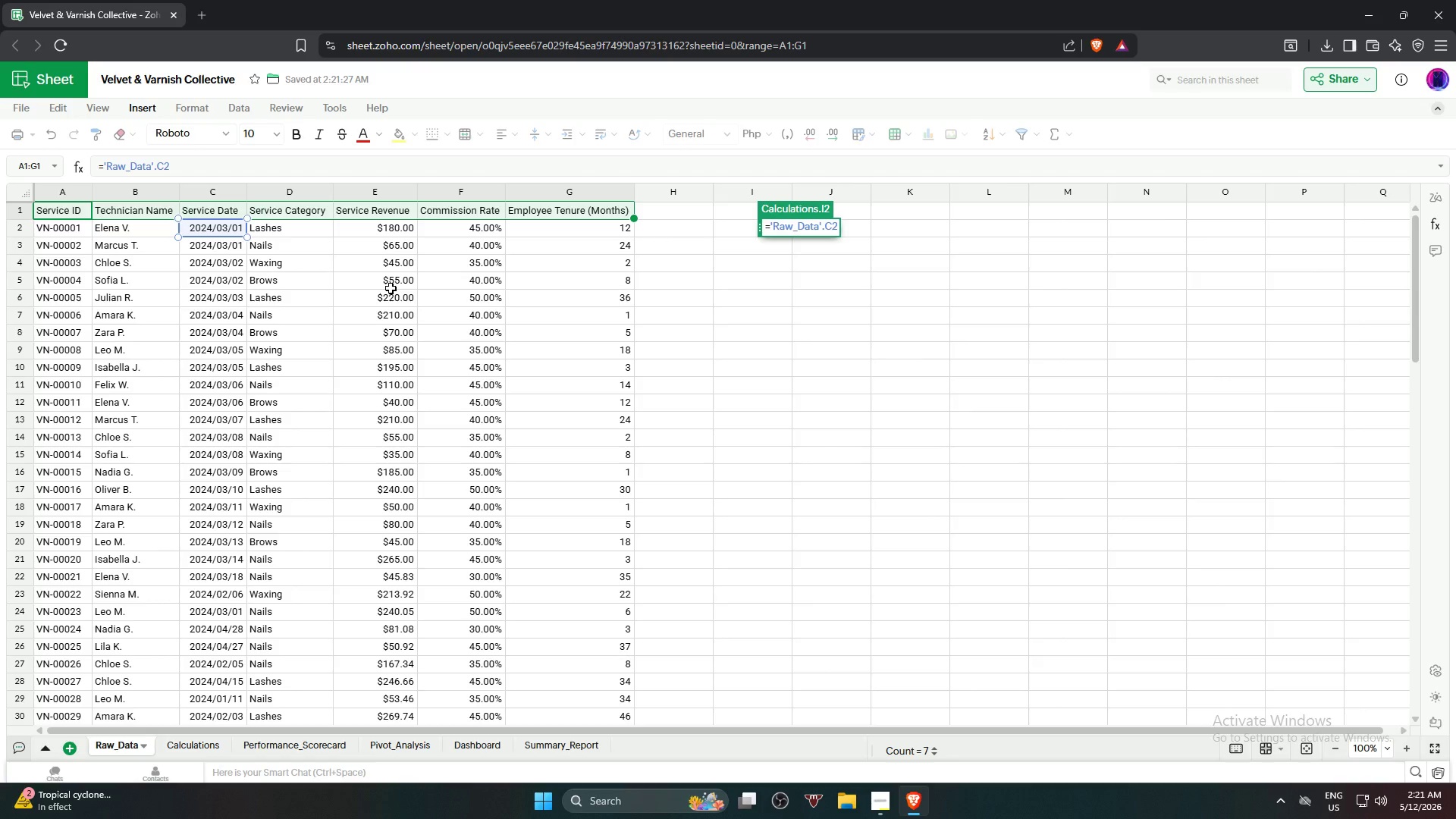 
wait(5.66)
 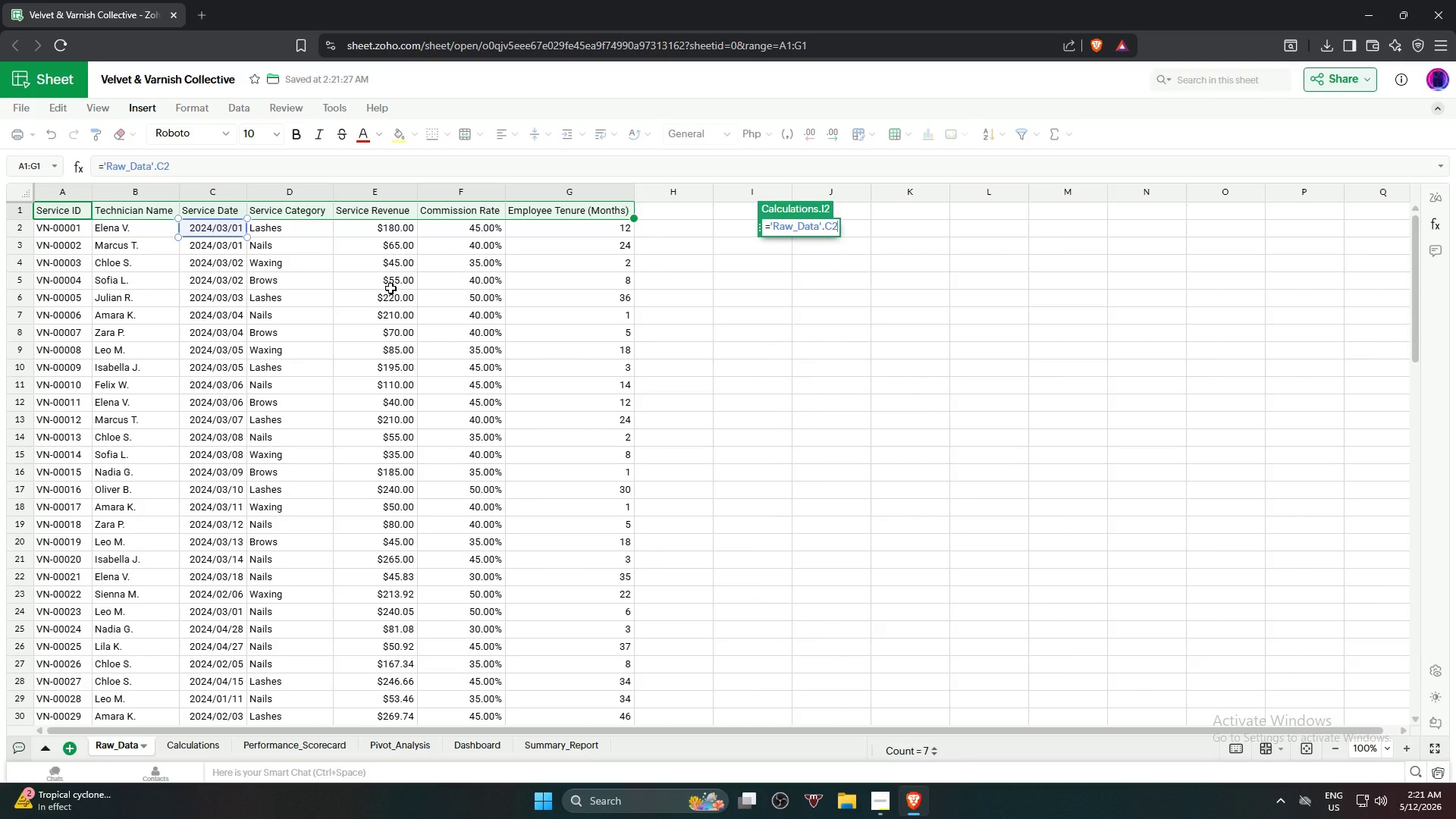 
key(ArrowLeft)
 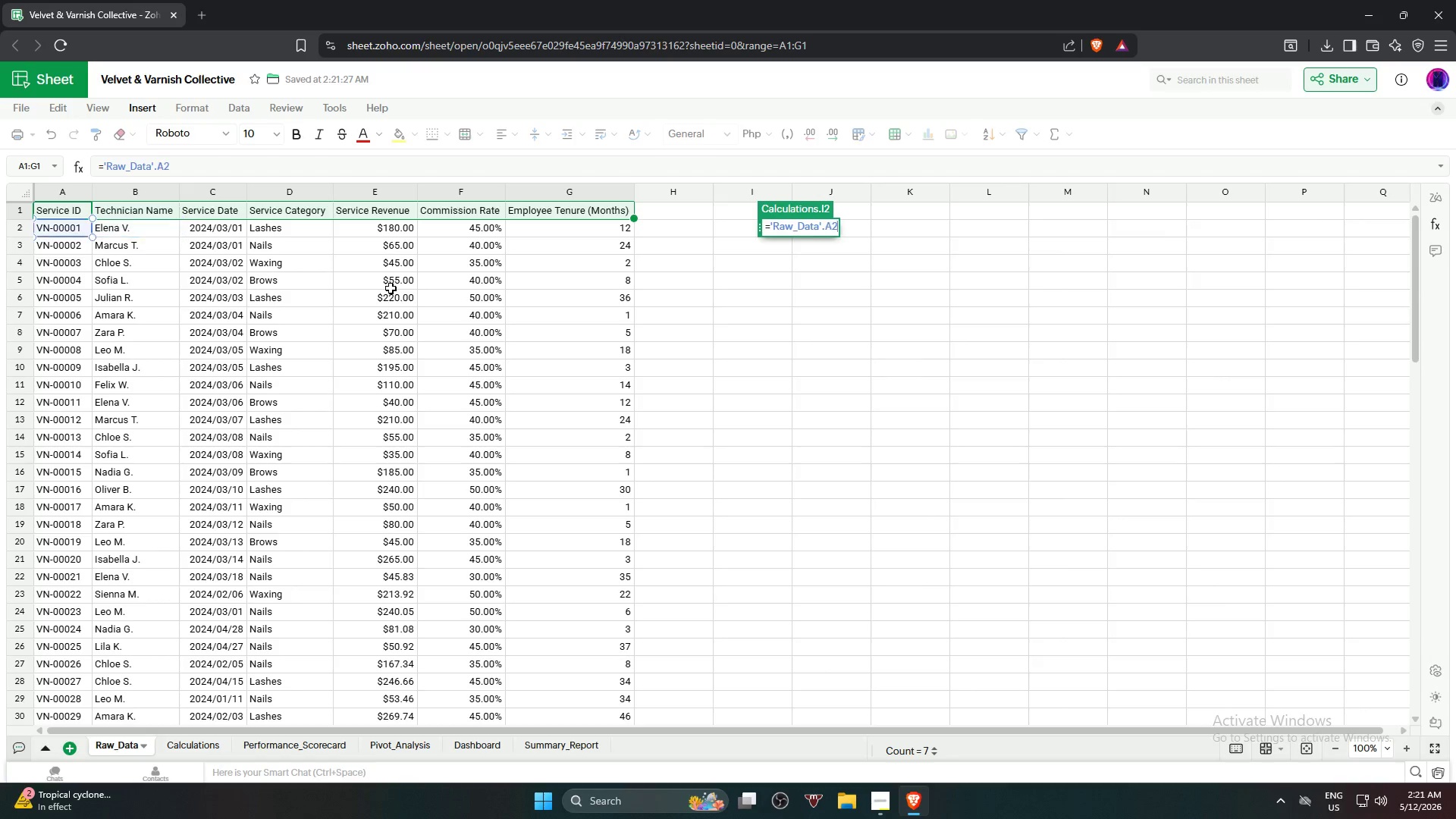 
key(ArrowLeft)
 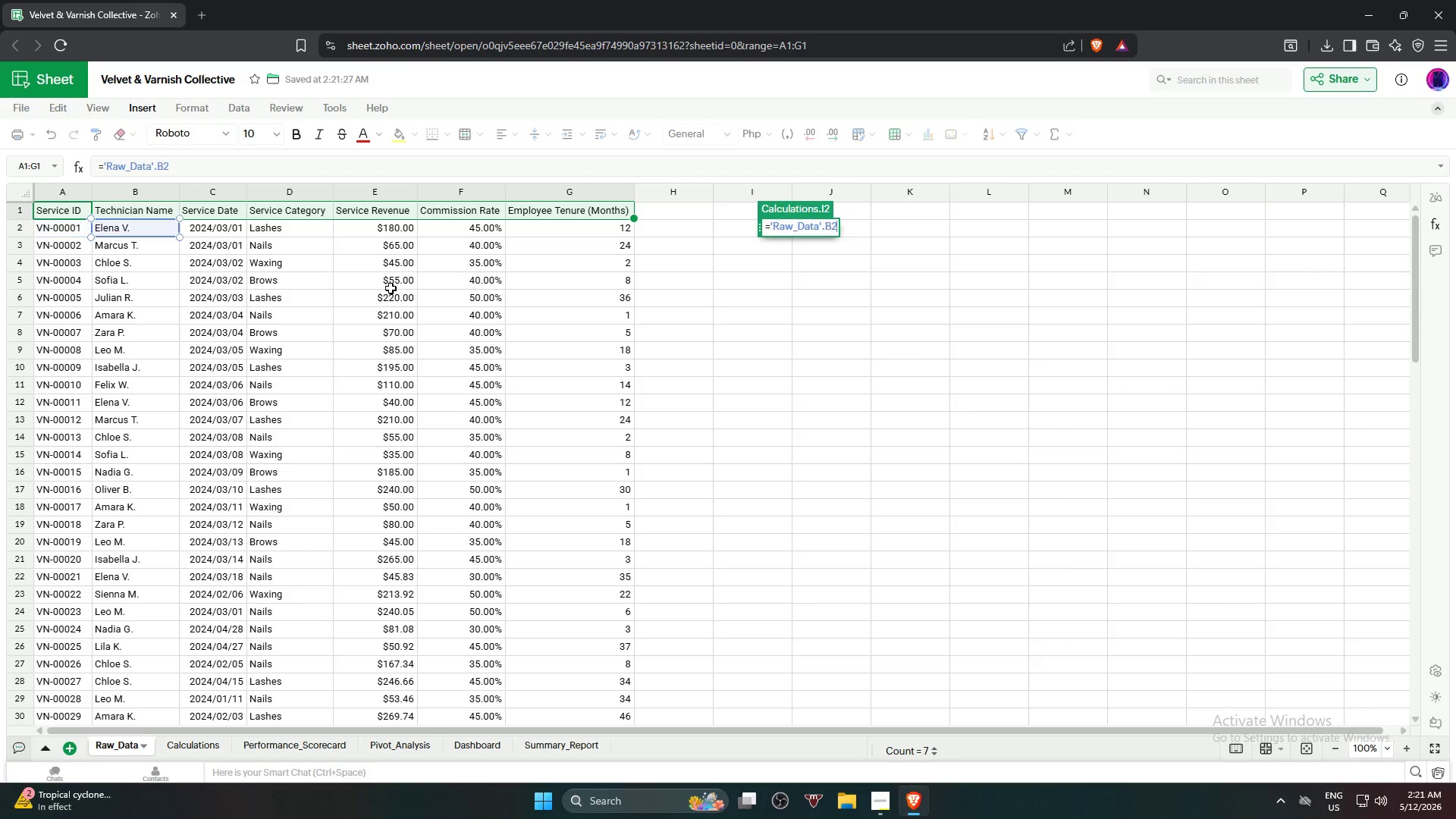 
key(ArrowRight)
 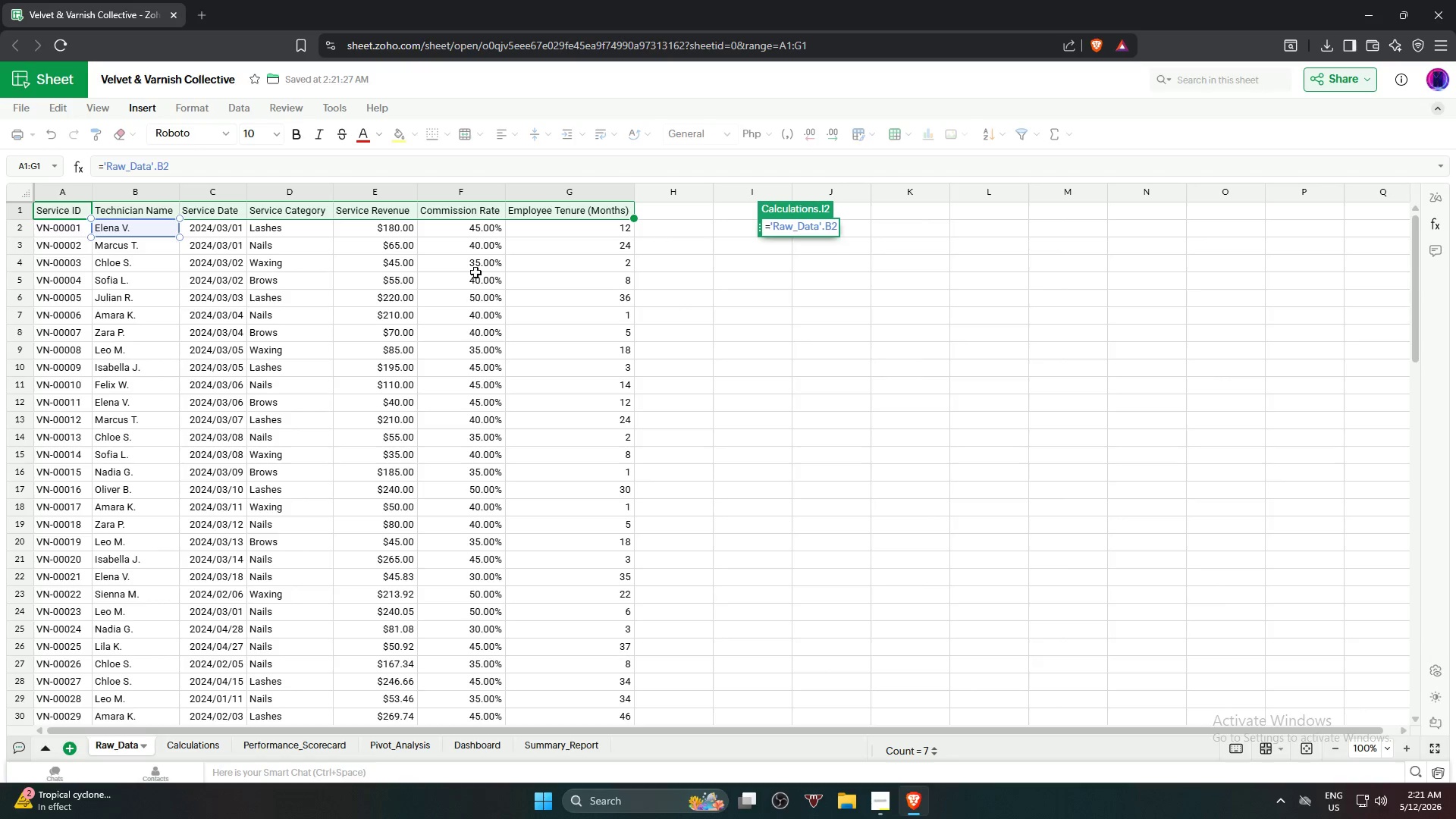 
left_click([871, 469])
 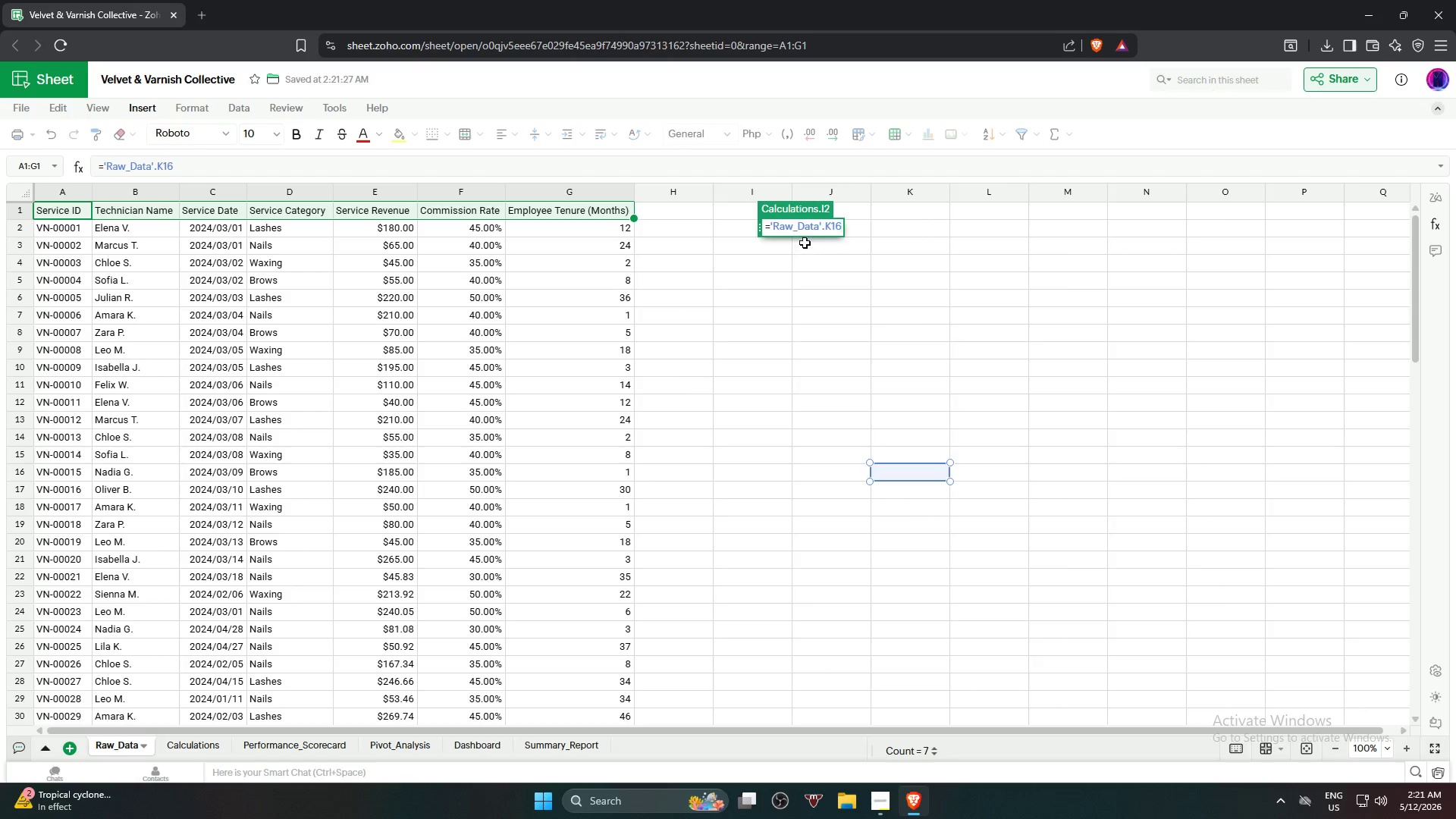 
left_click([803, 225])
 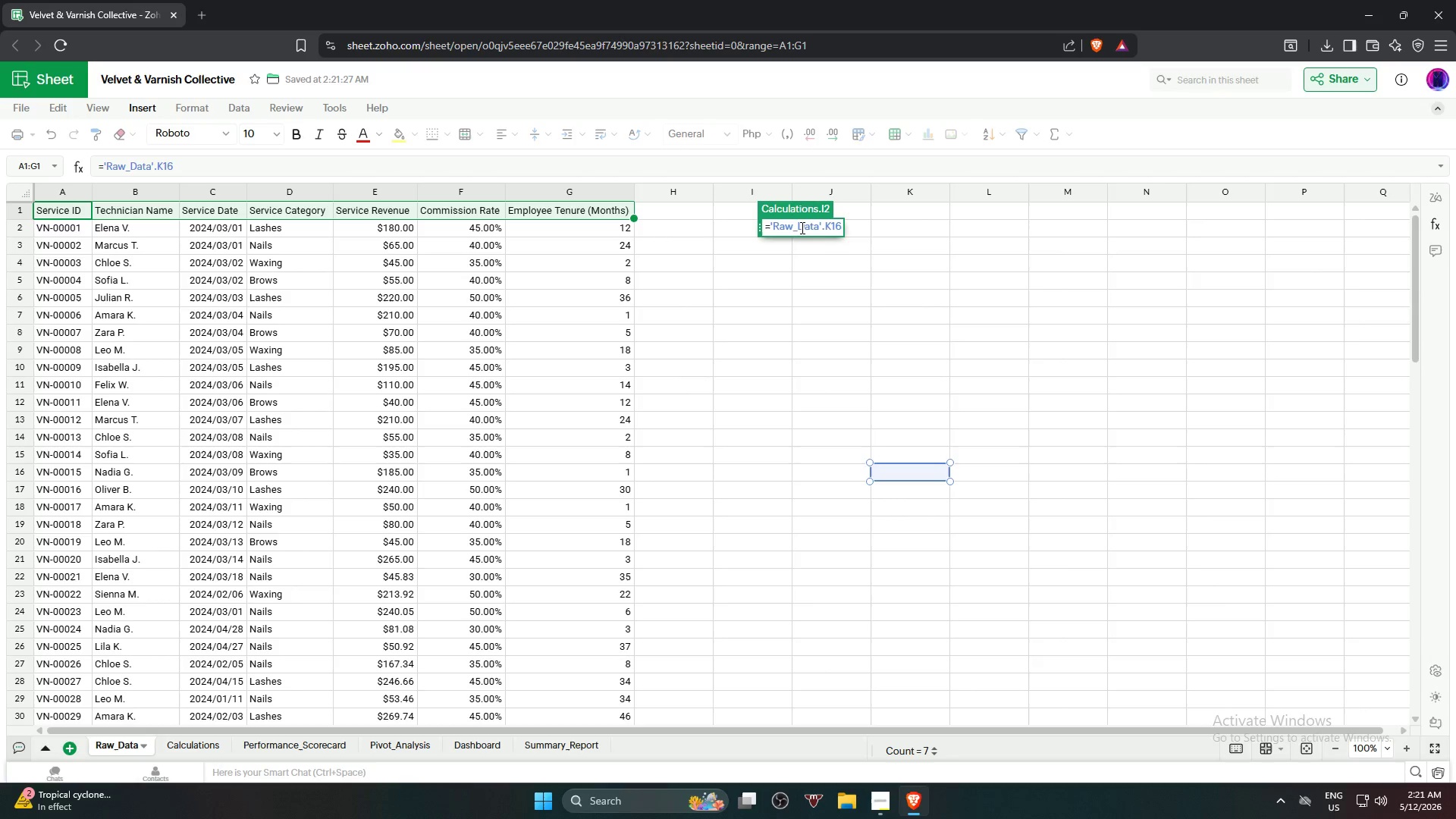 
hold_key(key=Backspace, duration=0.92)
 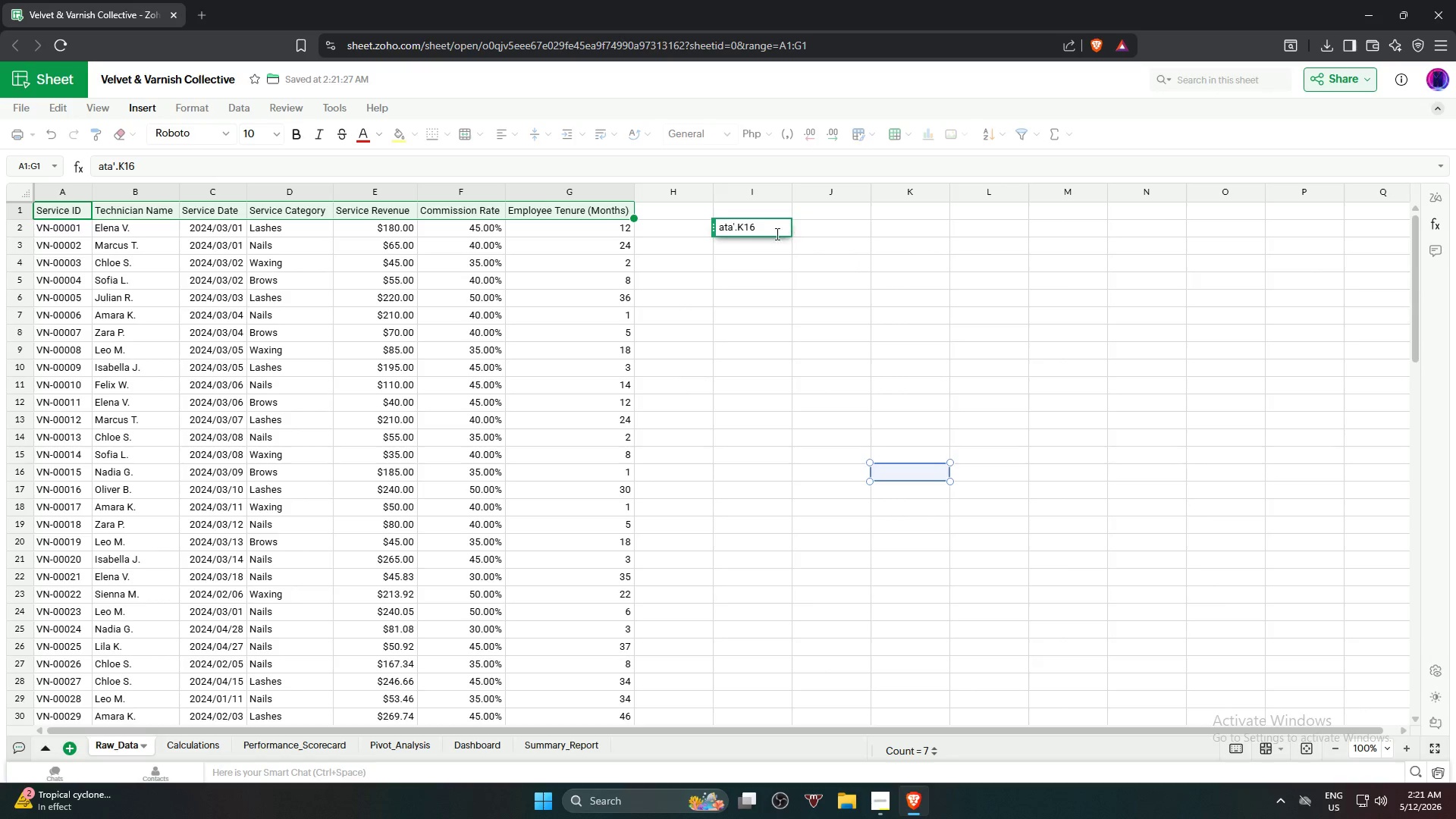 
left_click([773, 231])
 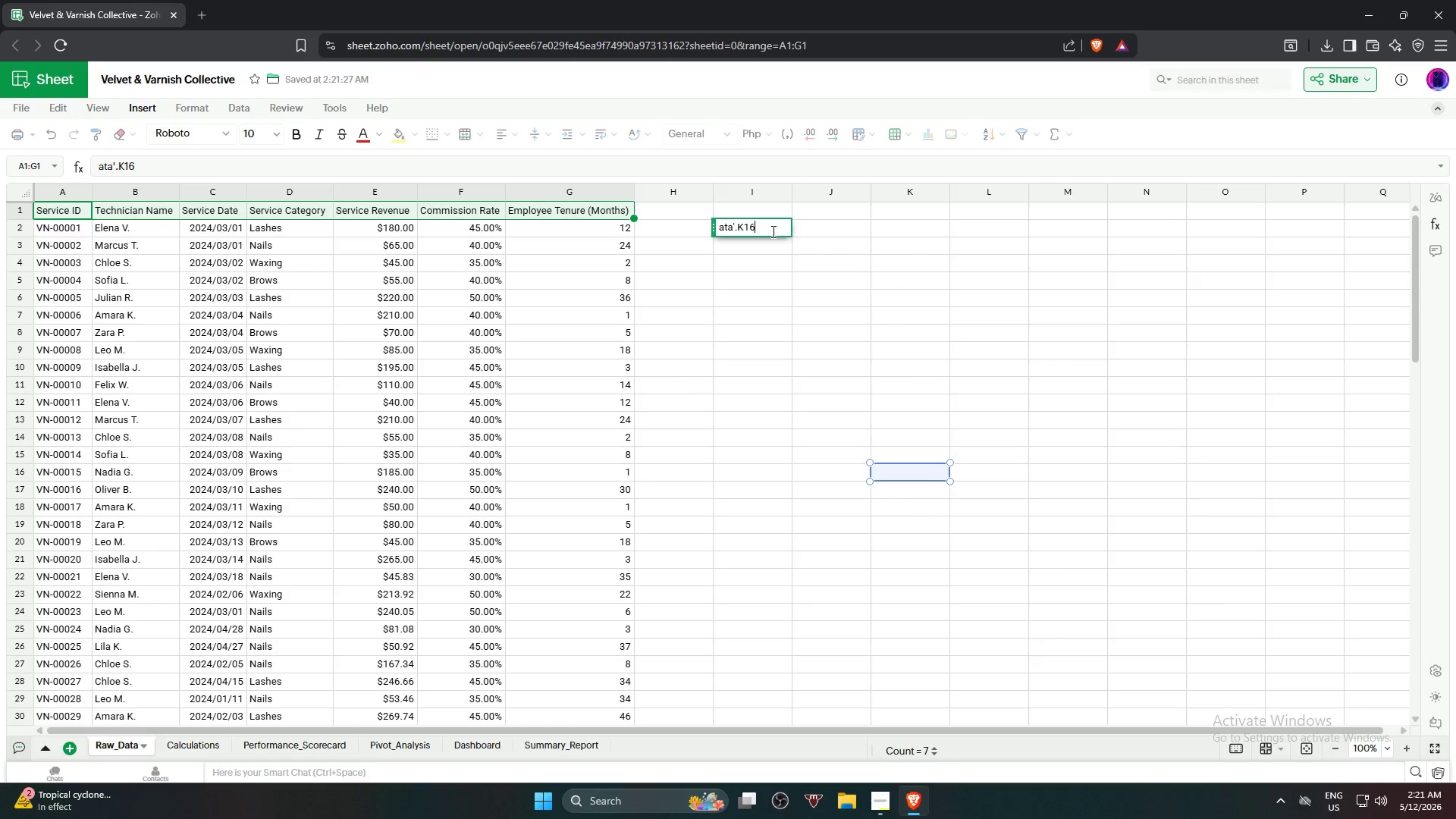 
hold_key(key=Backspace, duration=0.8)
 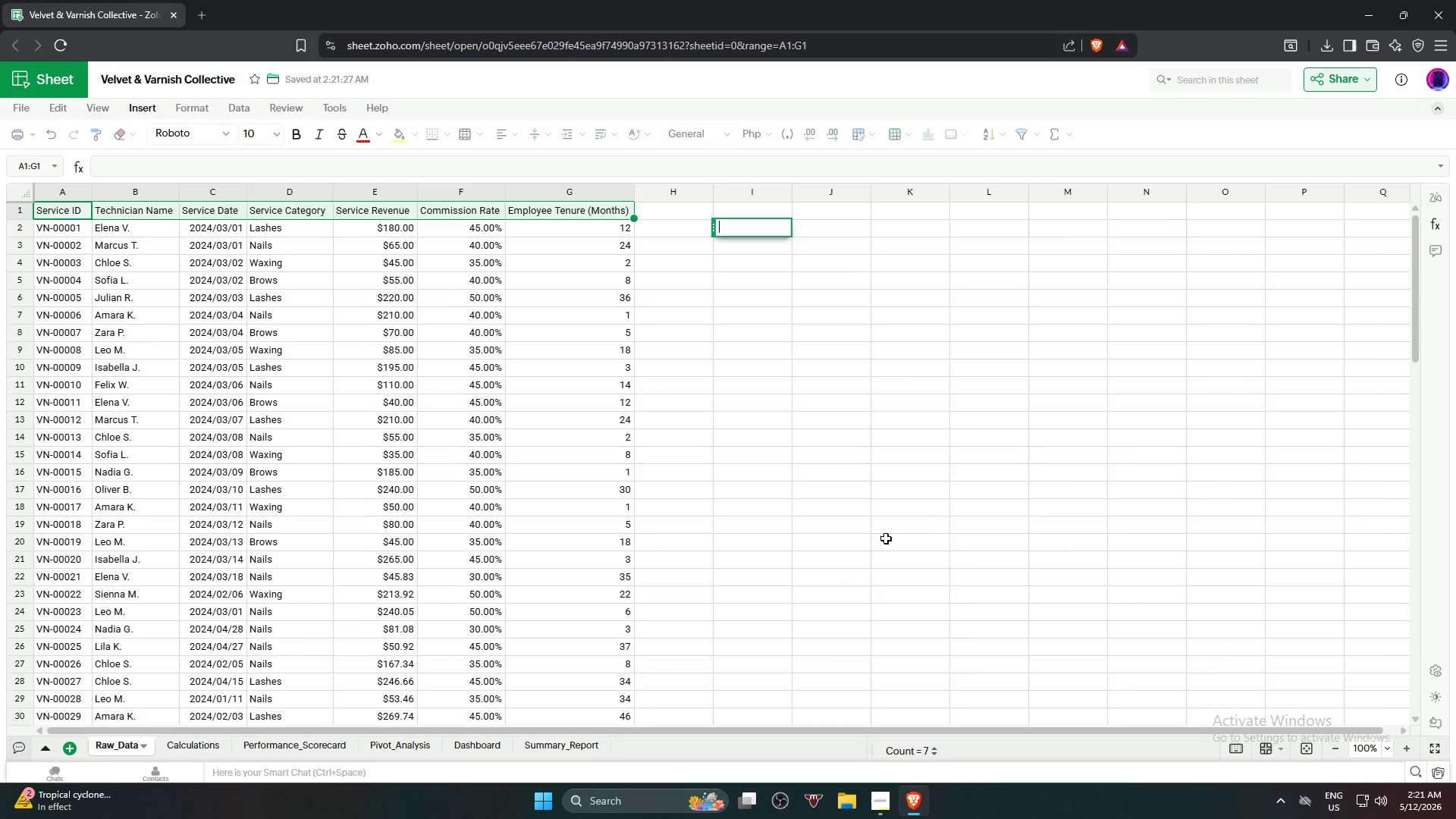 
left_click([886, 538])
 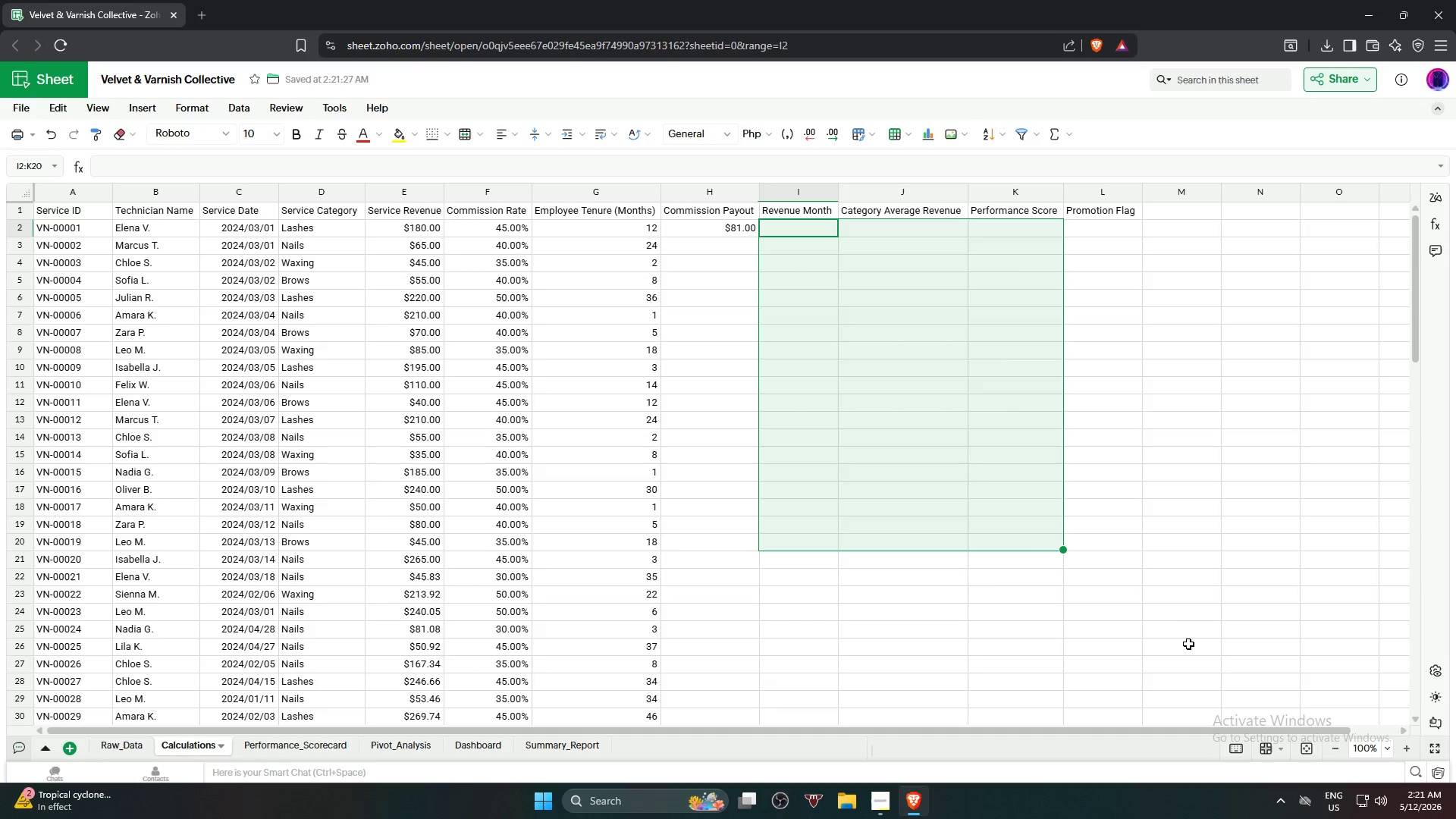 
left_click([1181, 647])
 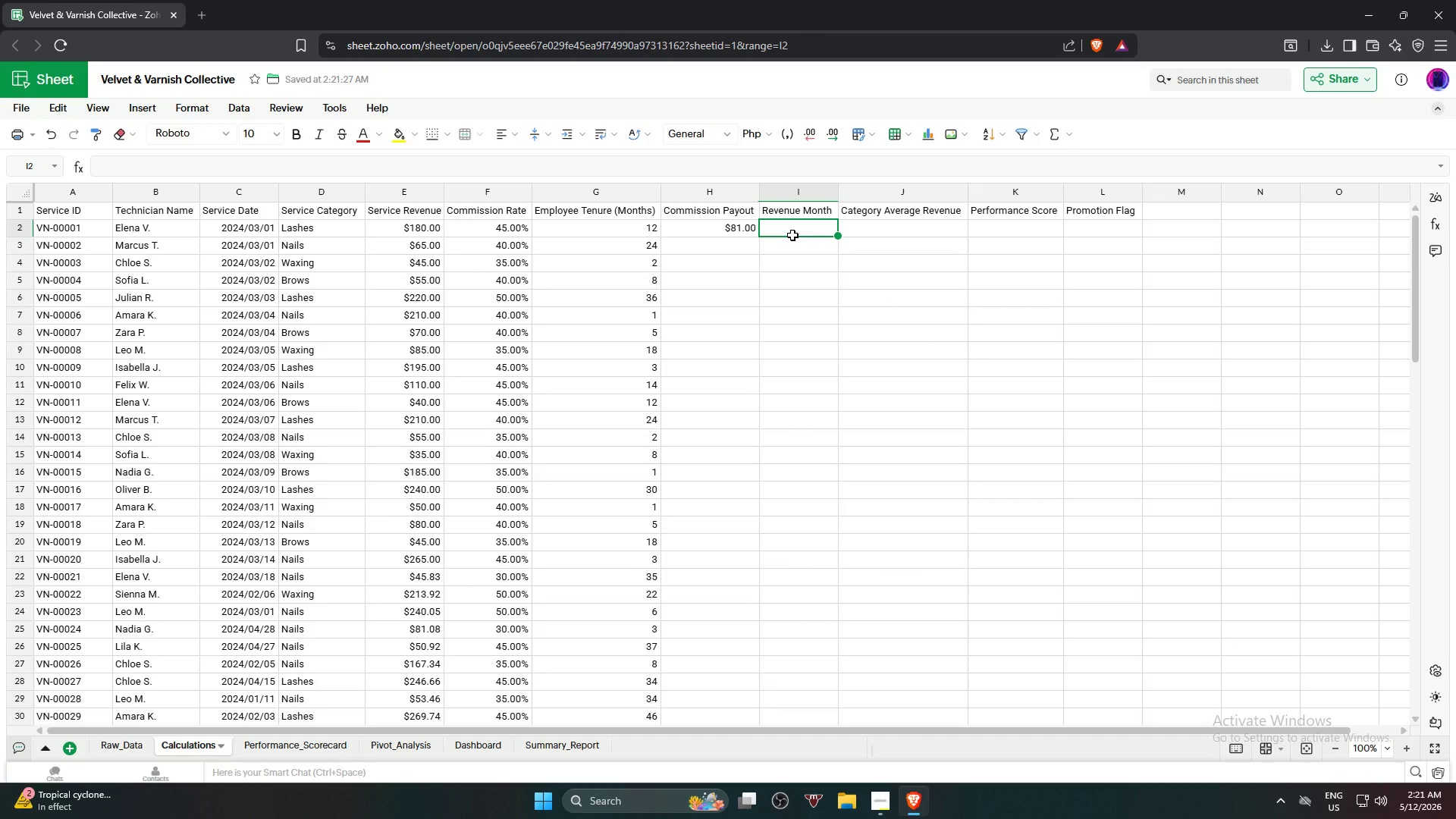 
type(=TEX)
 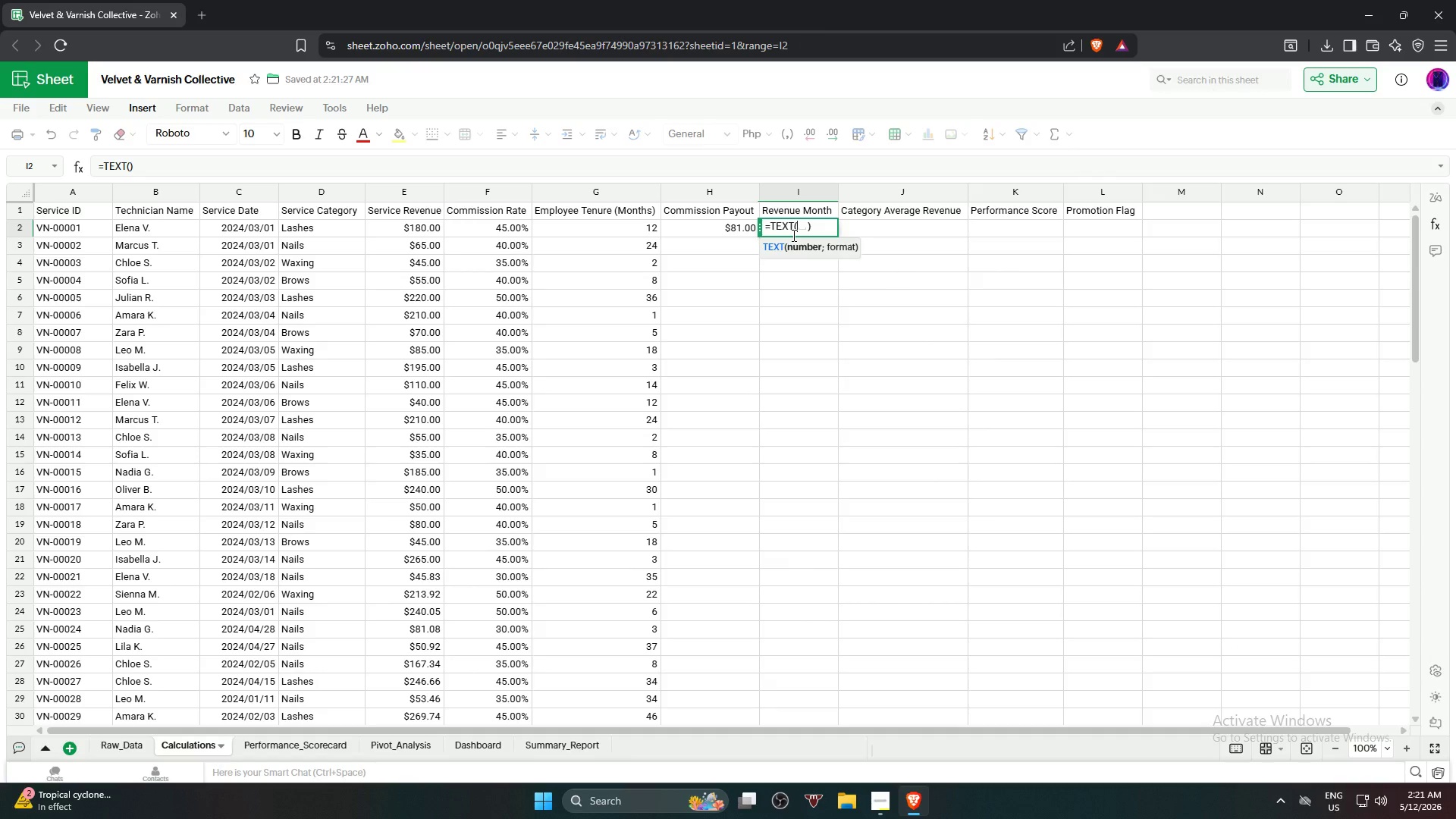 
key(Enter)
 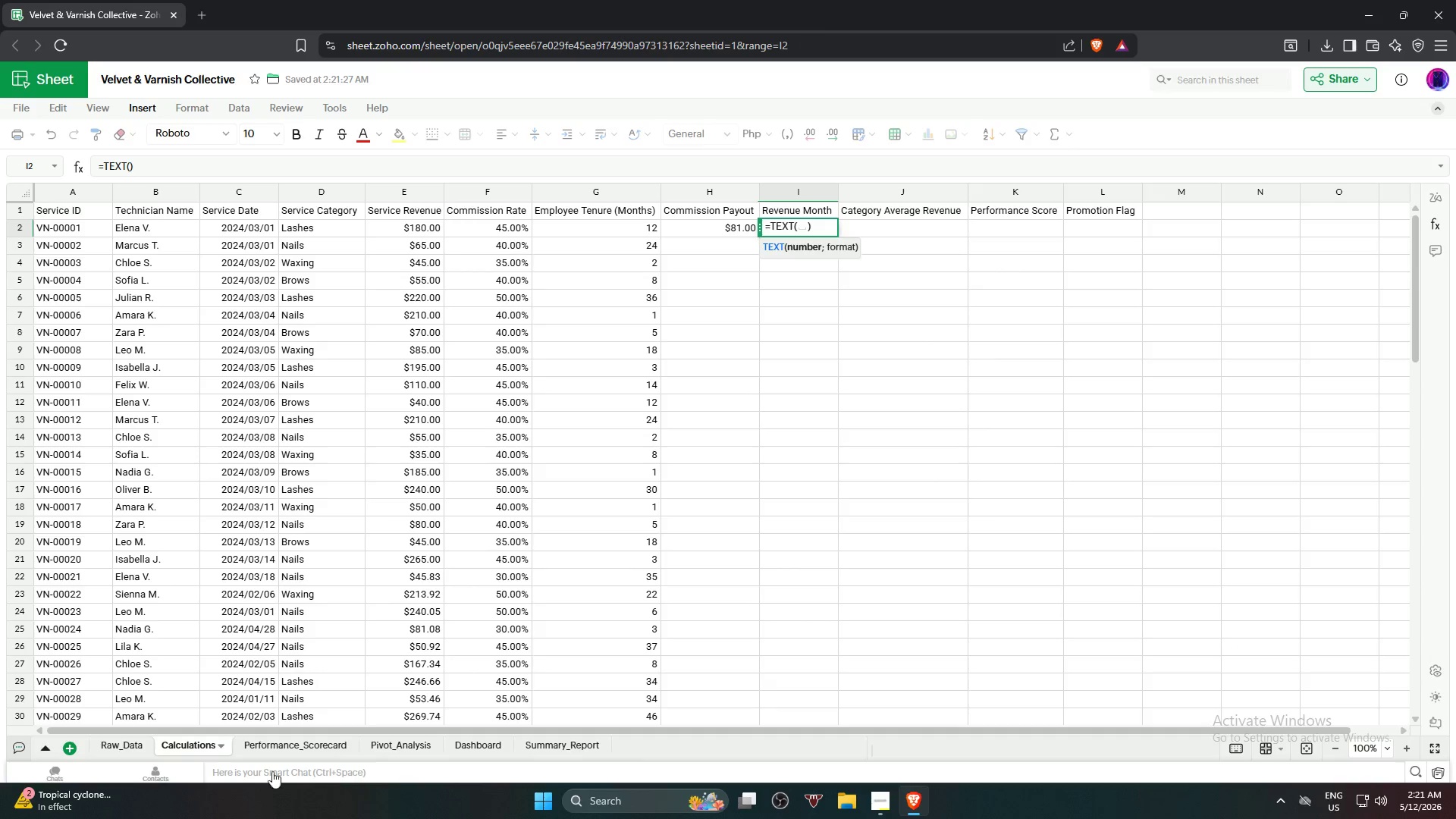 
left_click([126, 739])
 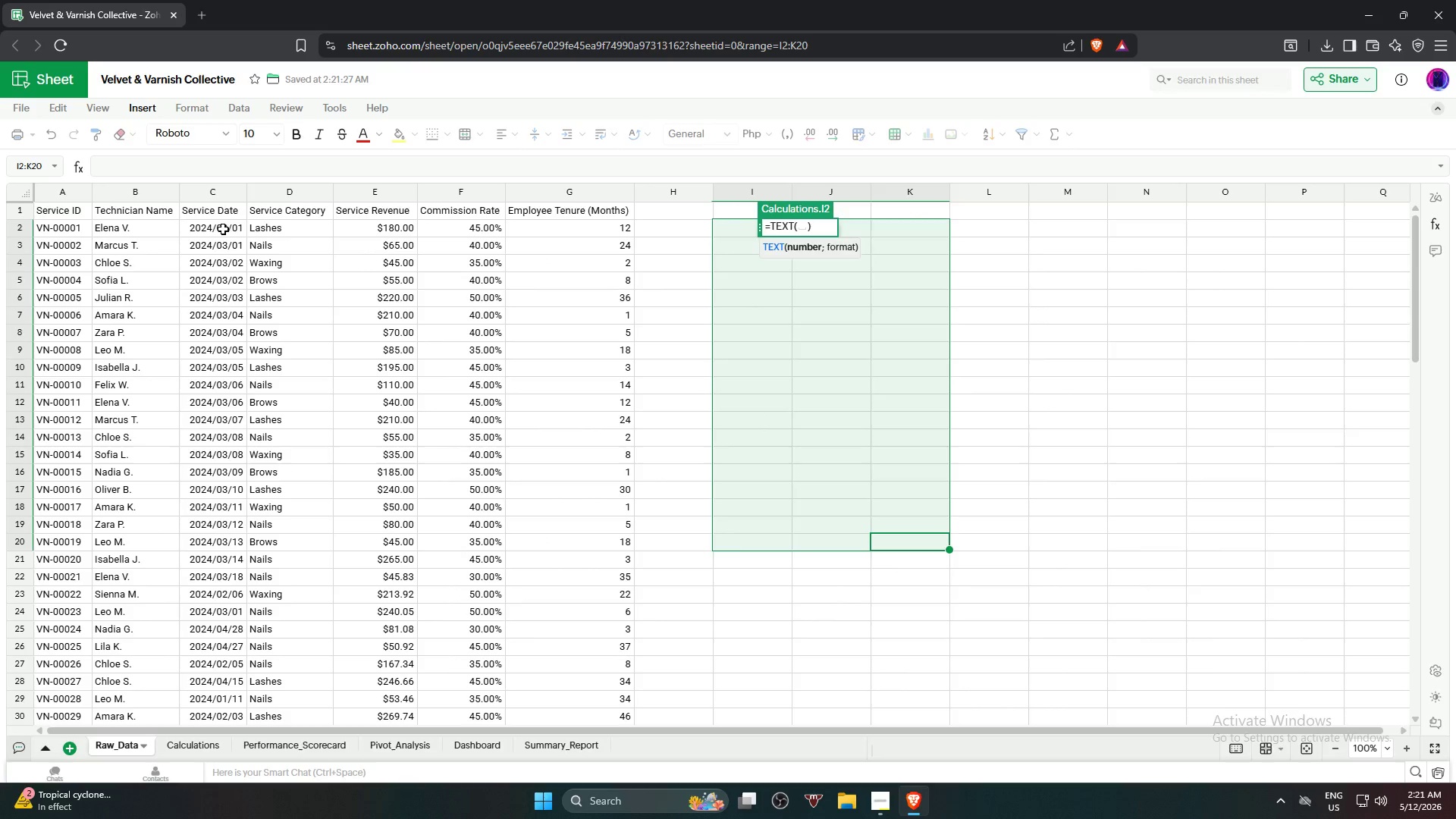 
left_click([218, 229])
 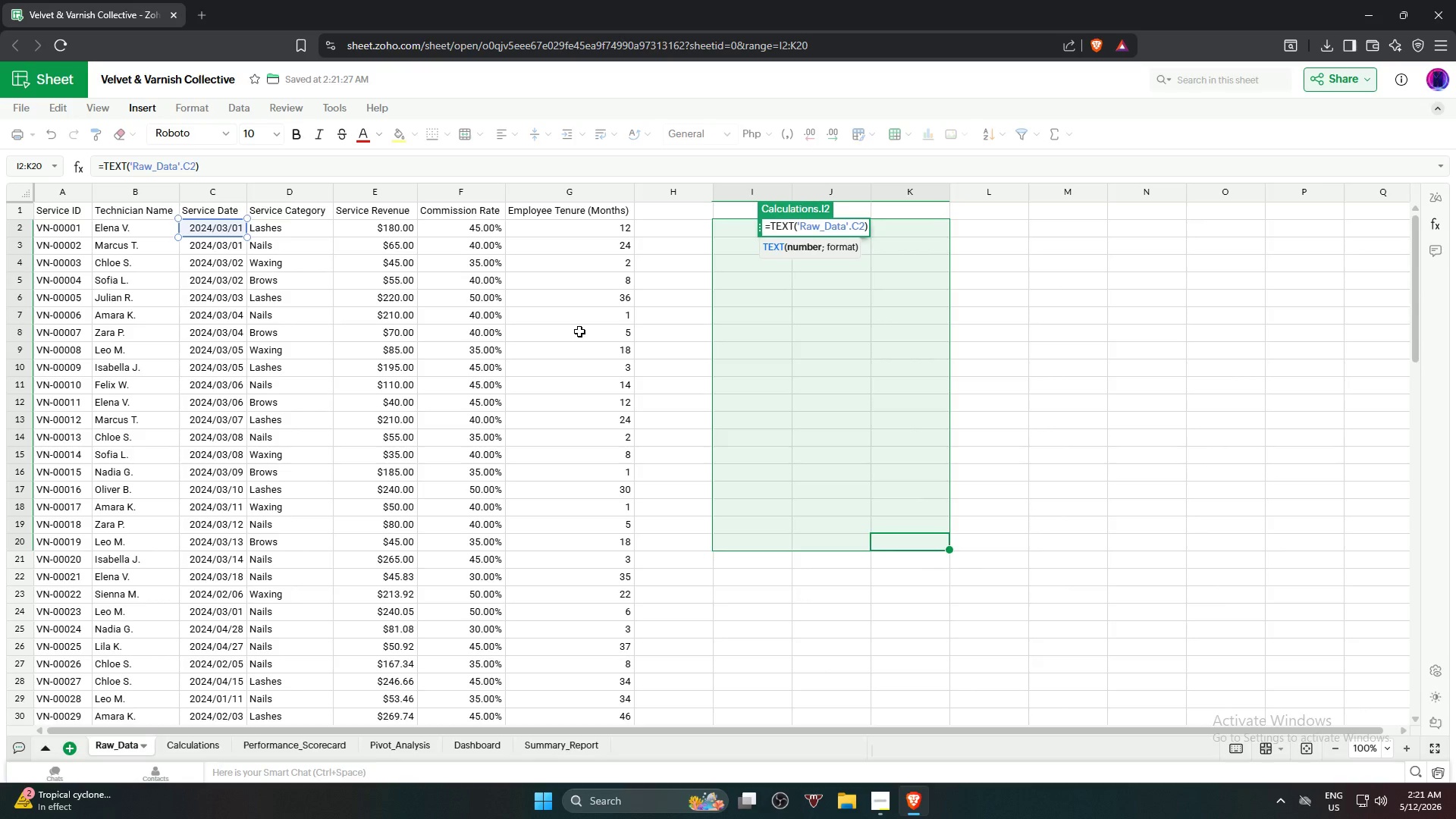 
hold_key(key=ShiftRight, duration=0.72)
 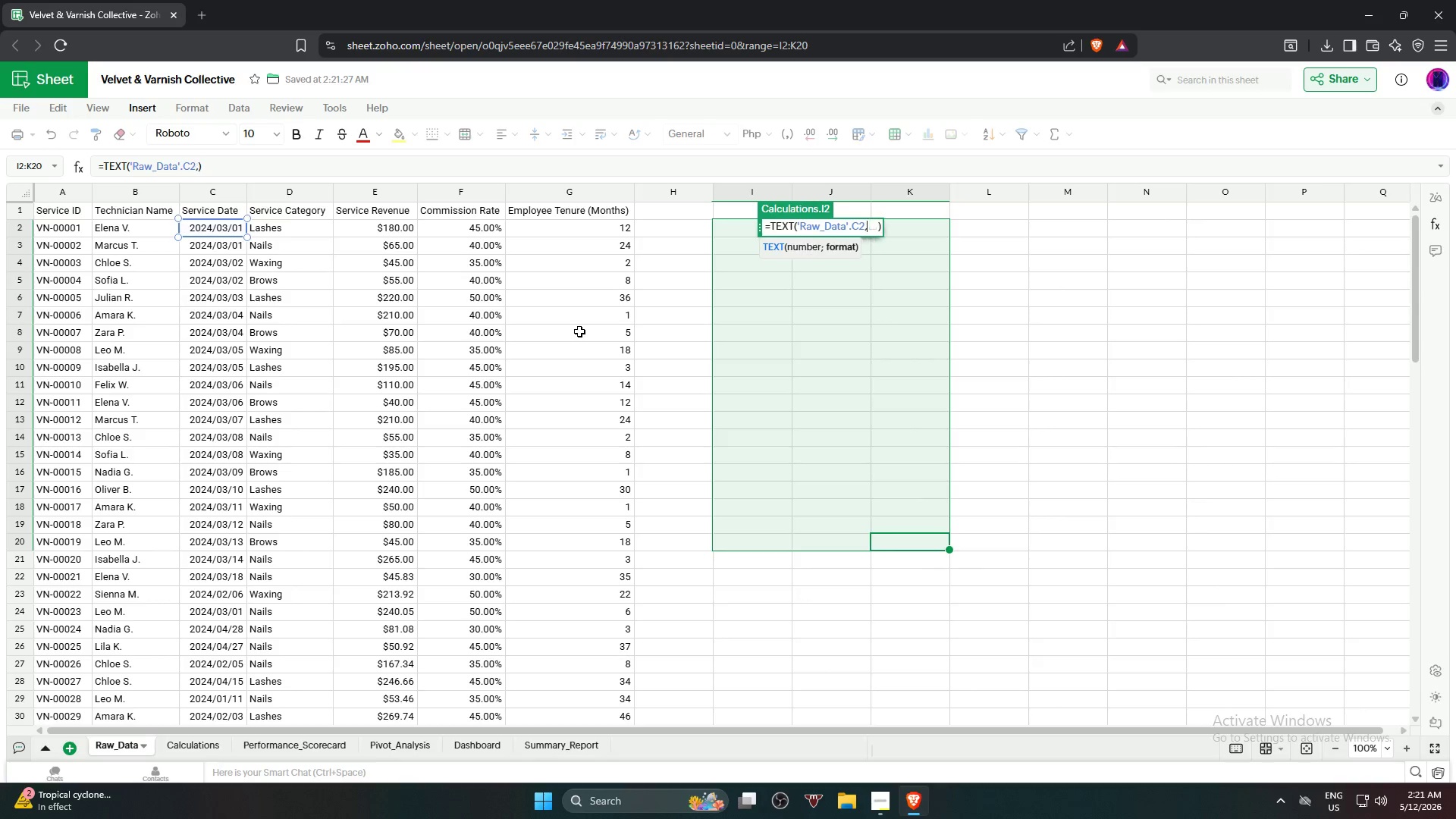 
type(,"MM)
key(Backspace)
key(Backspace)
type(mmm-yyyy"0)
key(Backspace)
 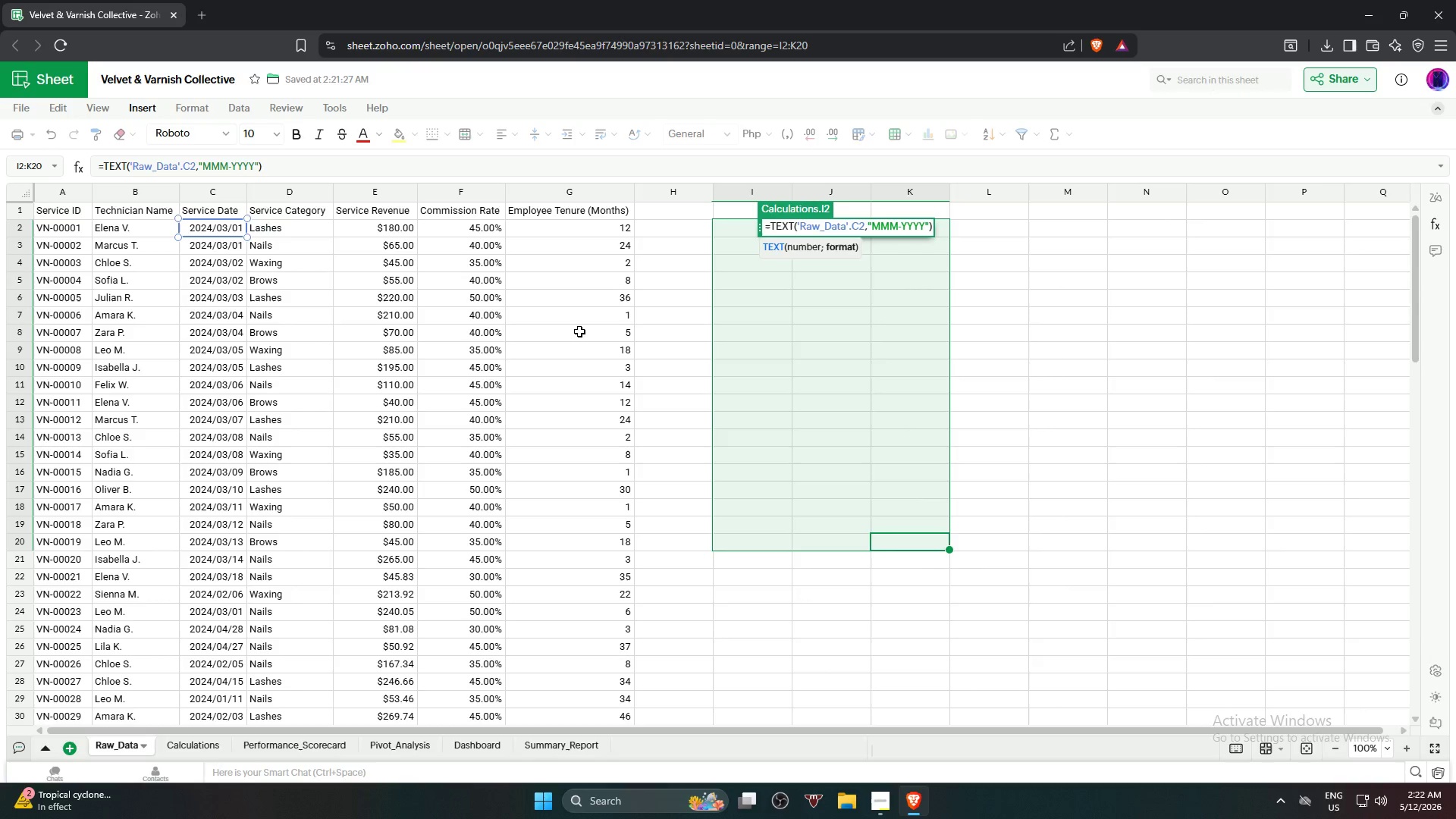 
key(Enter)
 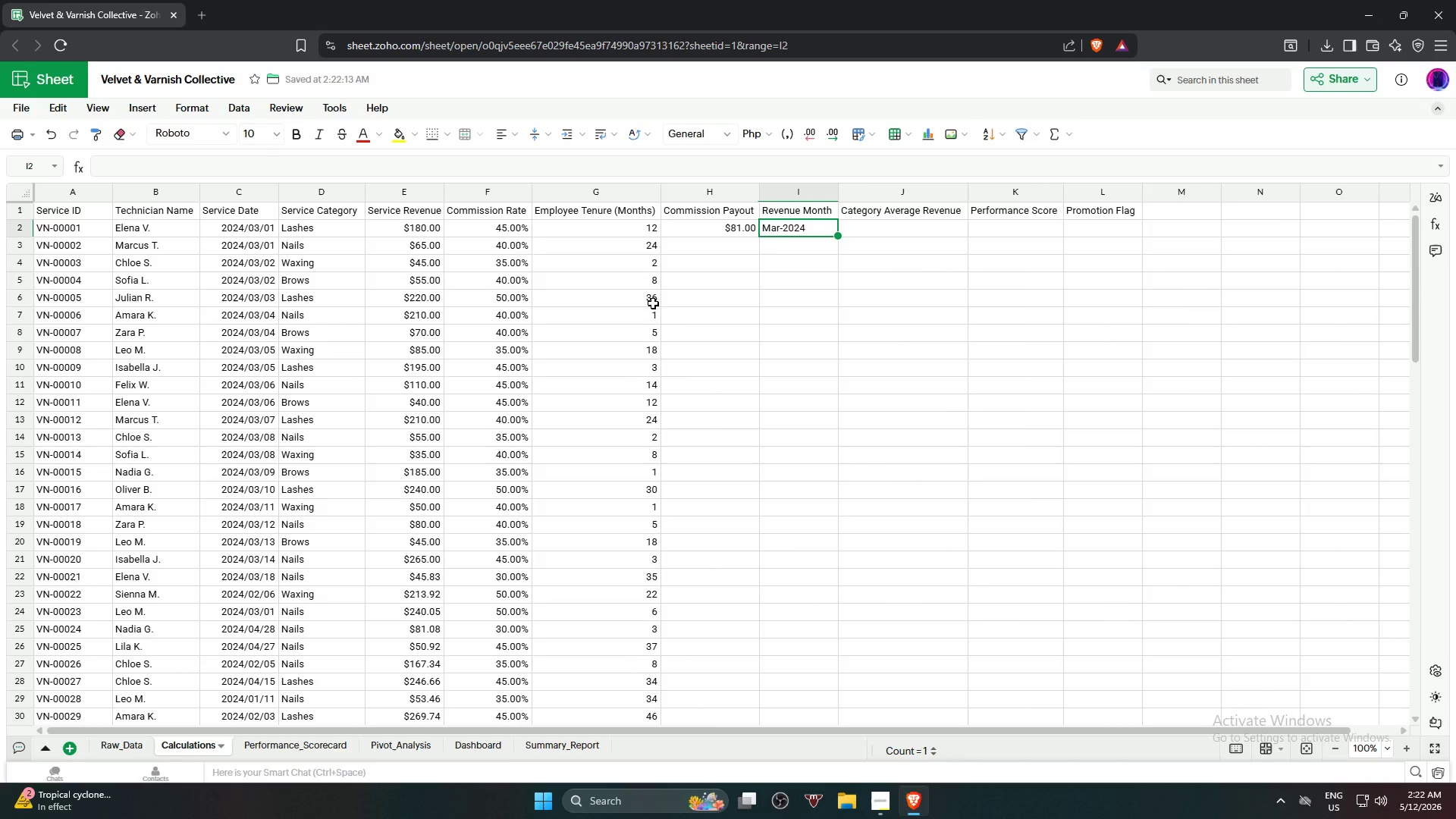 
key(Delete)
 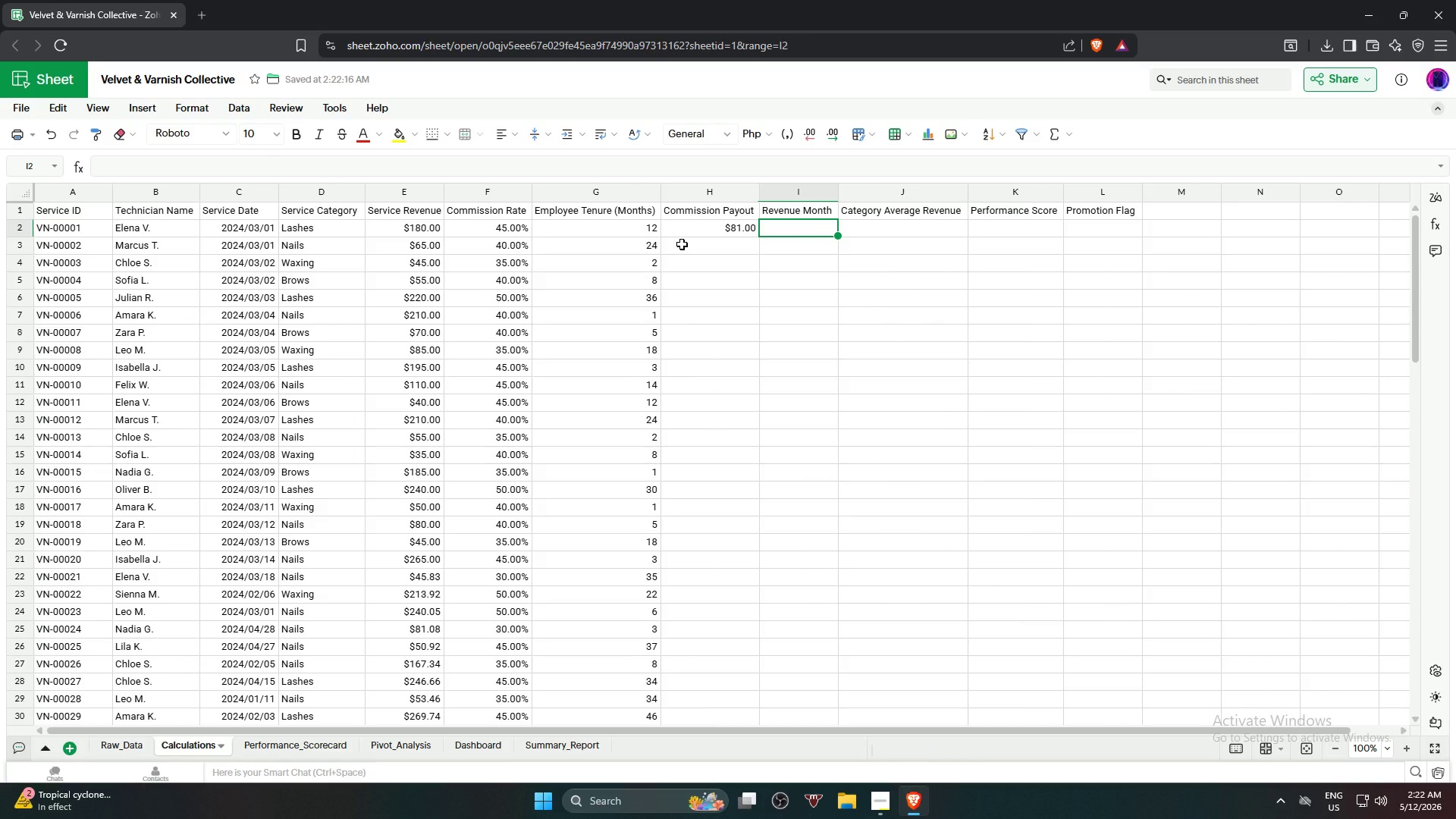 
key(Equal)
 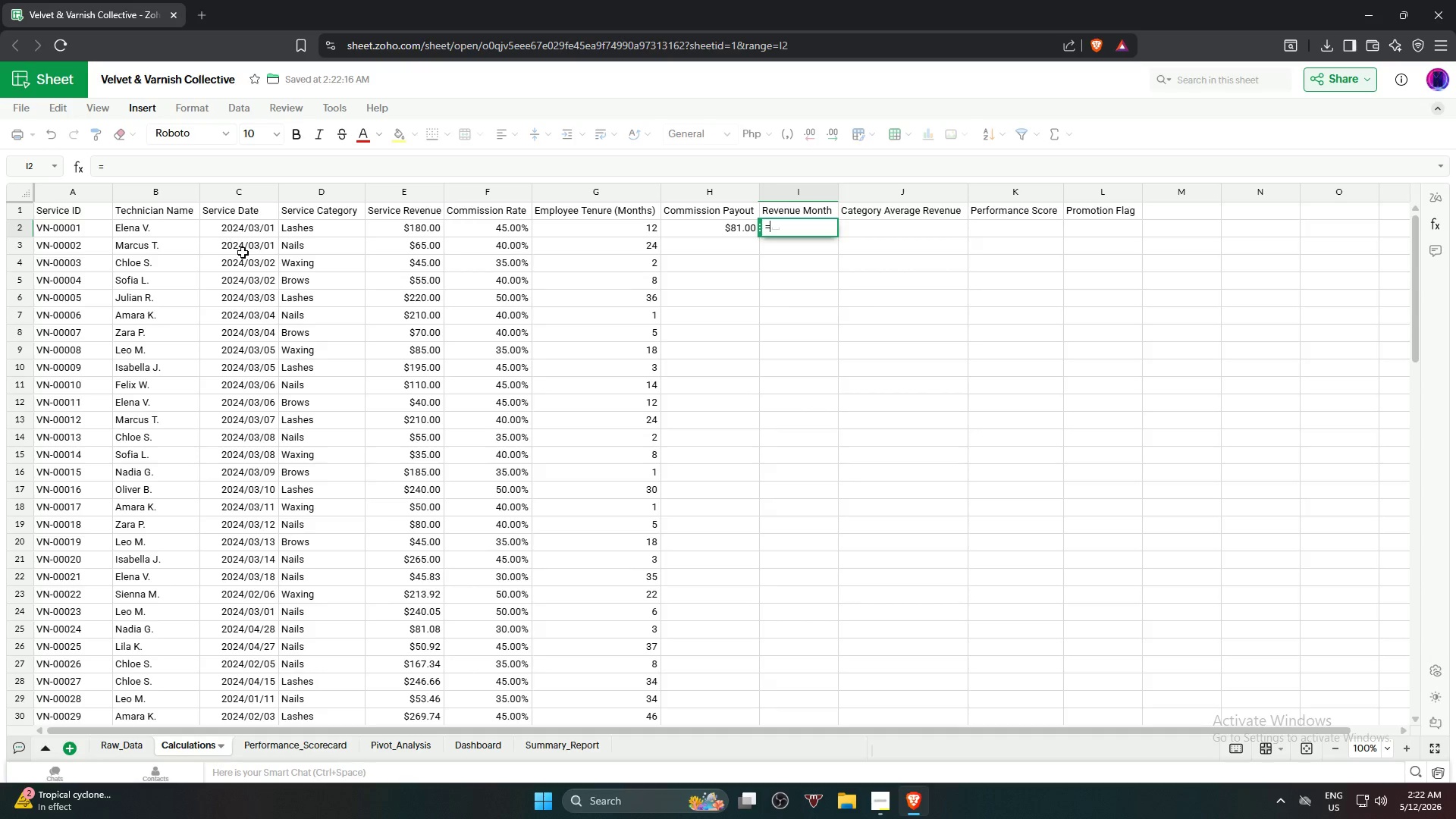 
type(te)
 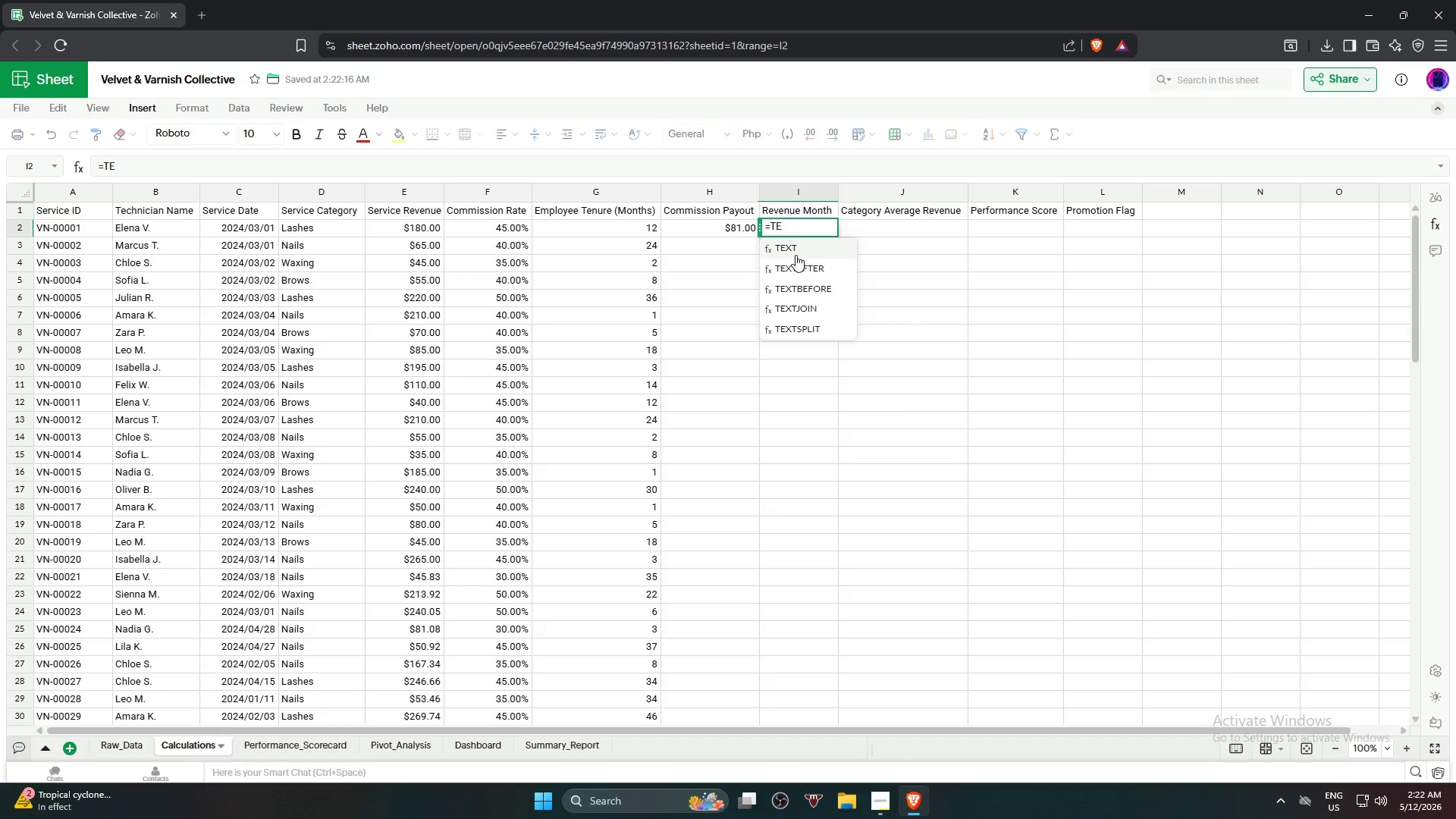 
left_click([802, 251])
 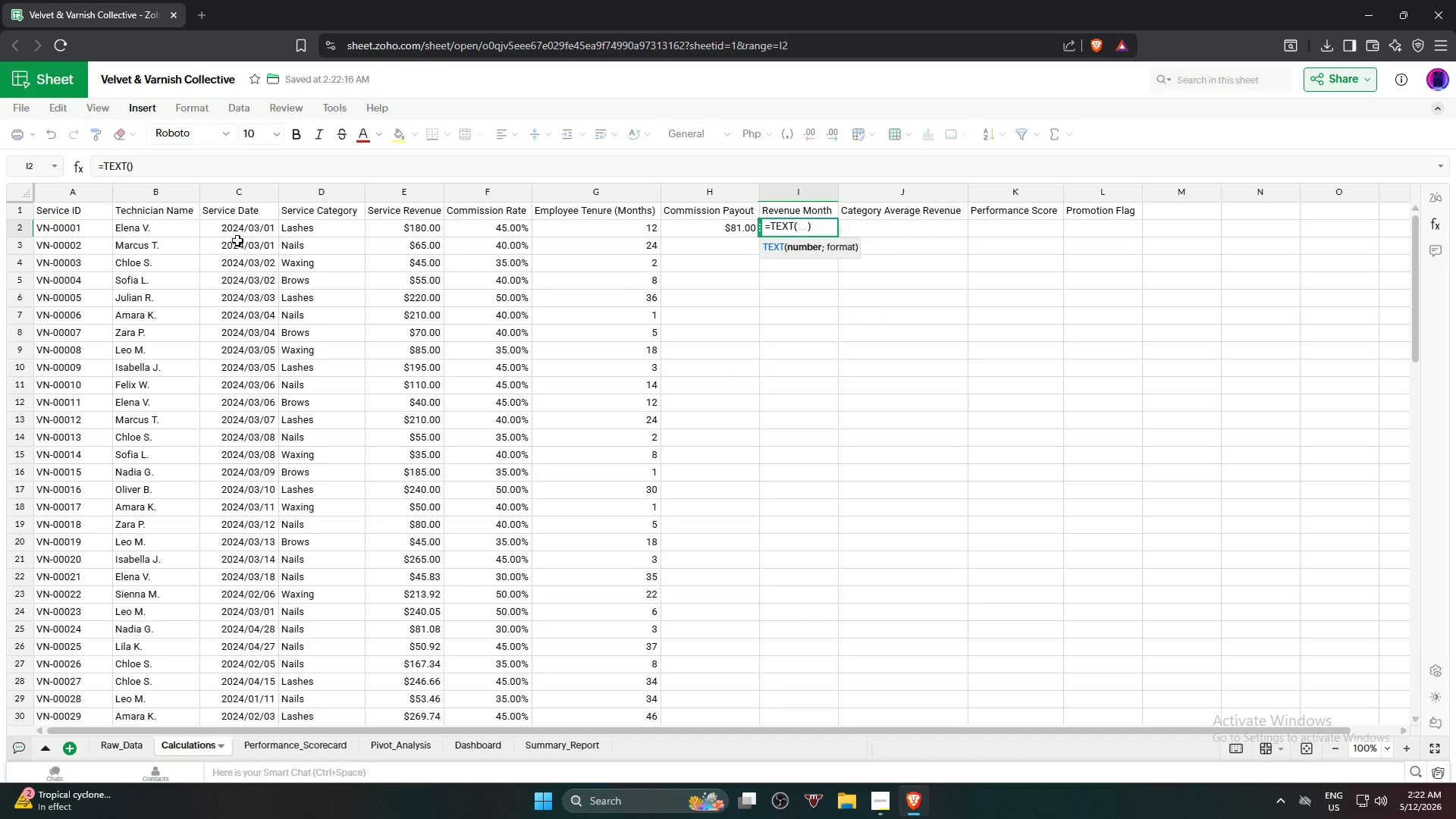 
left_click([256, 228])
 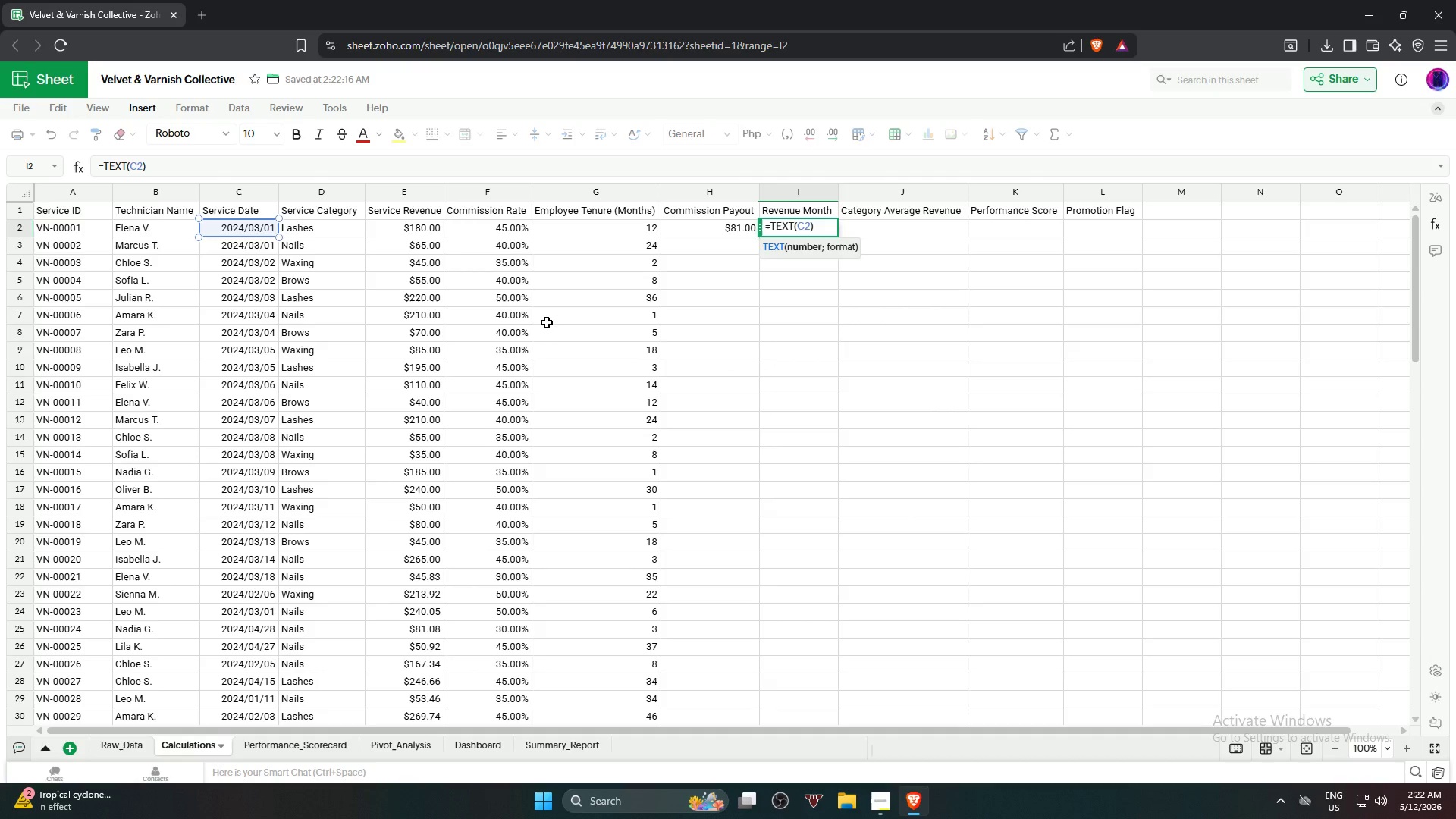 
type(,"")
key(Backspace)
type(MM)
key(Backspace)
key(Backspace)
type(mmm-yyyy")
 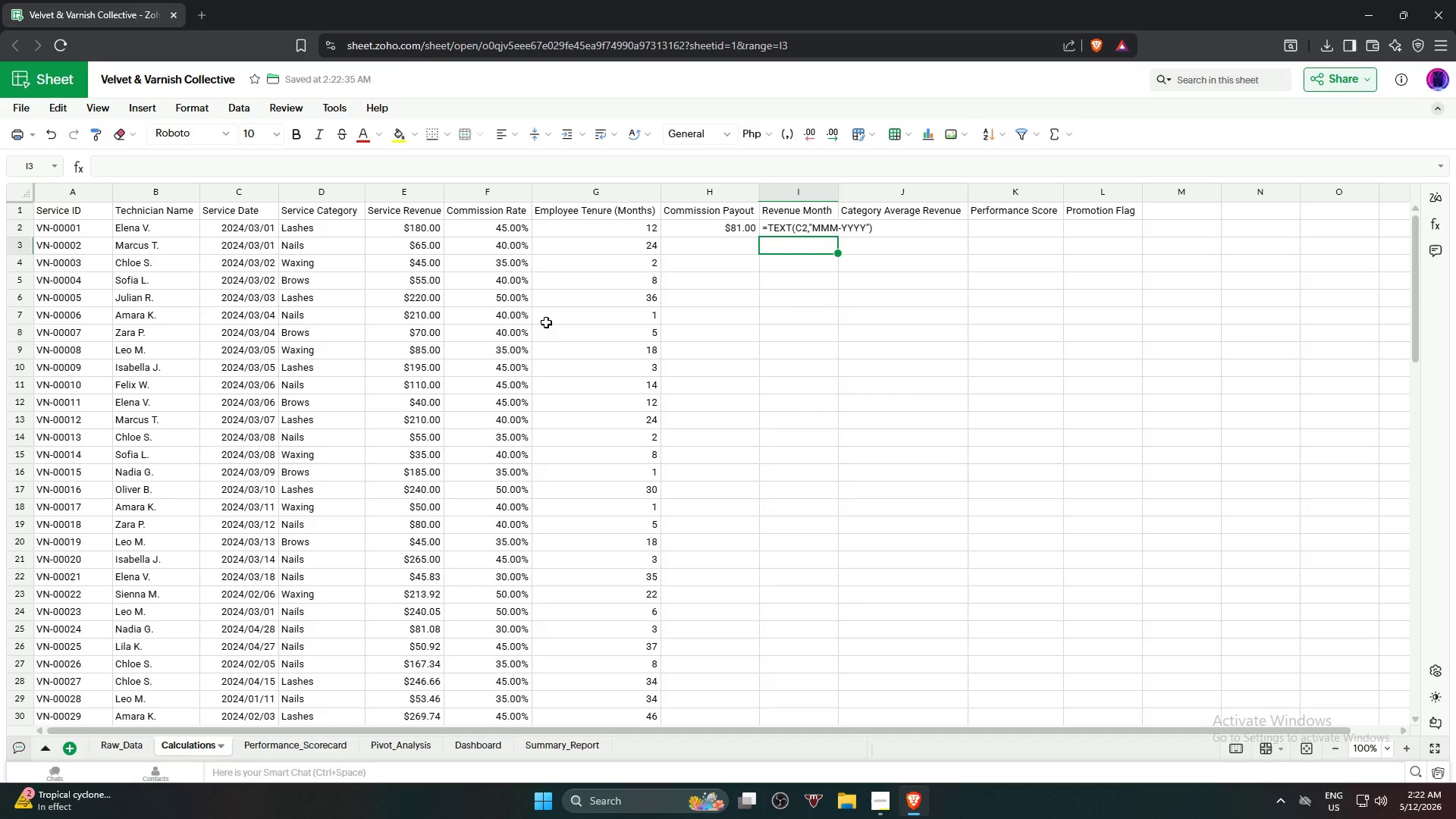 
 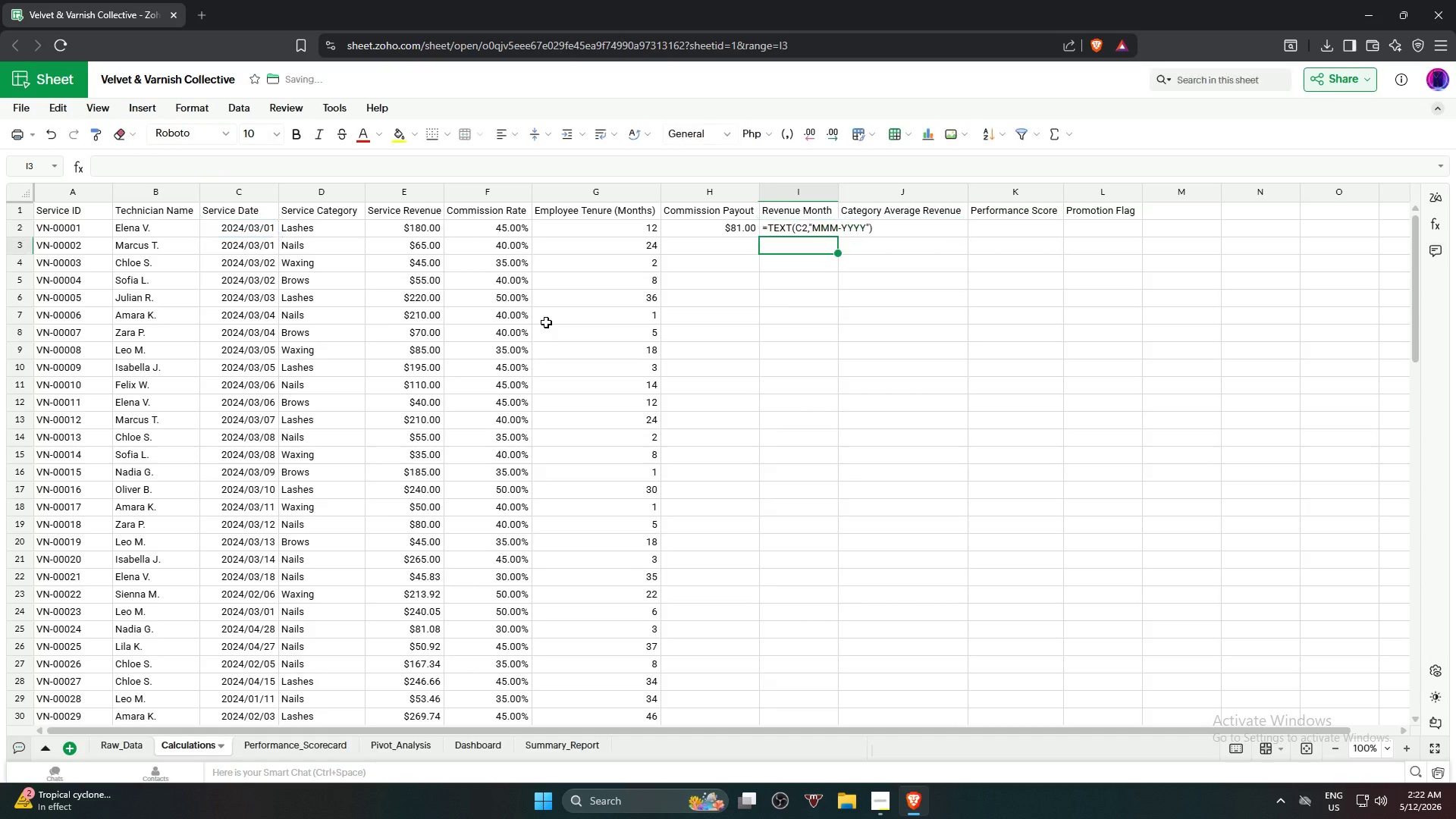 
key(Enter)
 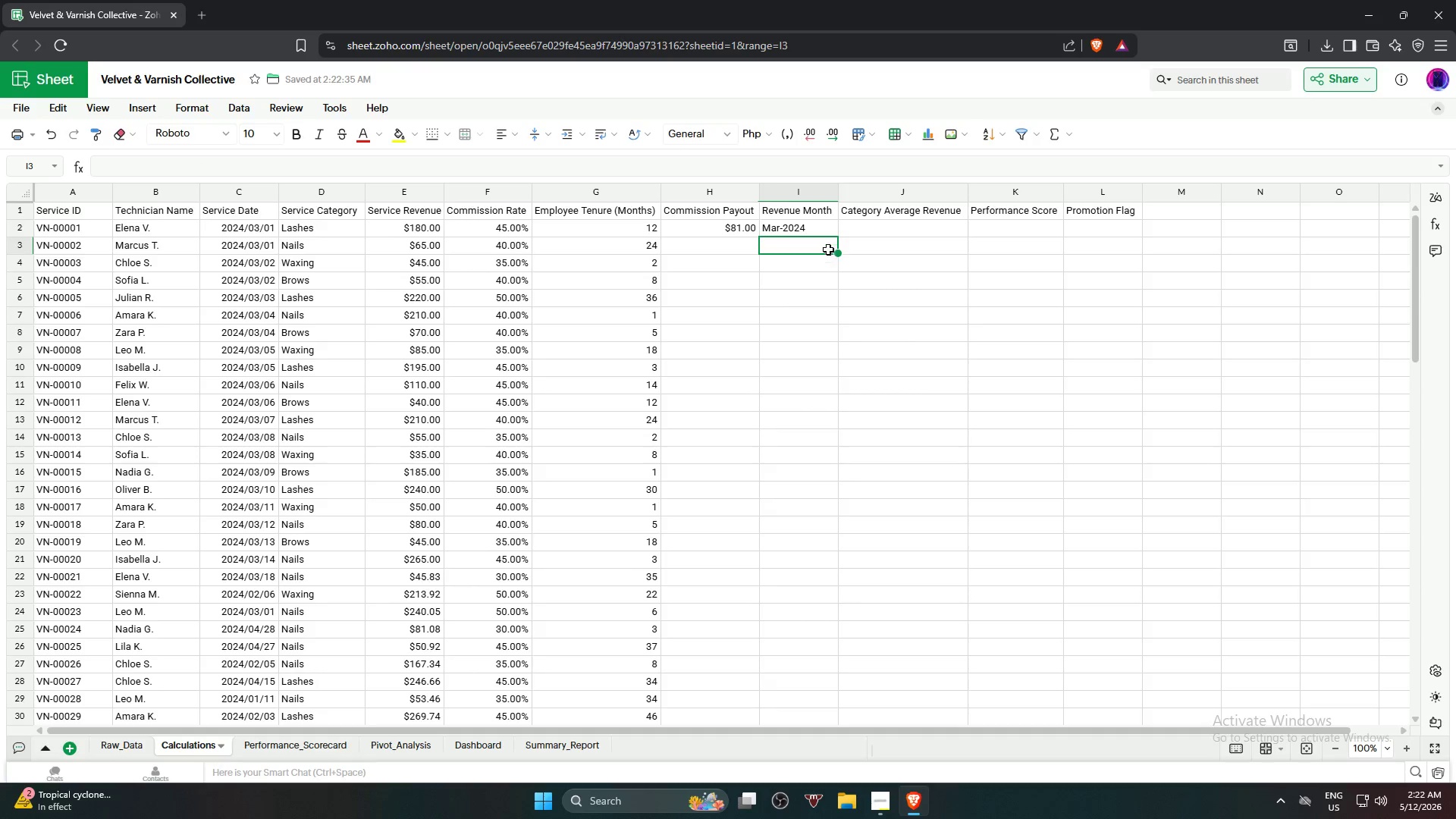 
left_click([819, 224])
 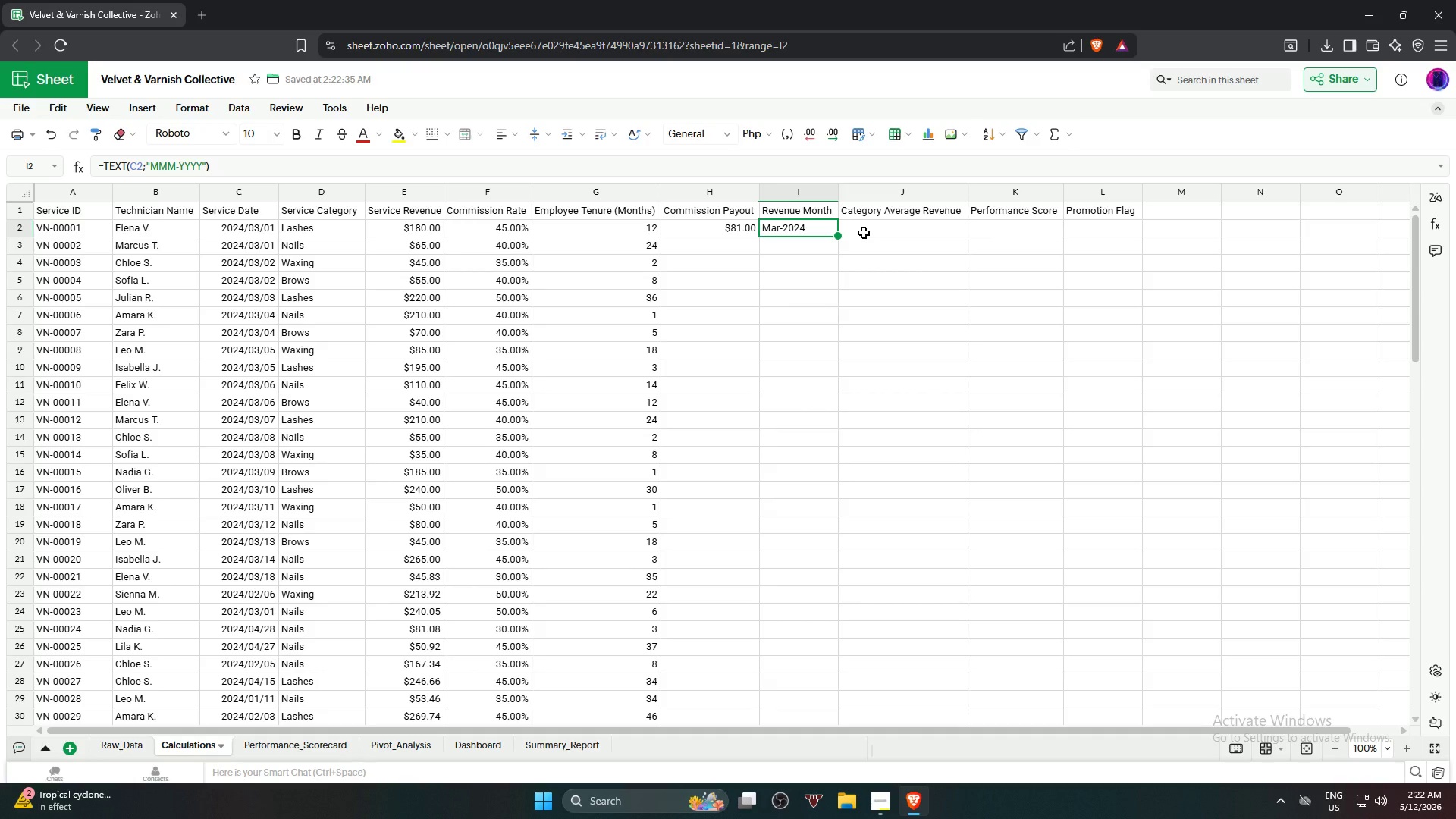 
wait(6.72)
 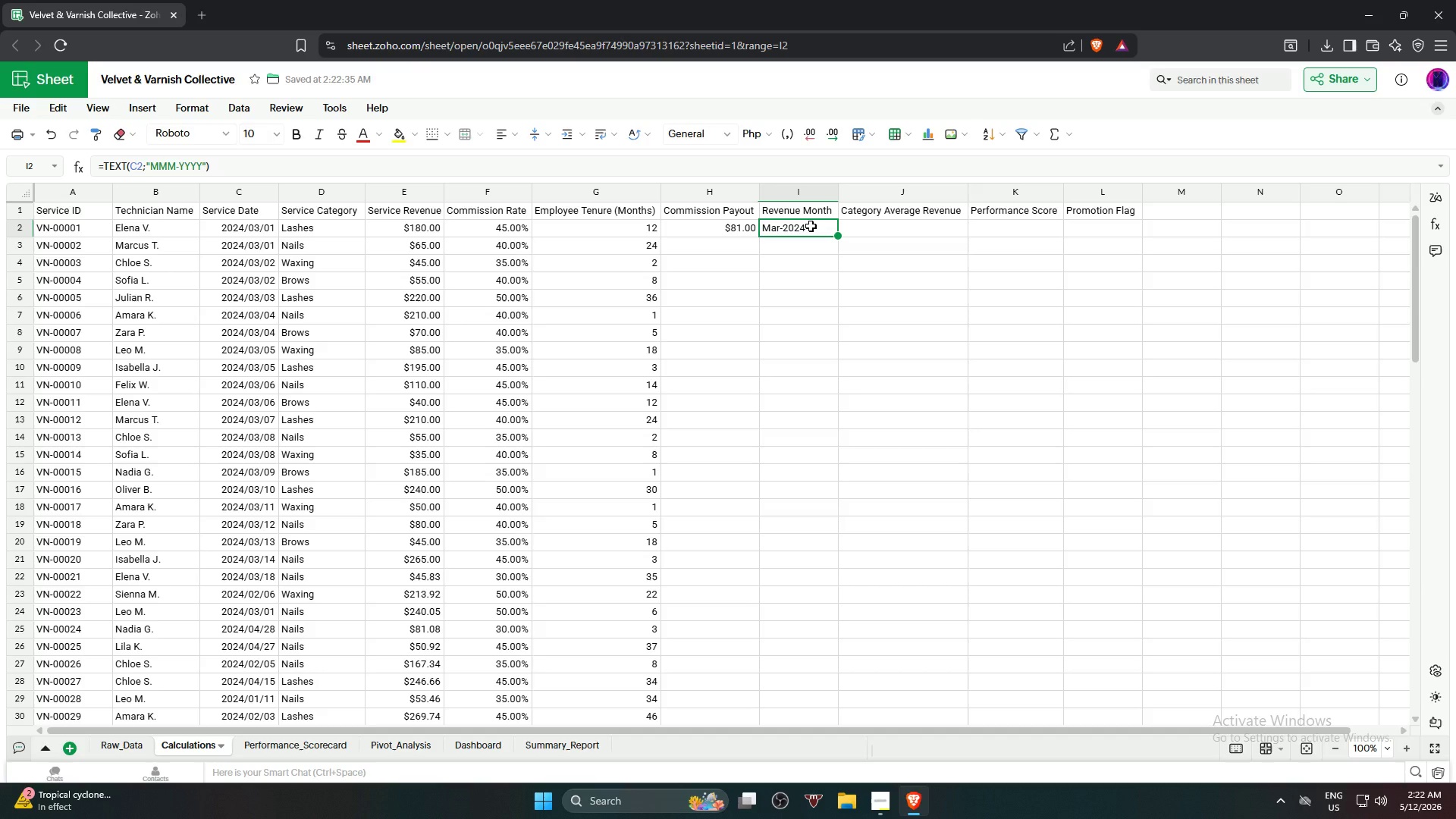 
left_click([864, 232])
 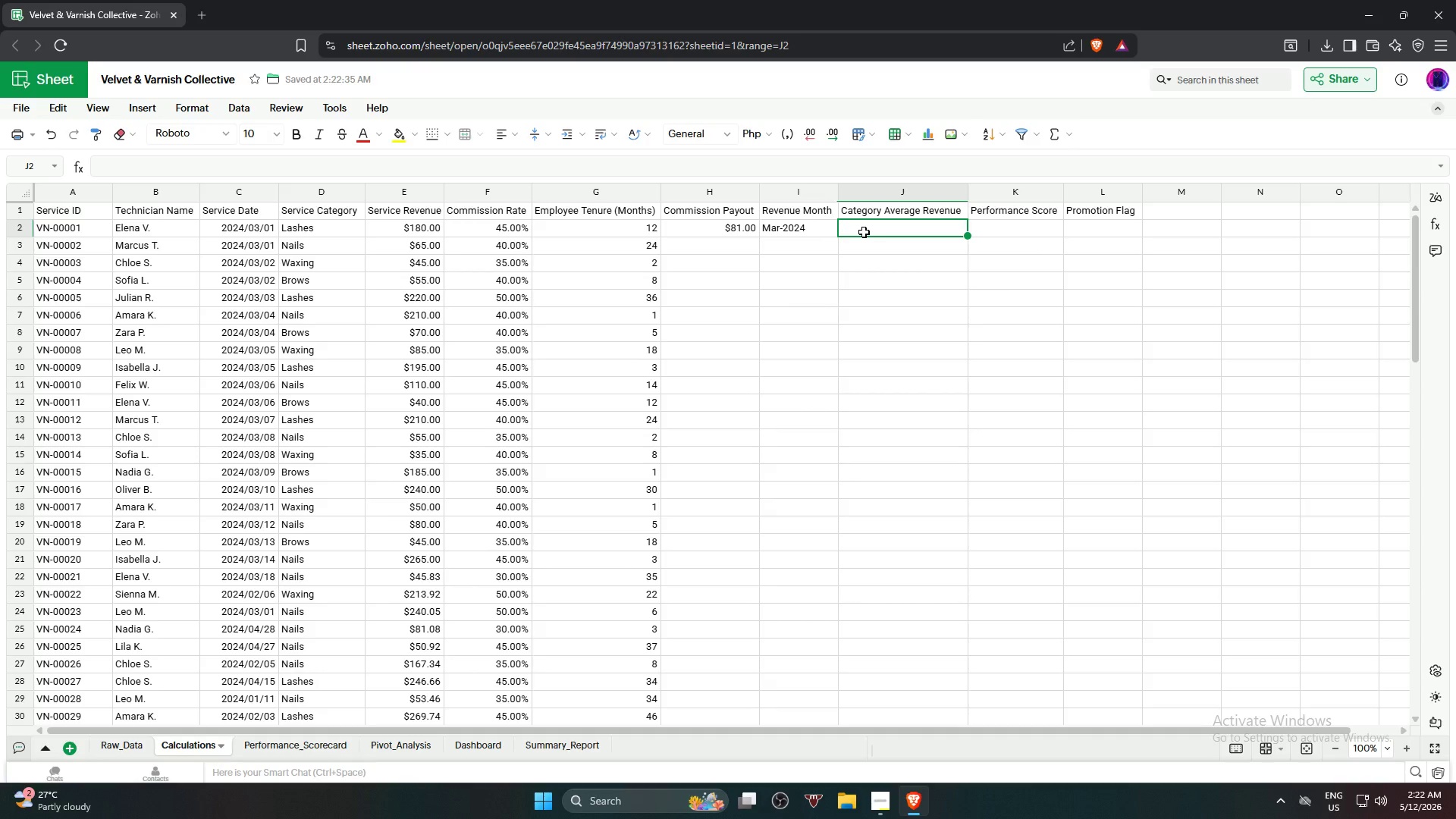 
type(av)
key(Backspace)
key(Backspace)
key(Backspace)
type(=averag)
 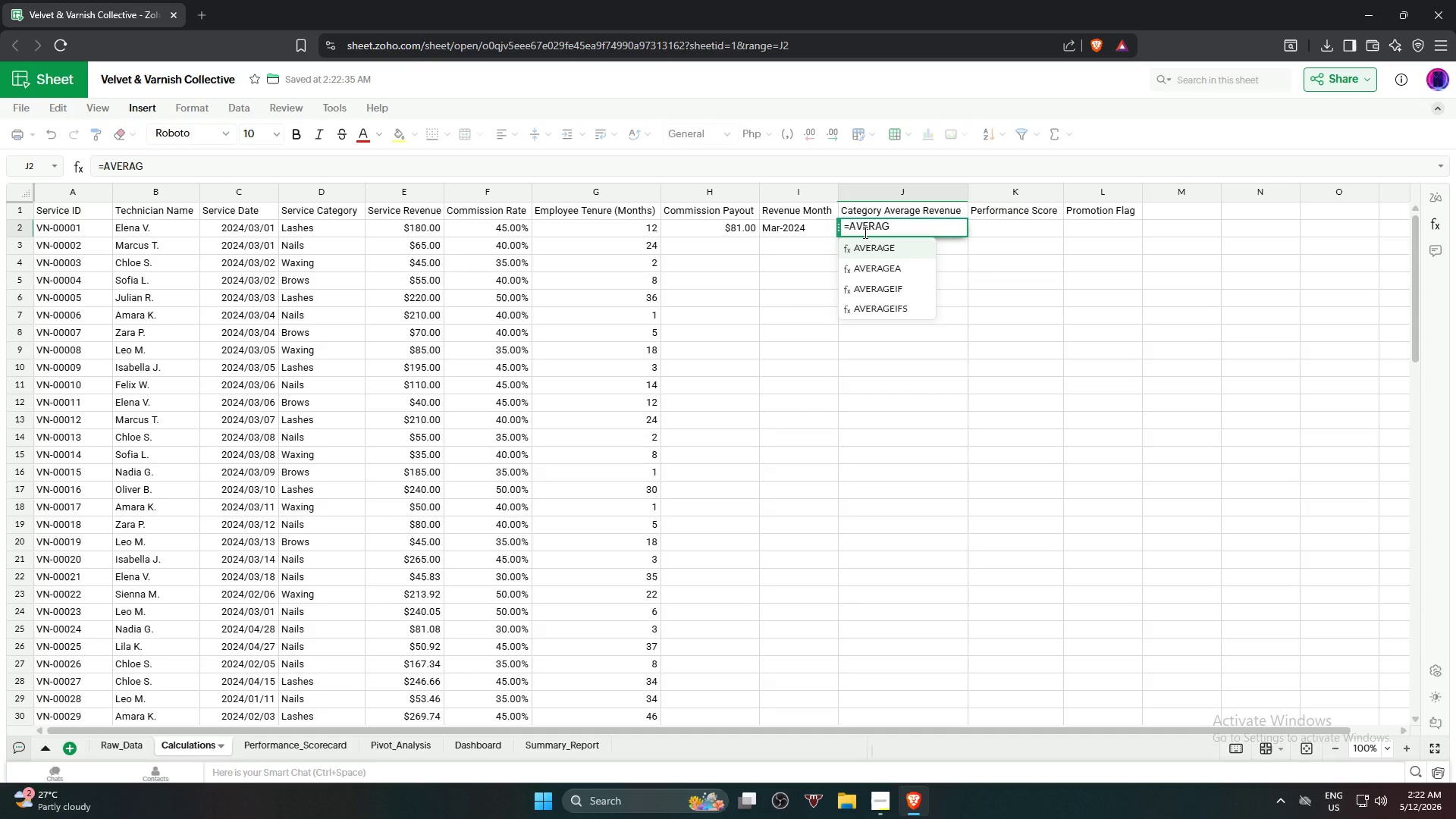 
key(ArrowDown)
 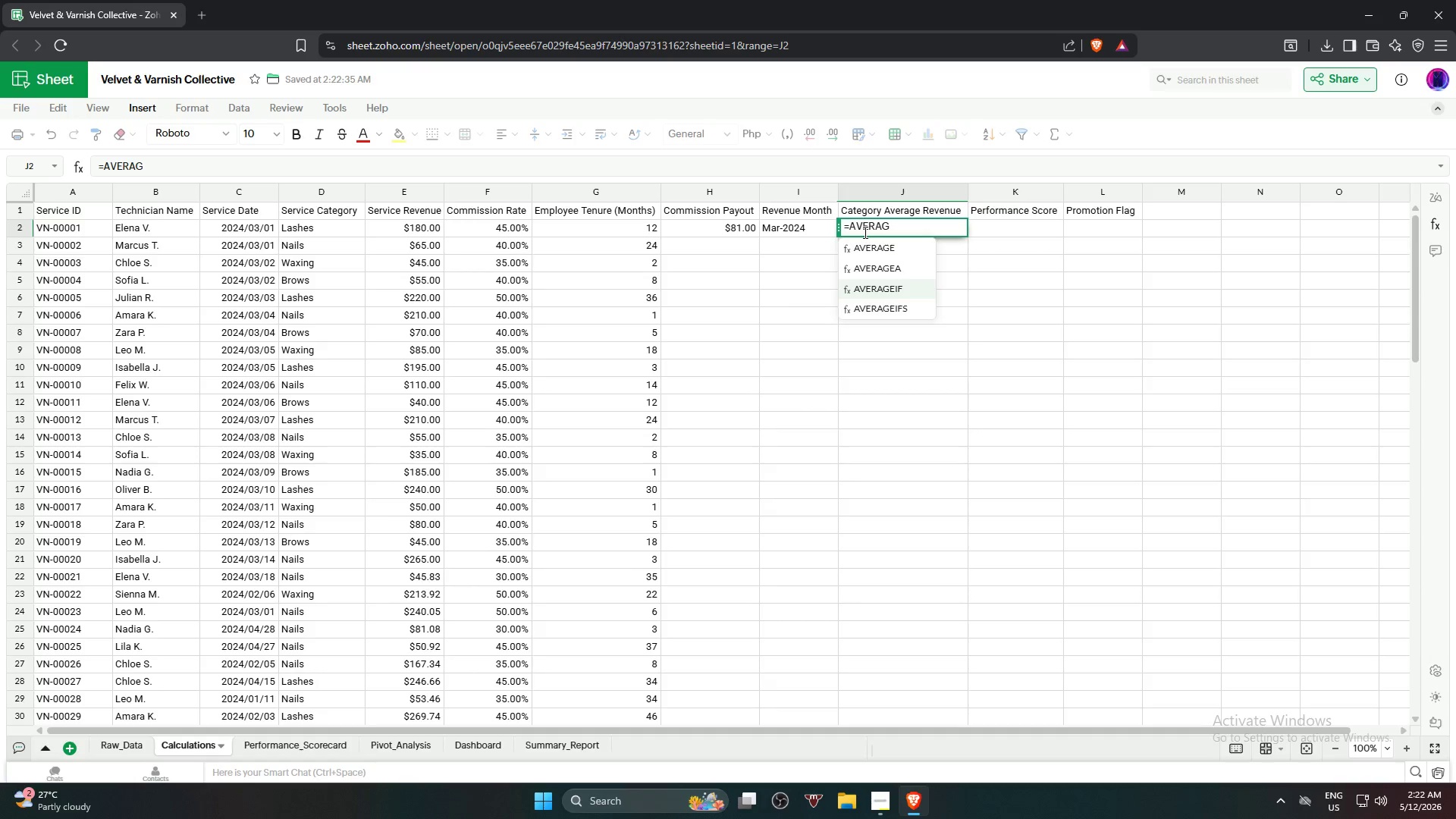 
key(ArrowDown)
 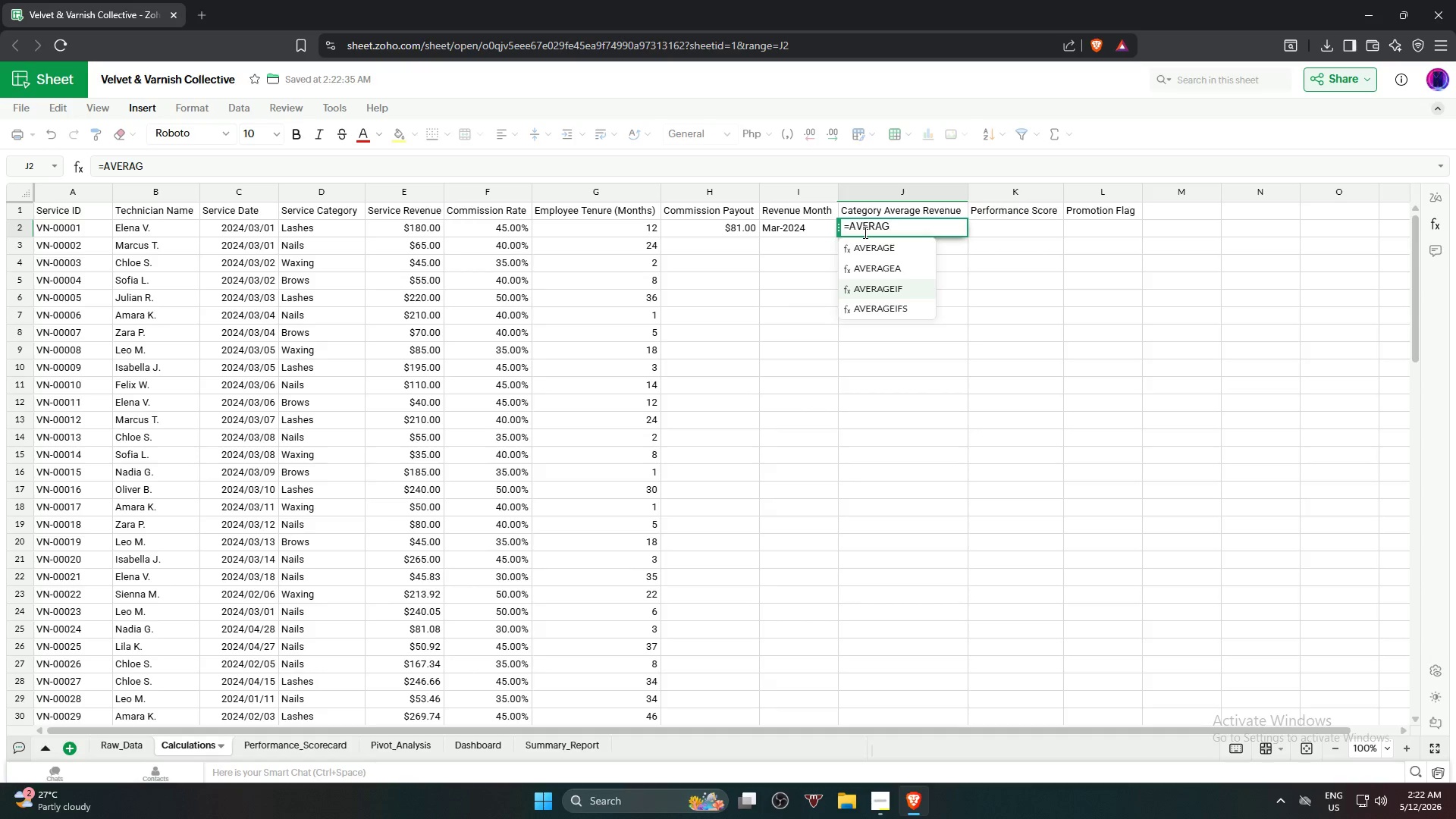 
key(Enter)
 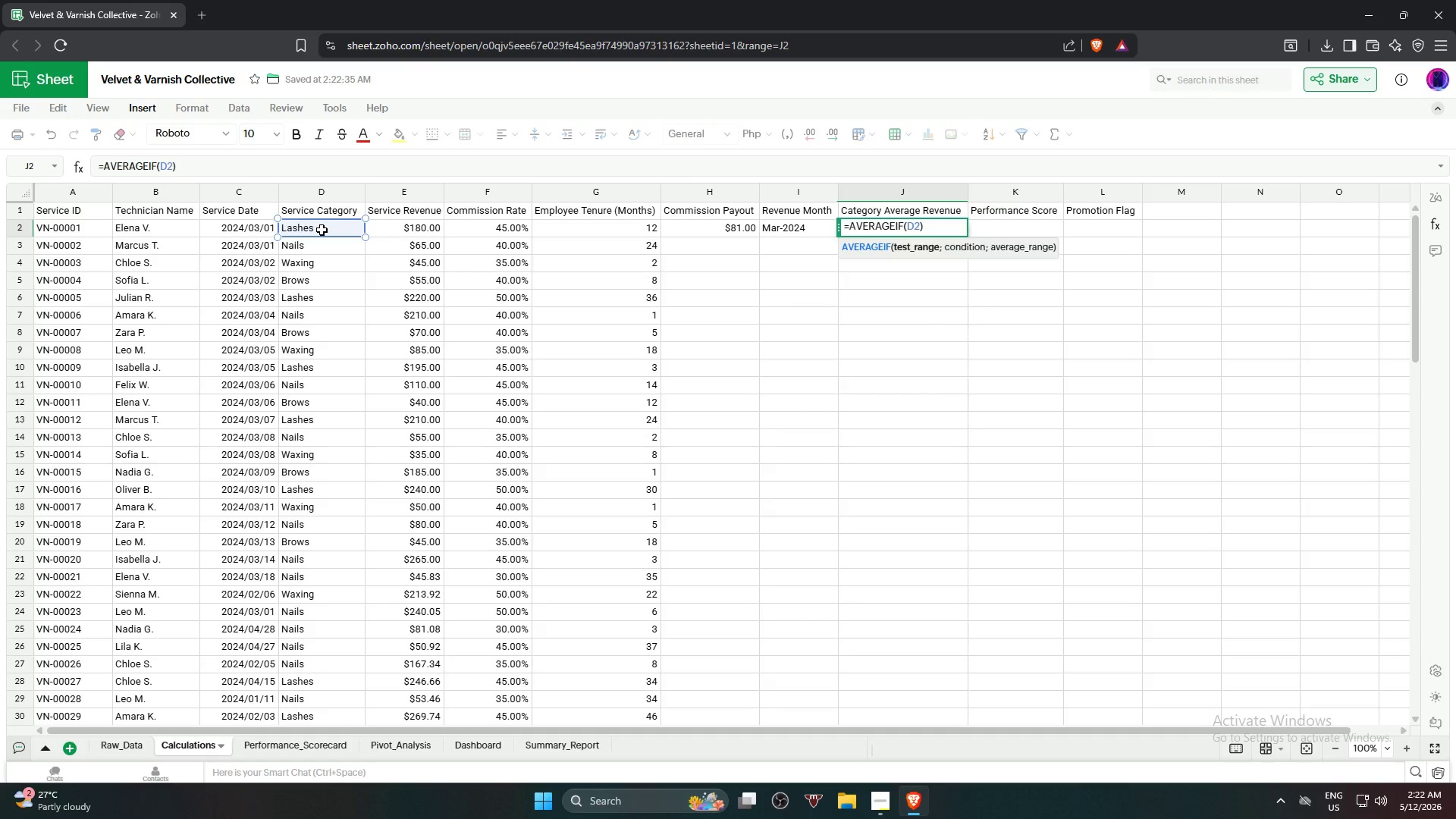 
left_click([312, 196])
 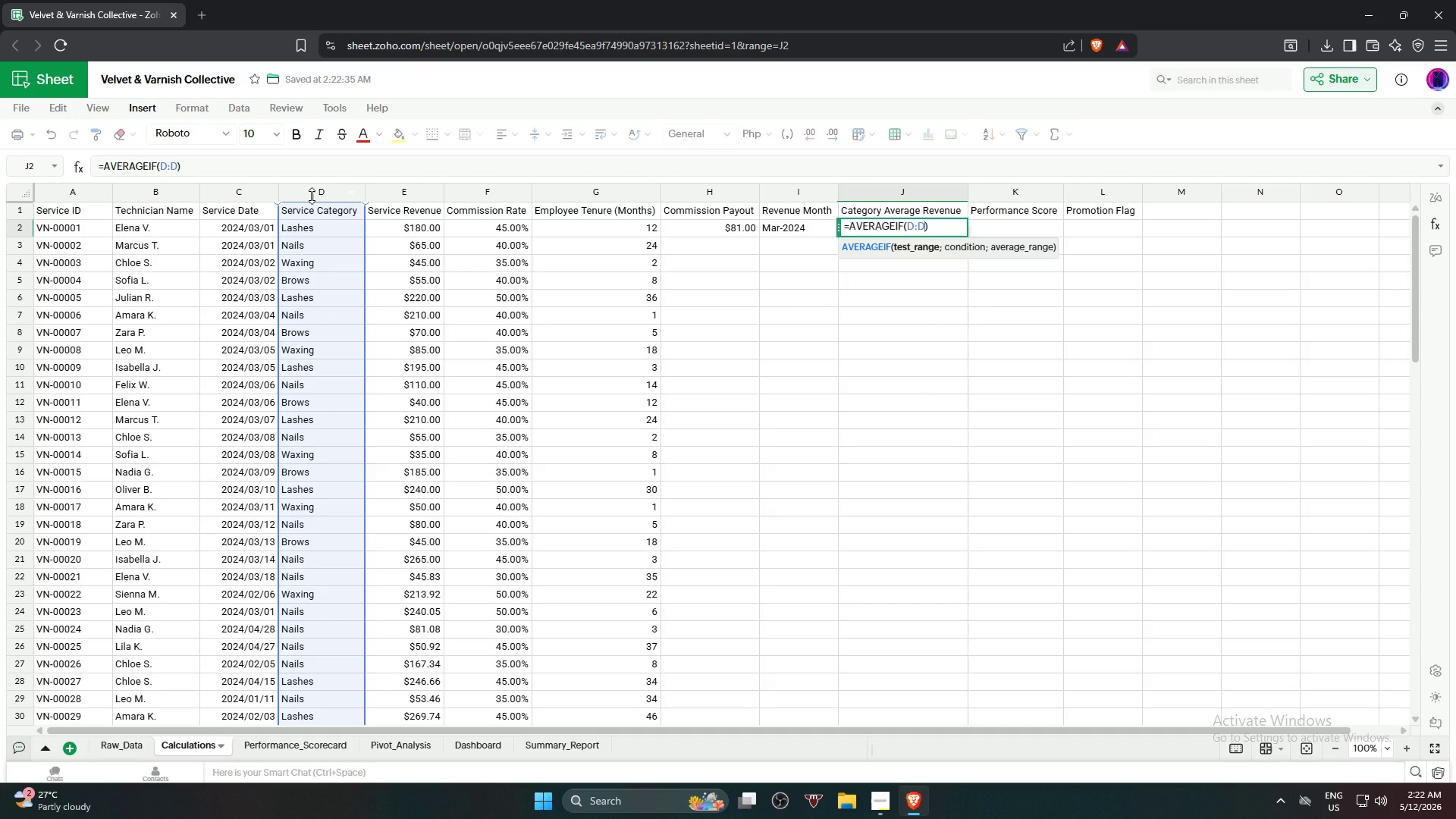 
key(Comma)
 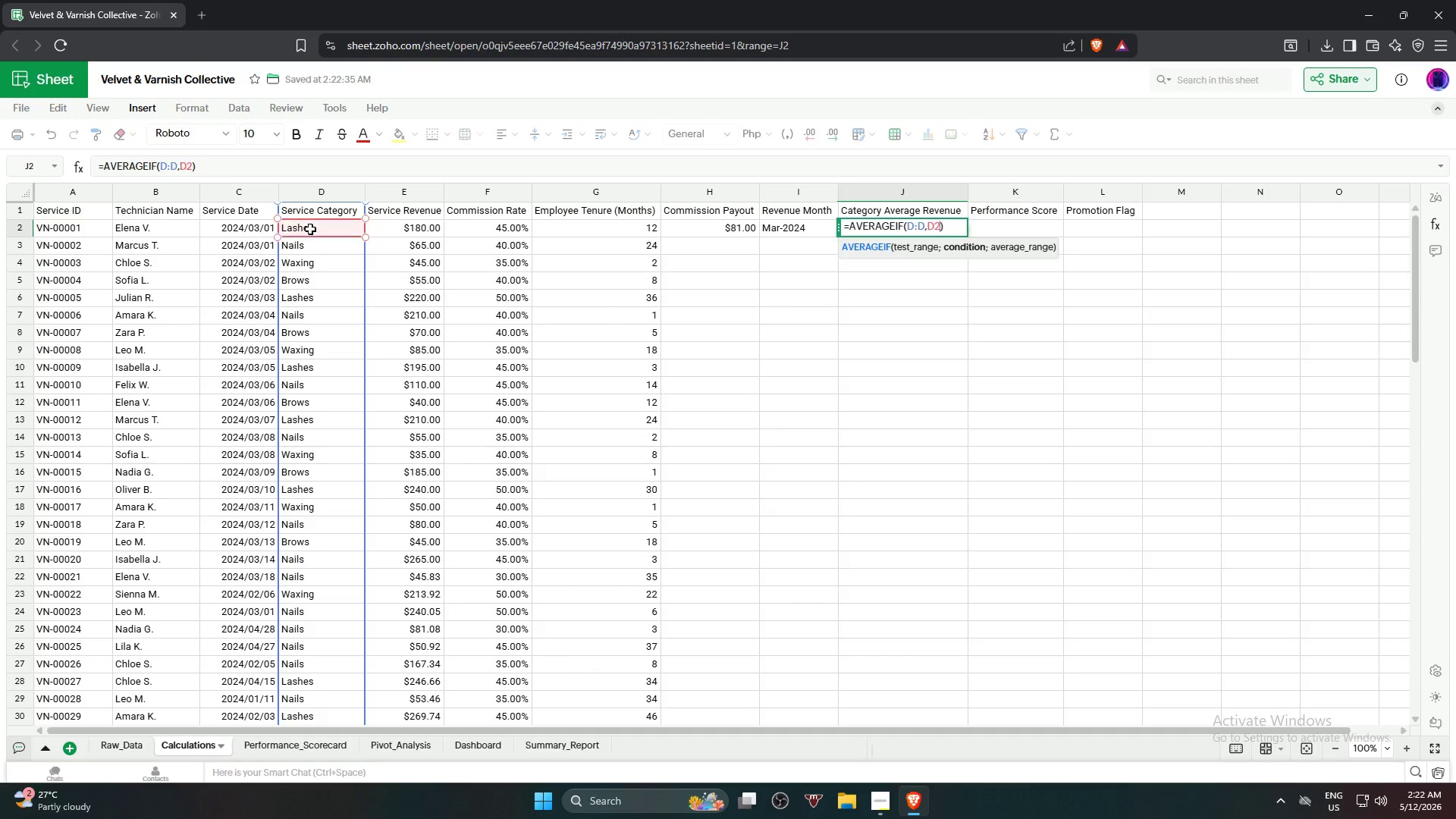 
left_click([310, 229])
 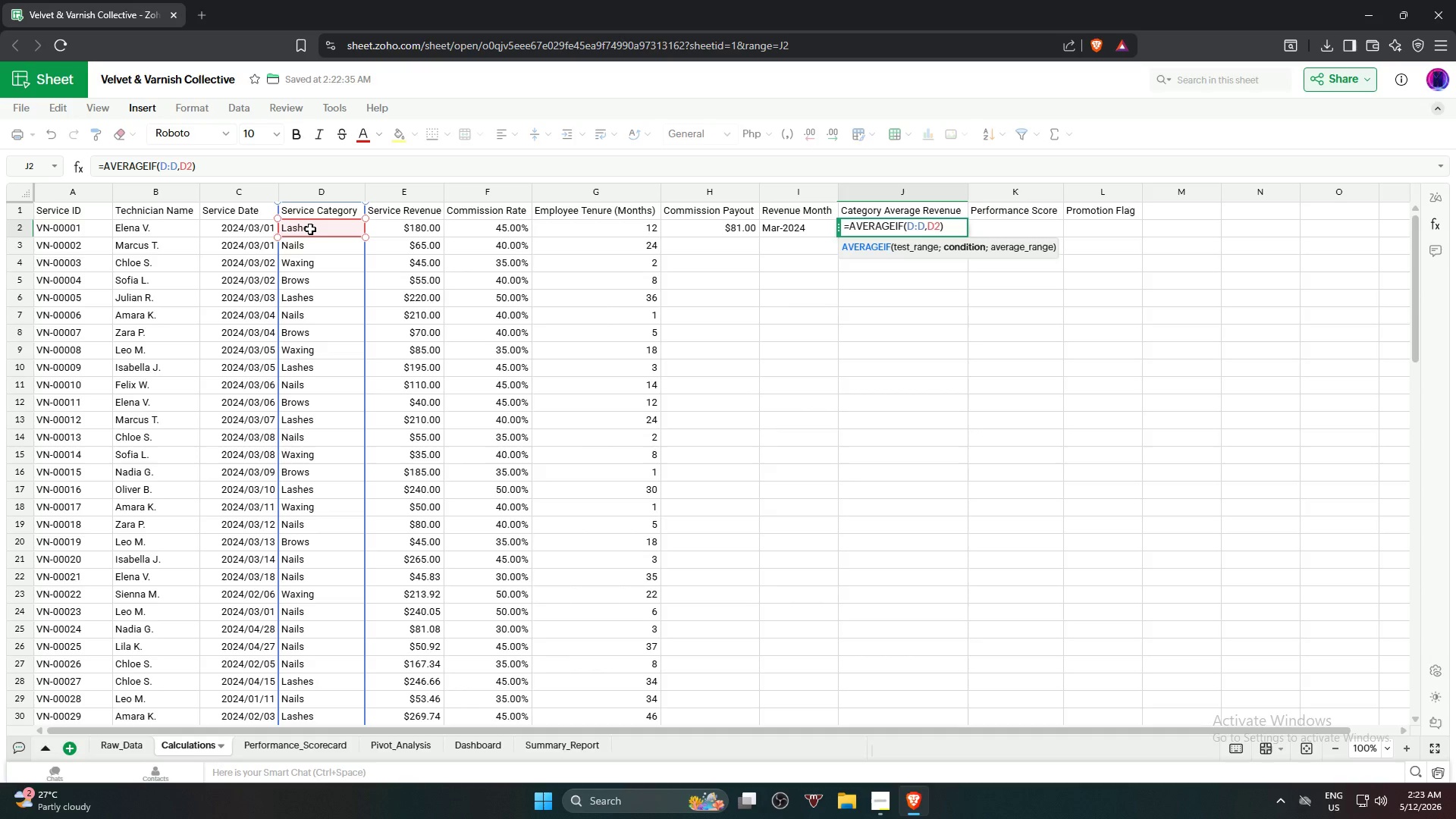 
key(Comma)
 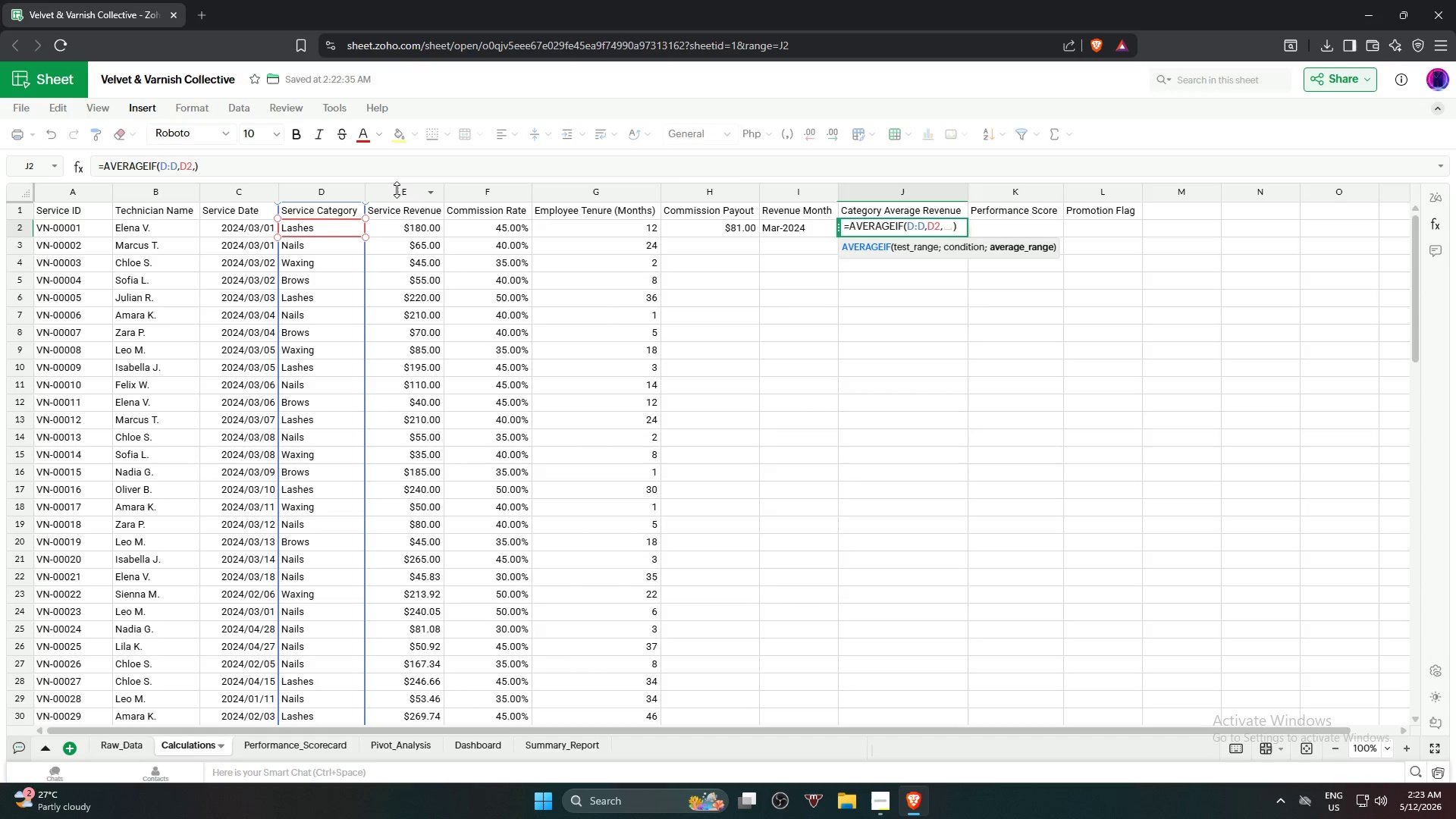 
left_click([397, 190])
 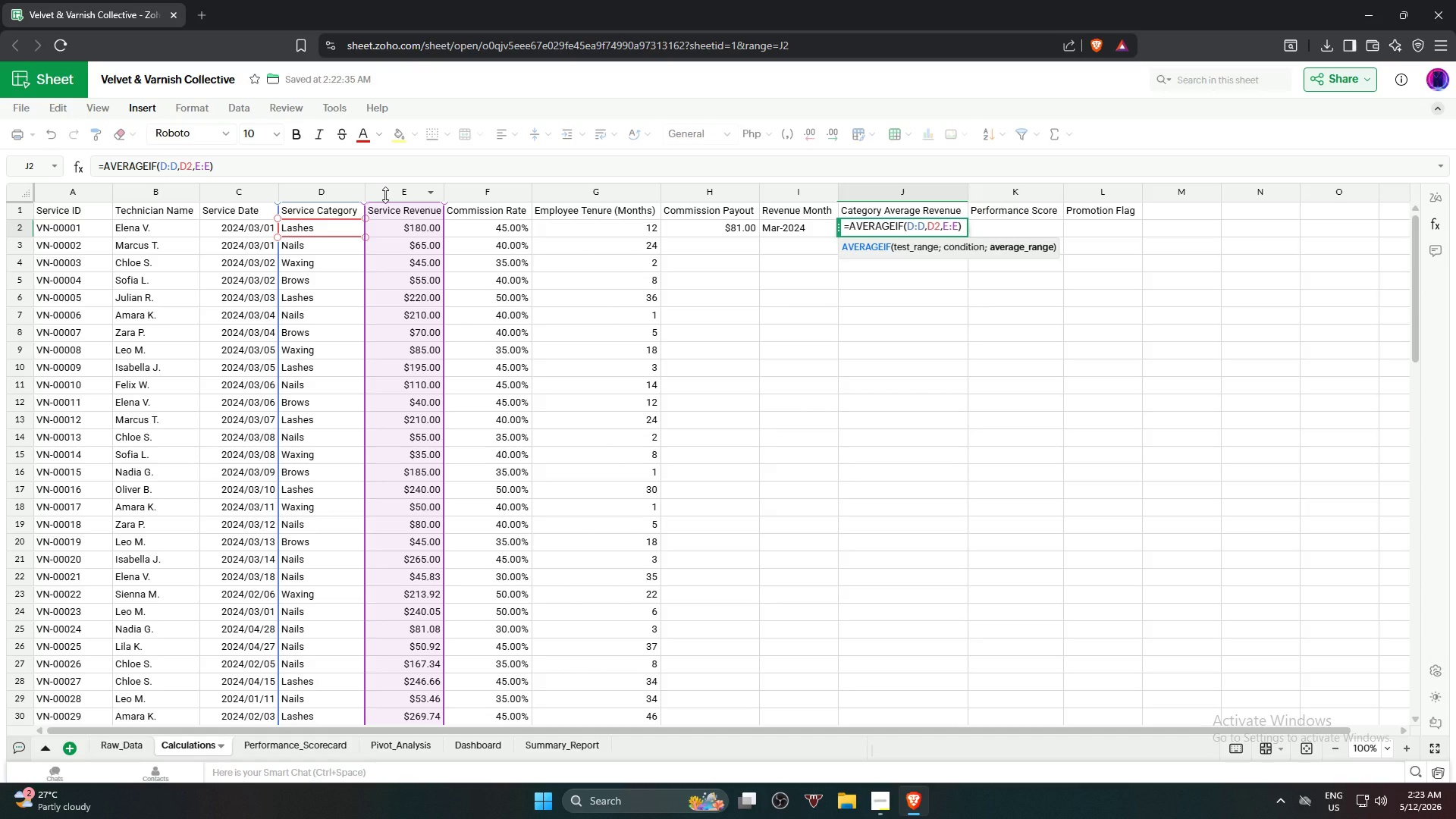 
key(NumpadEnter)
 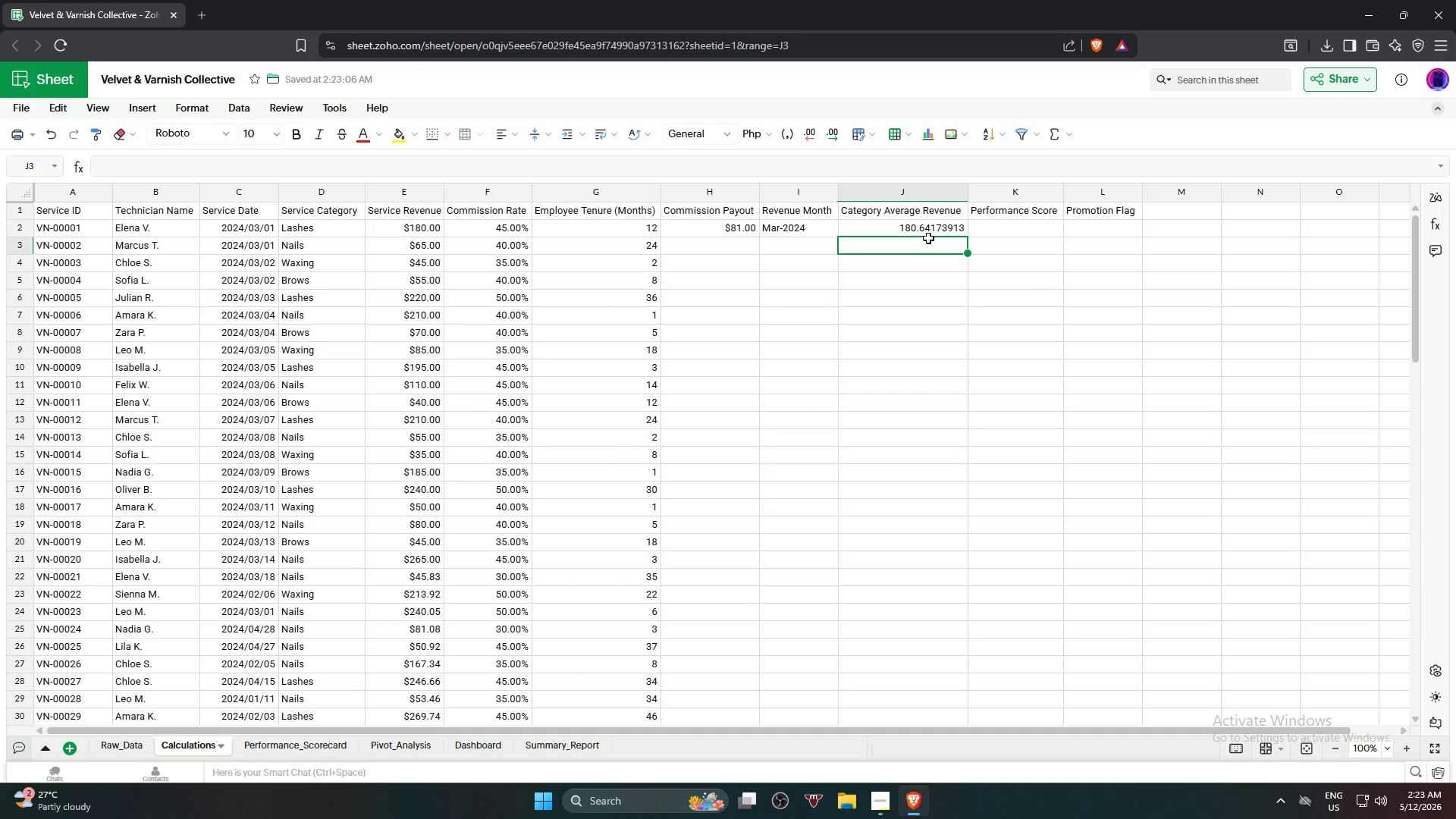 
left_click([913, 227])
 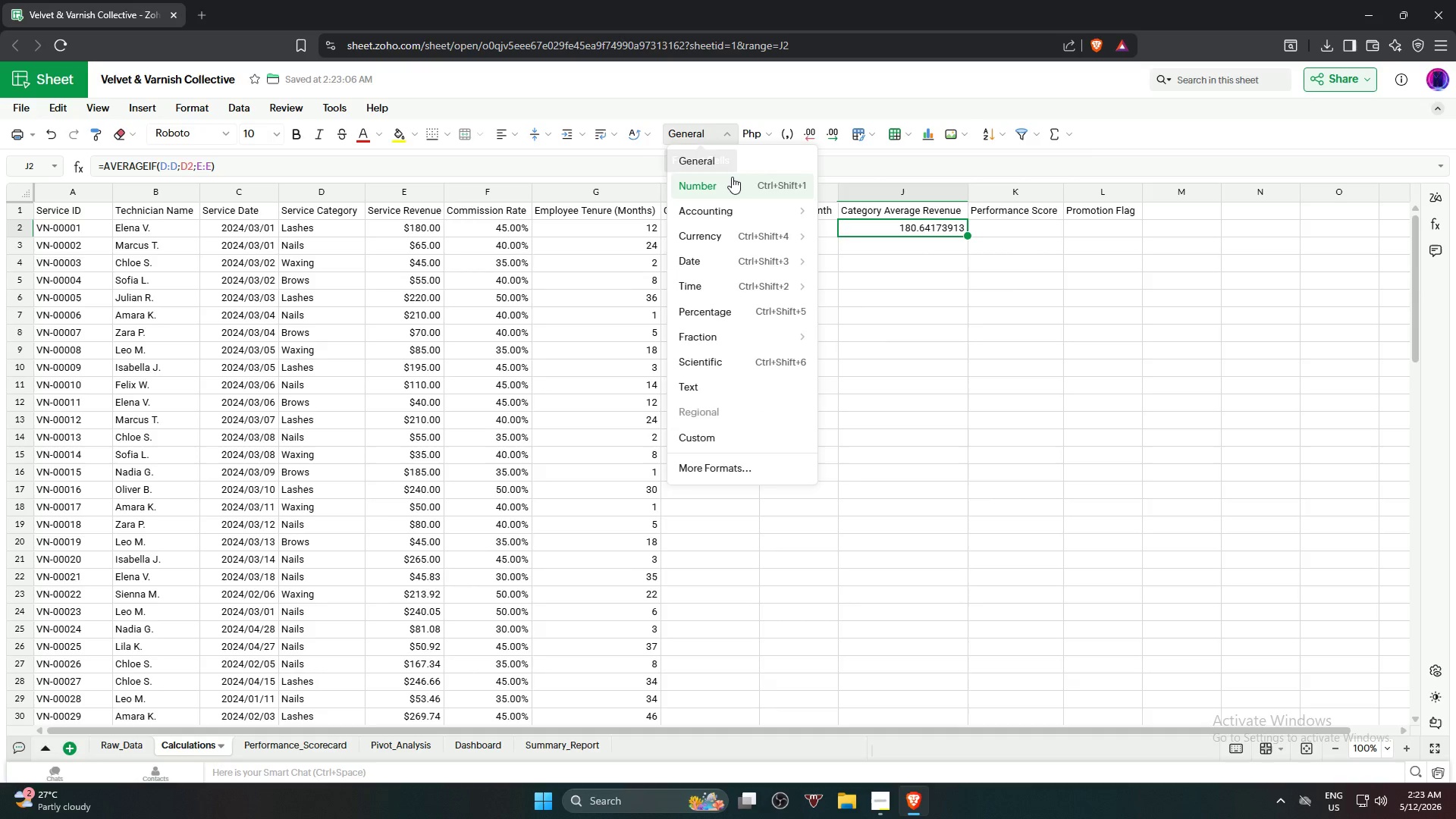 
left_click([732, 177])
 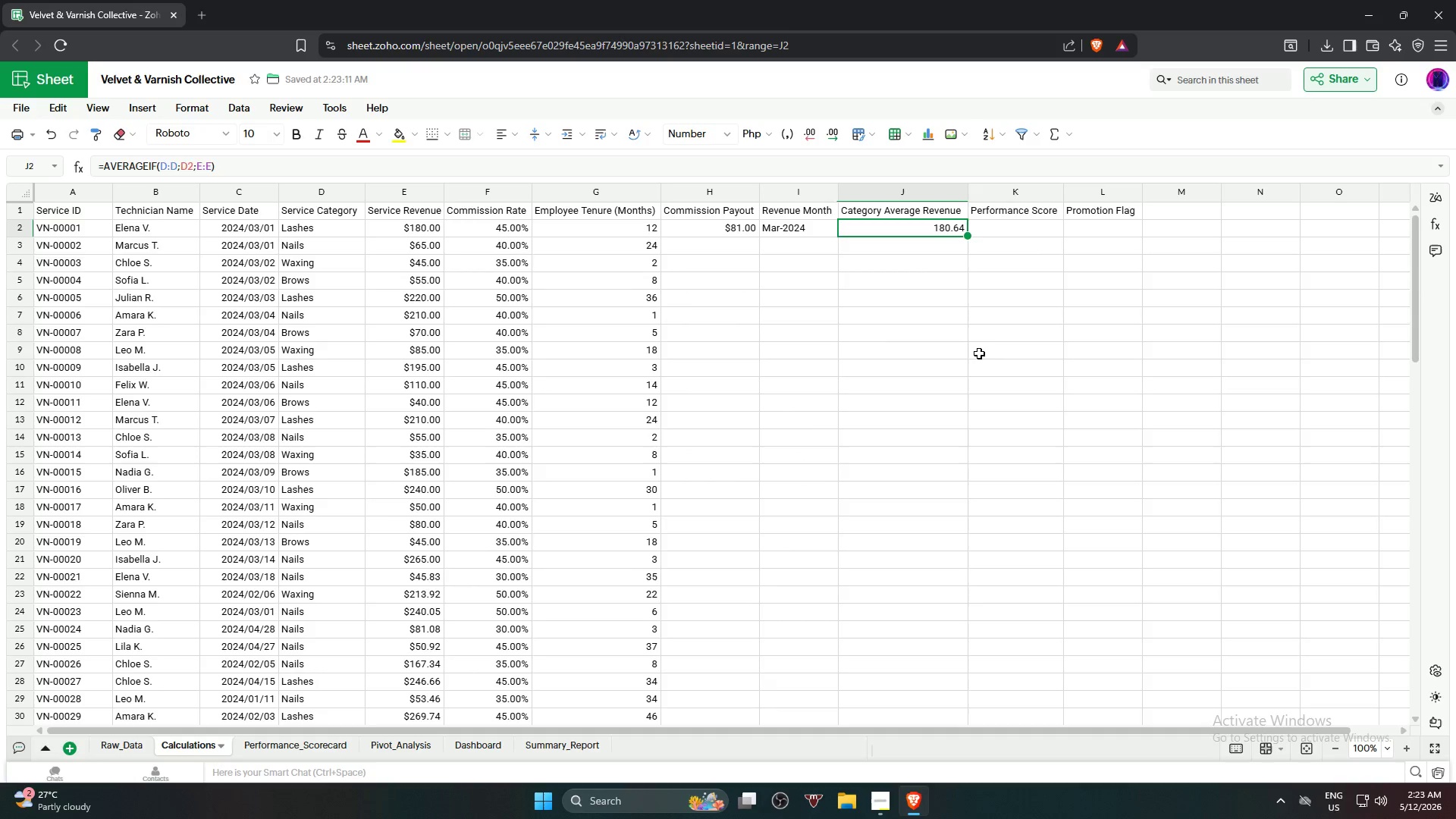 
left_click([978, 354])
 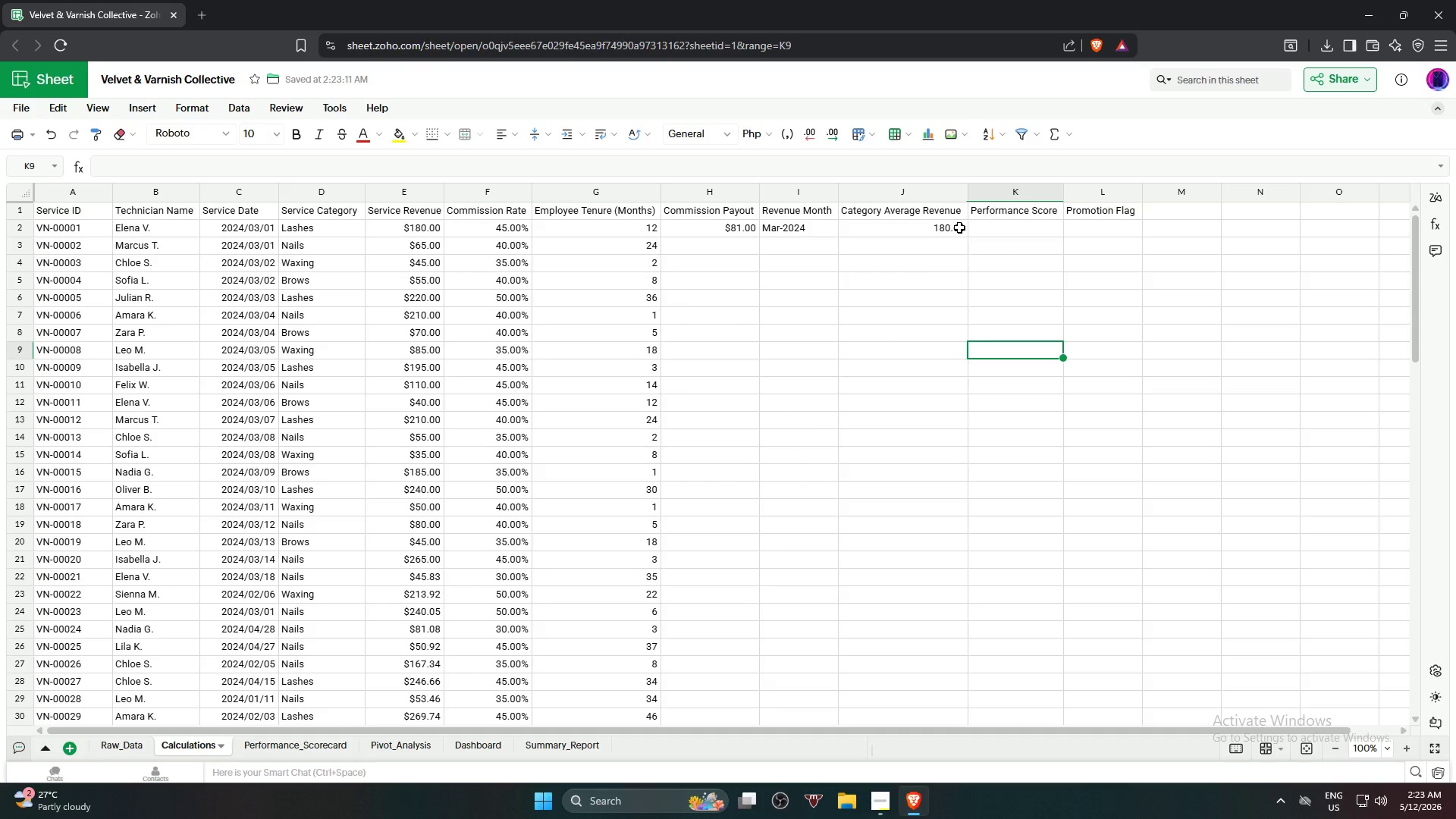 
left_click([1014, 228])
 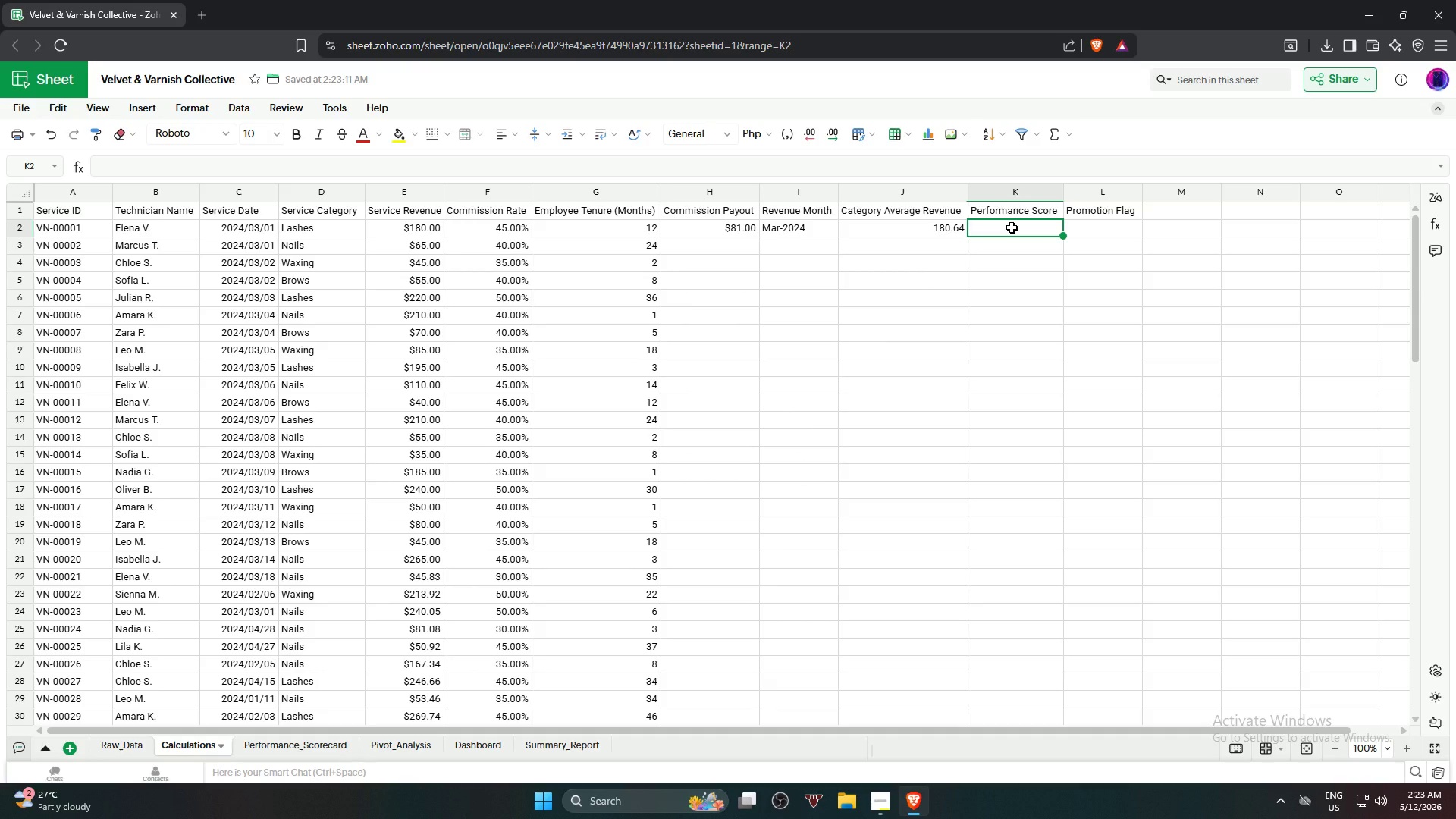 
key(Equal)
 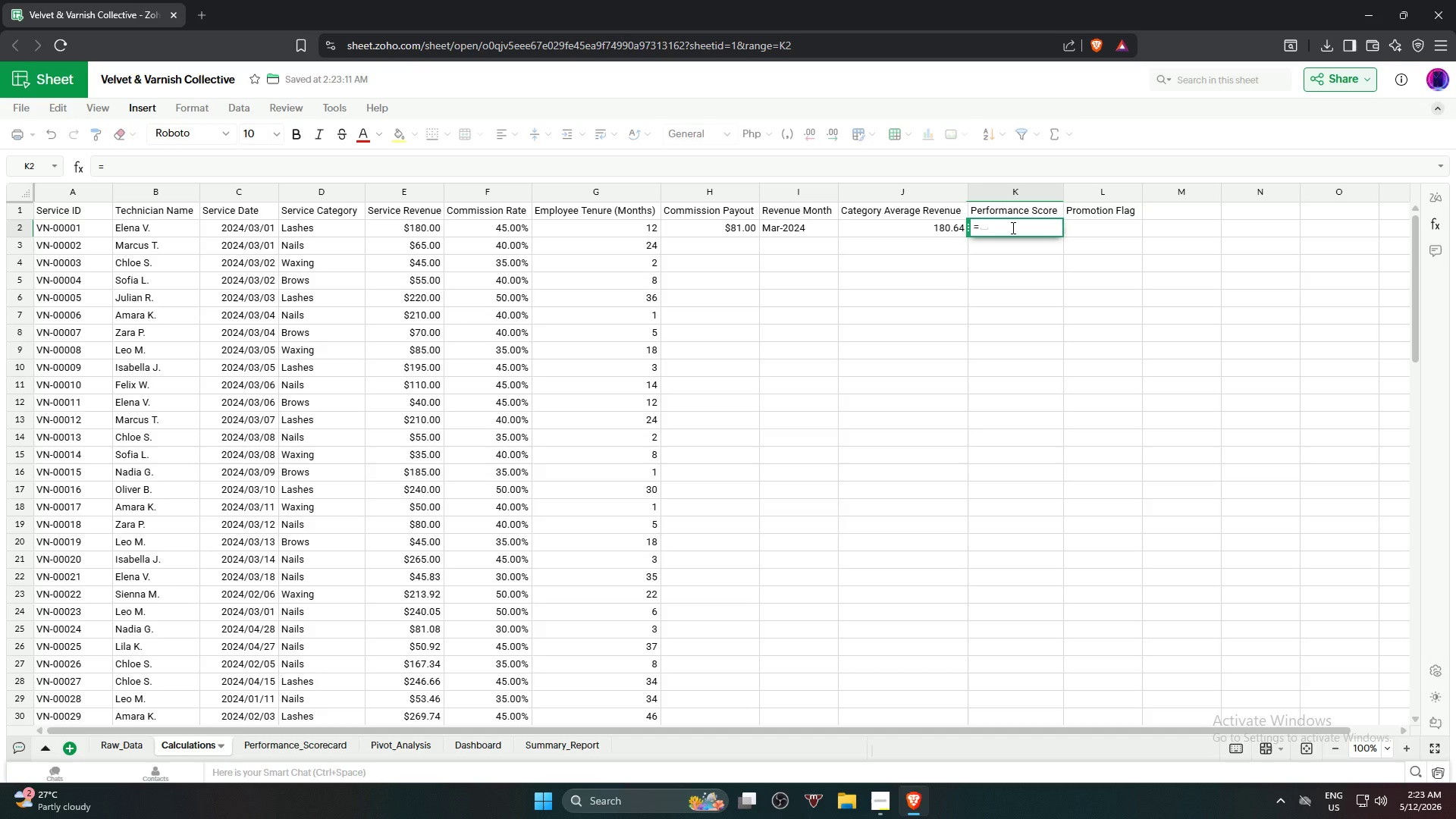 
wait(22.59)
 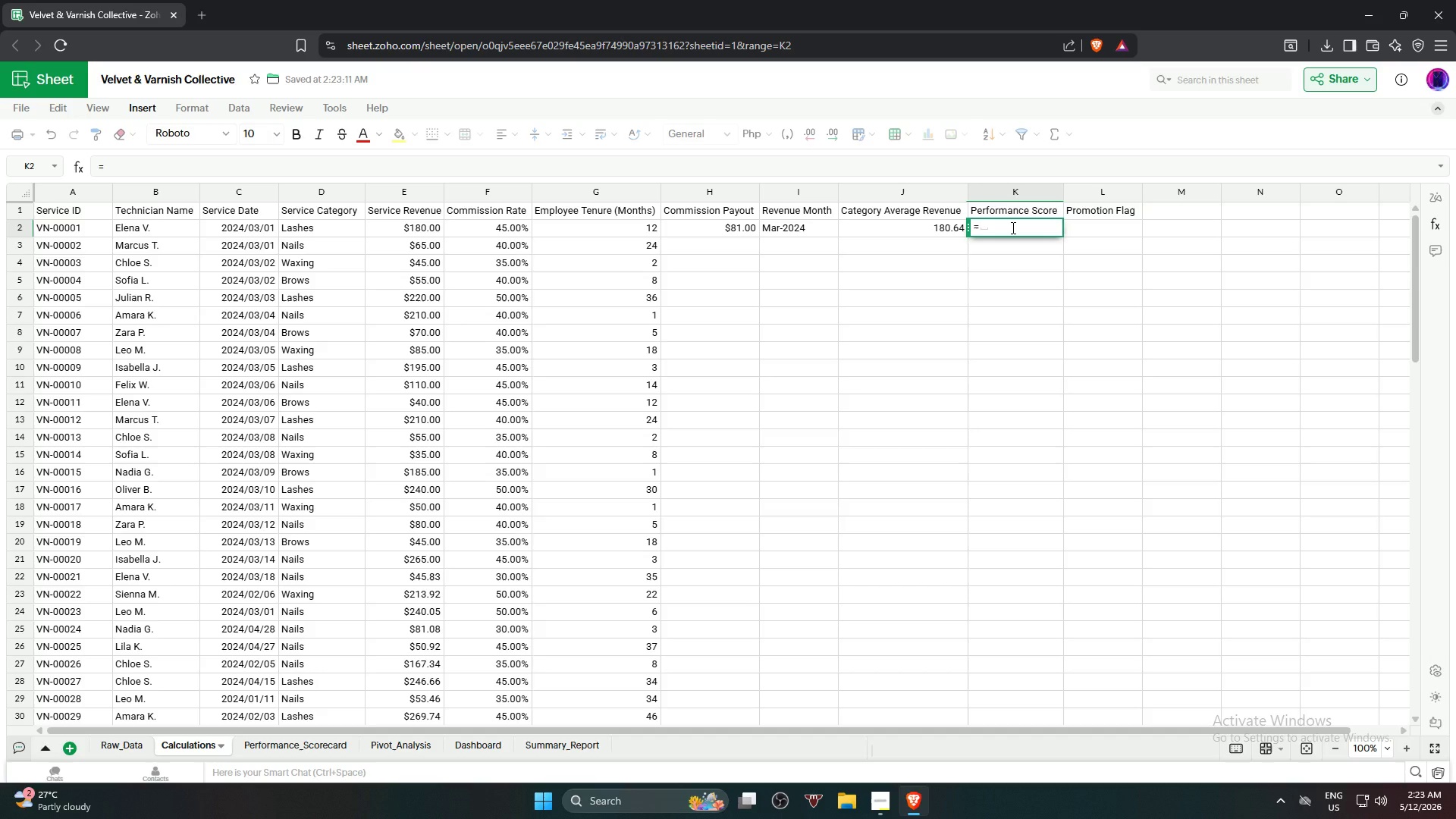 
key(Equal)
 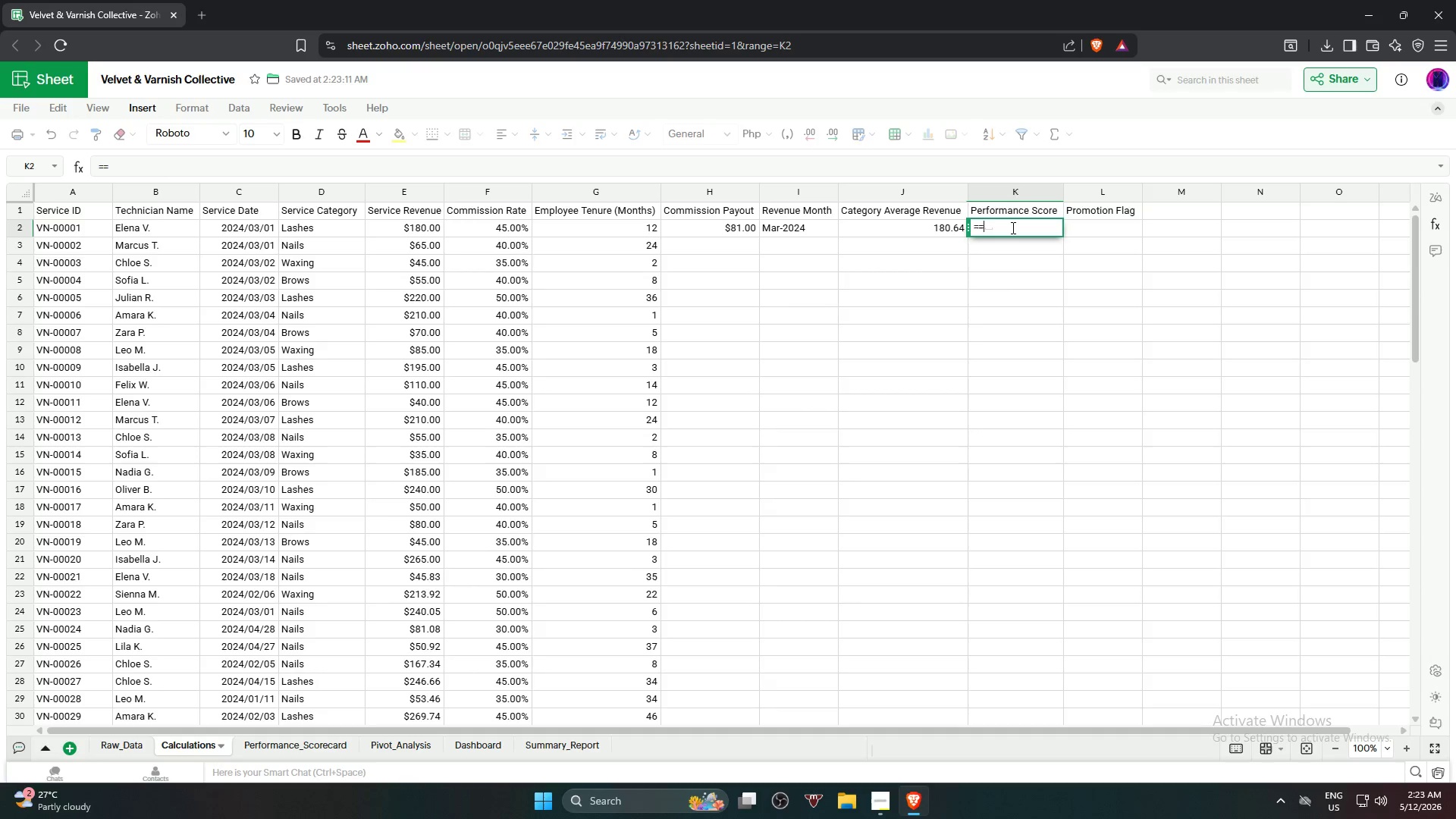 
key(Backspace)
 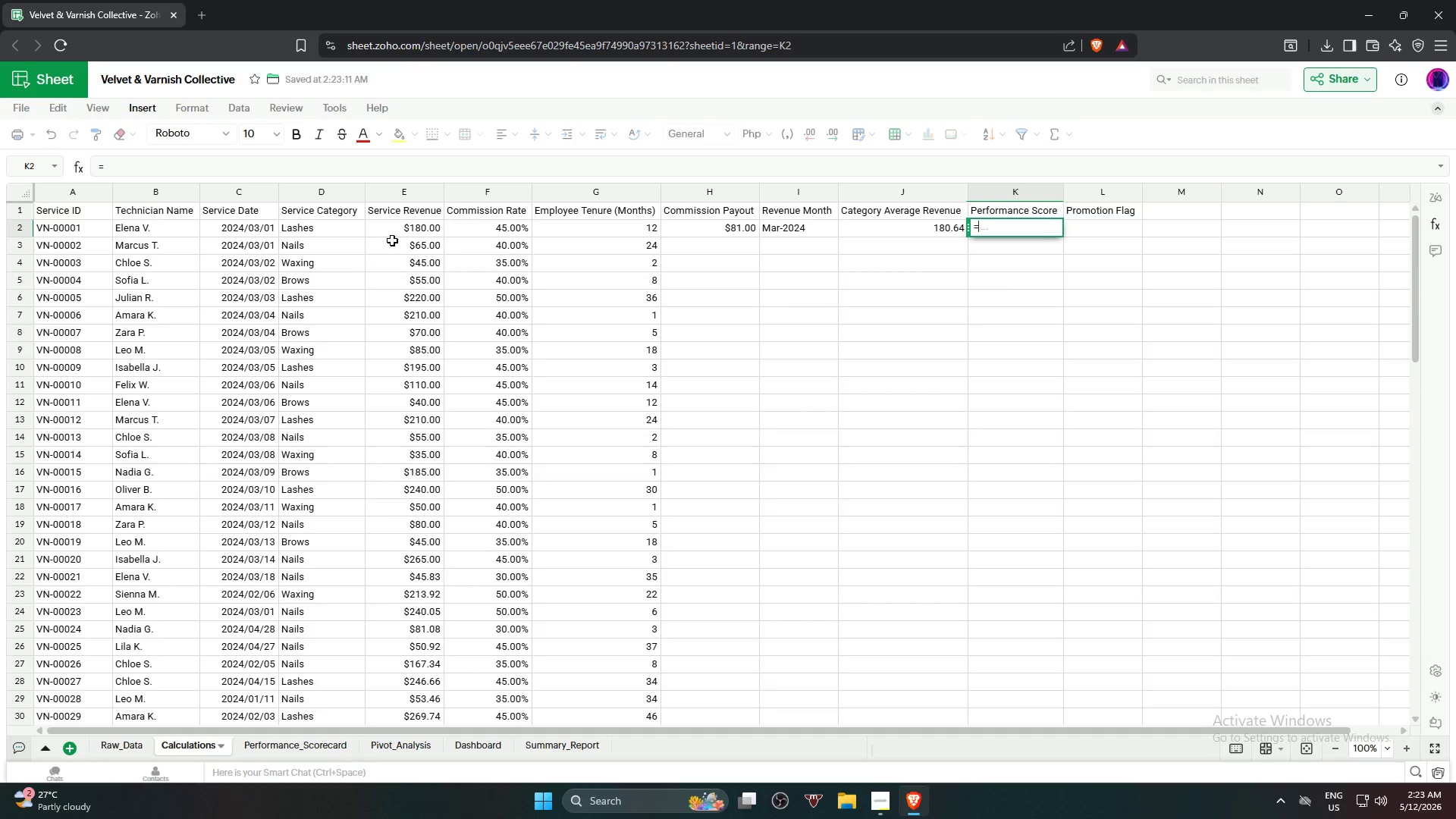 
left_click([404, 232])
 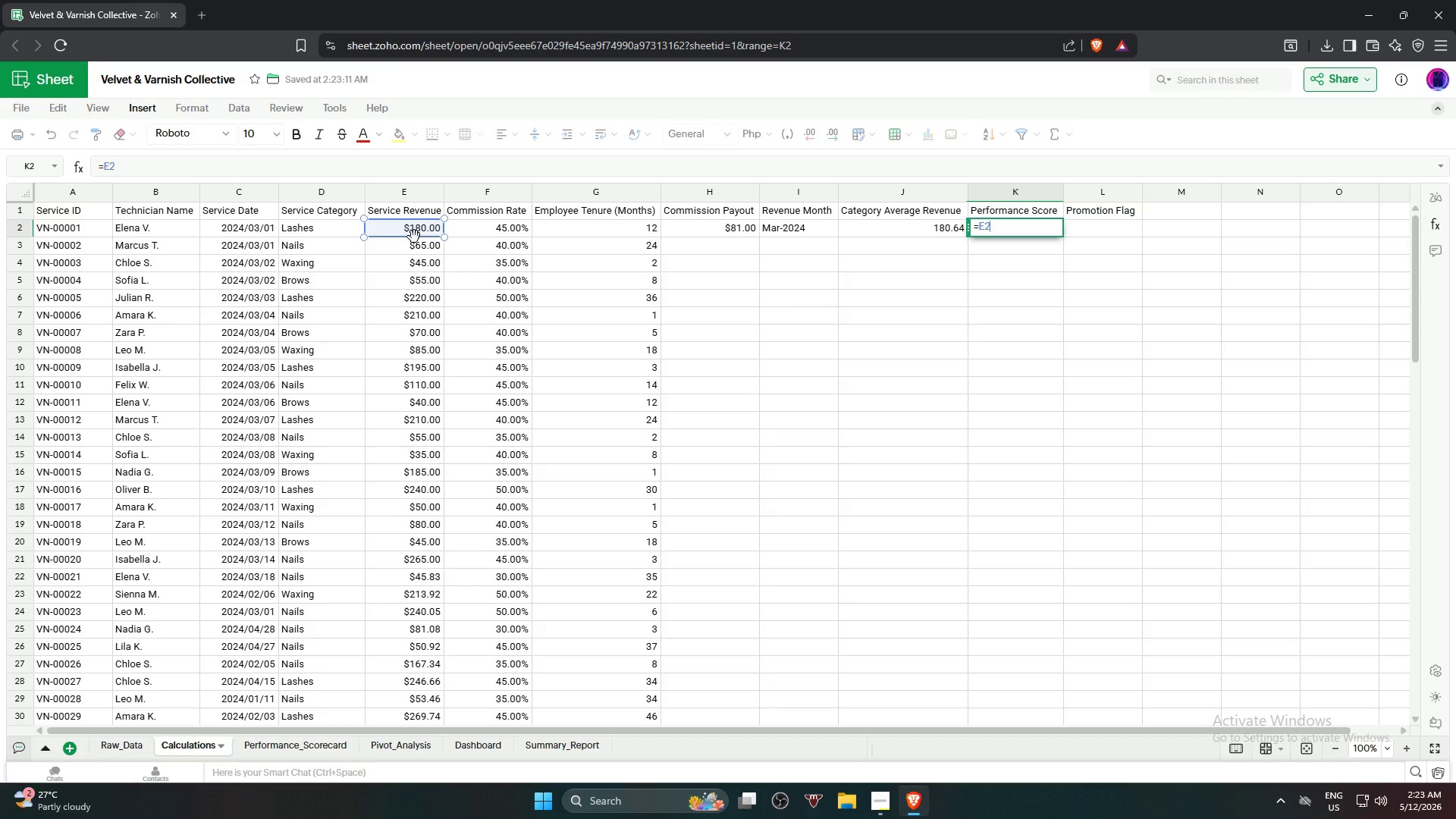 
key(Slash)
 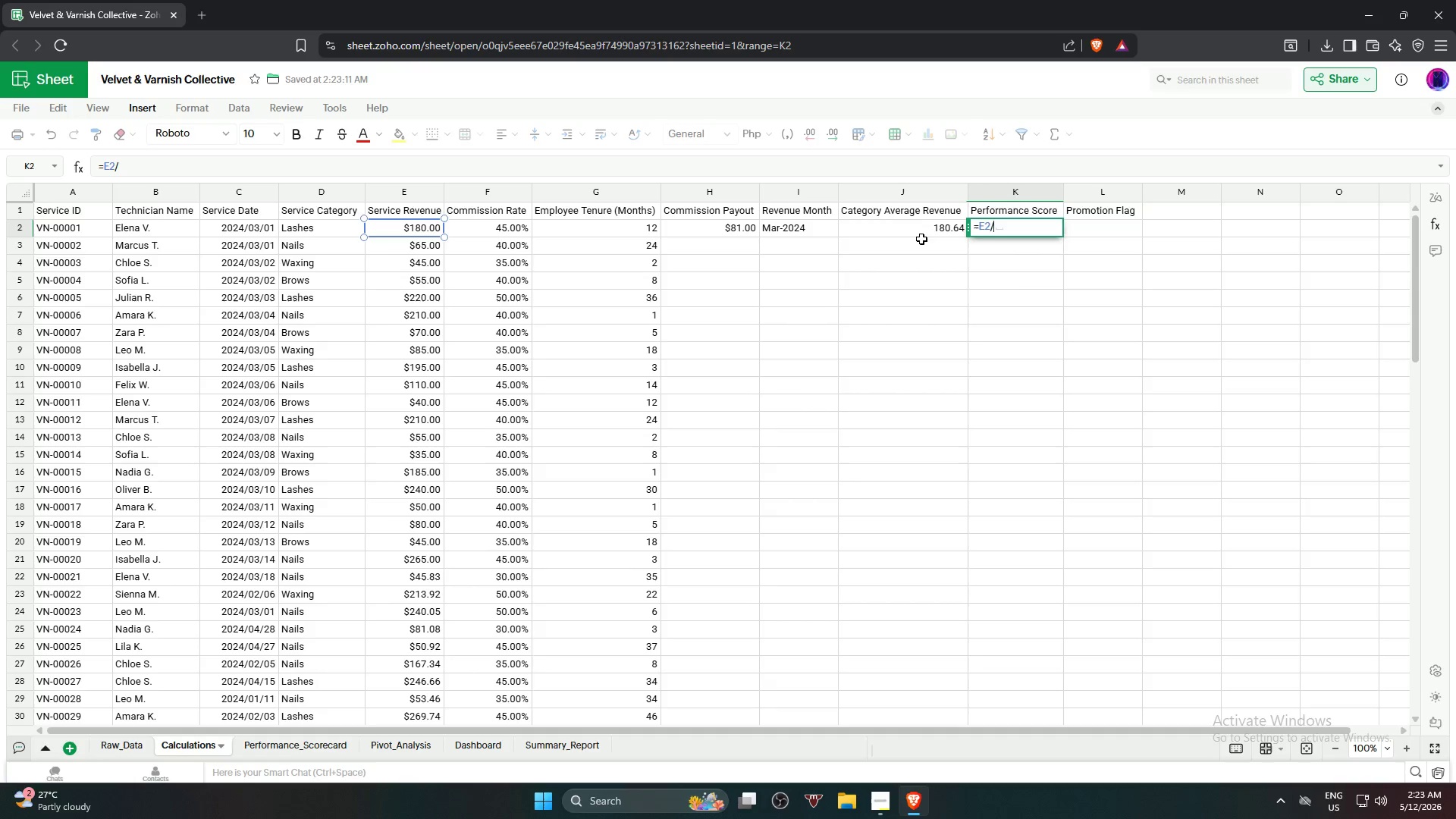 
left_click([924, 236])
 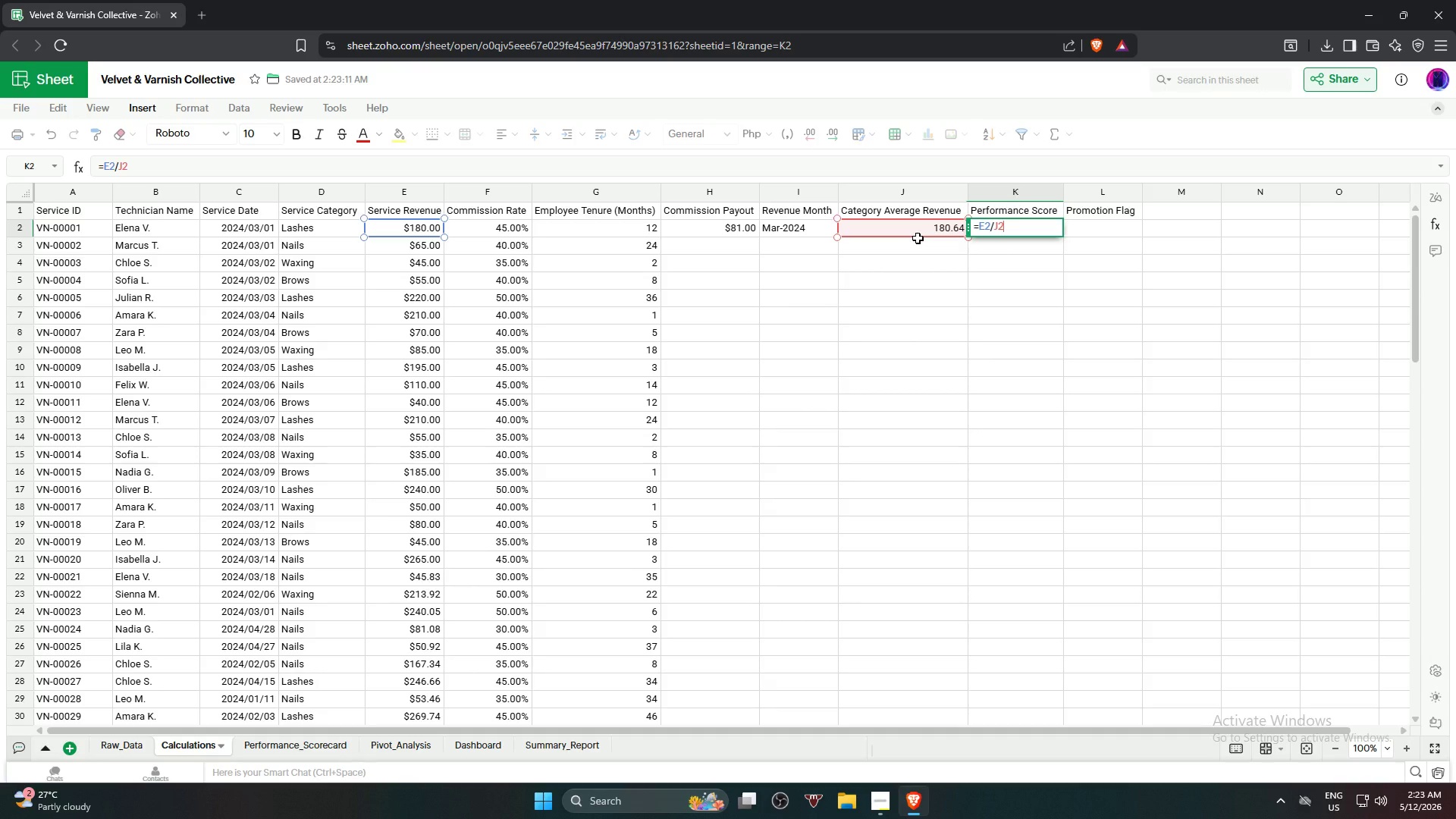 
key(NumpadEnter)
 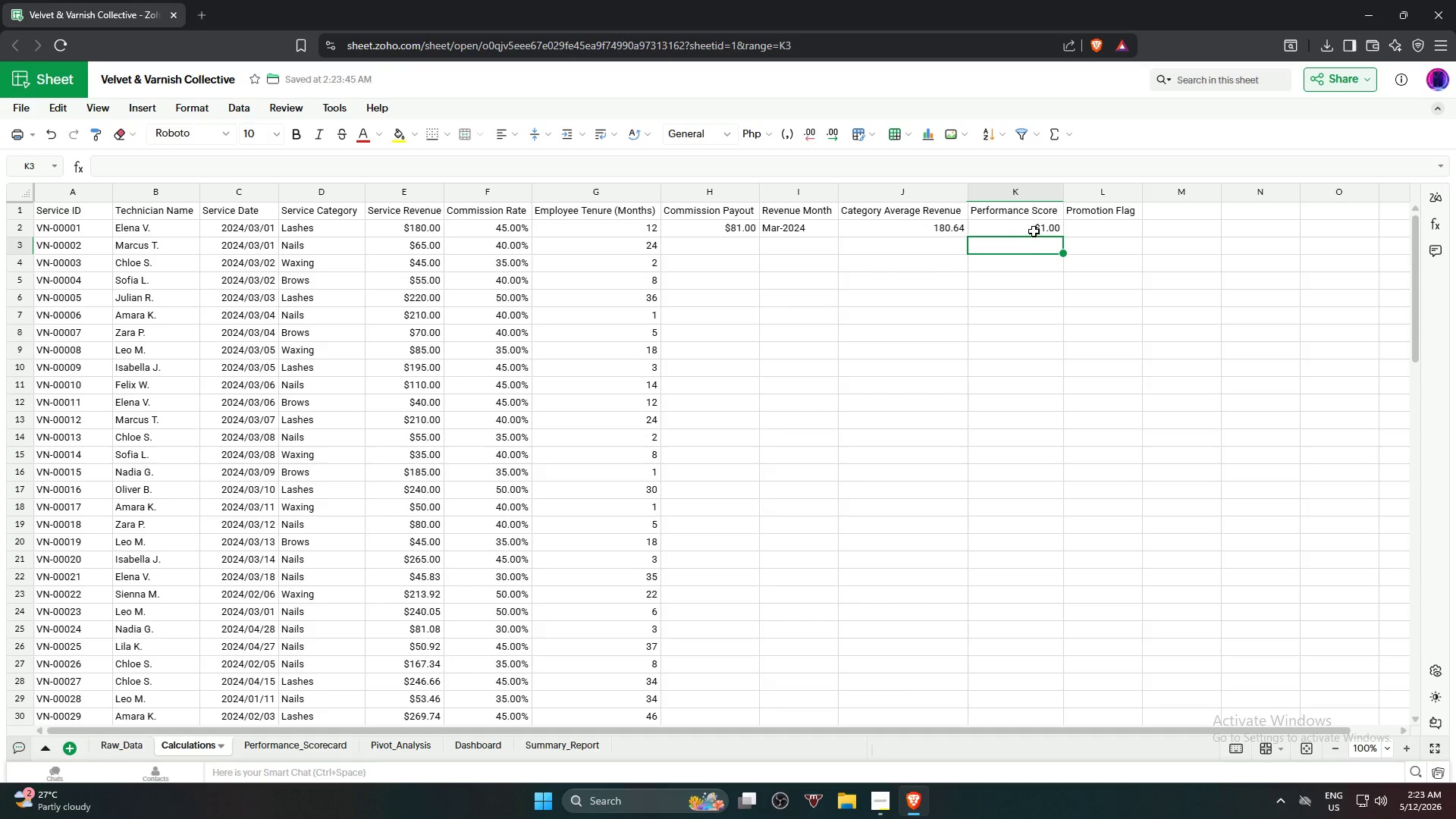 
wait(6.81)
 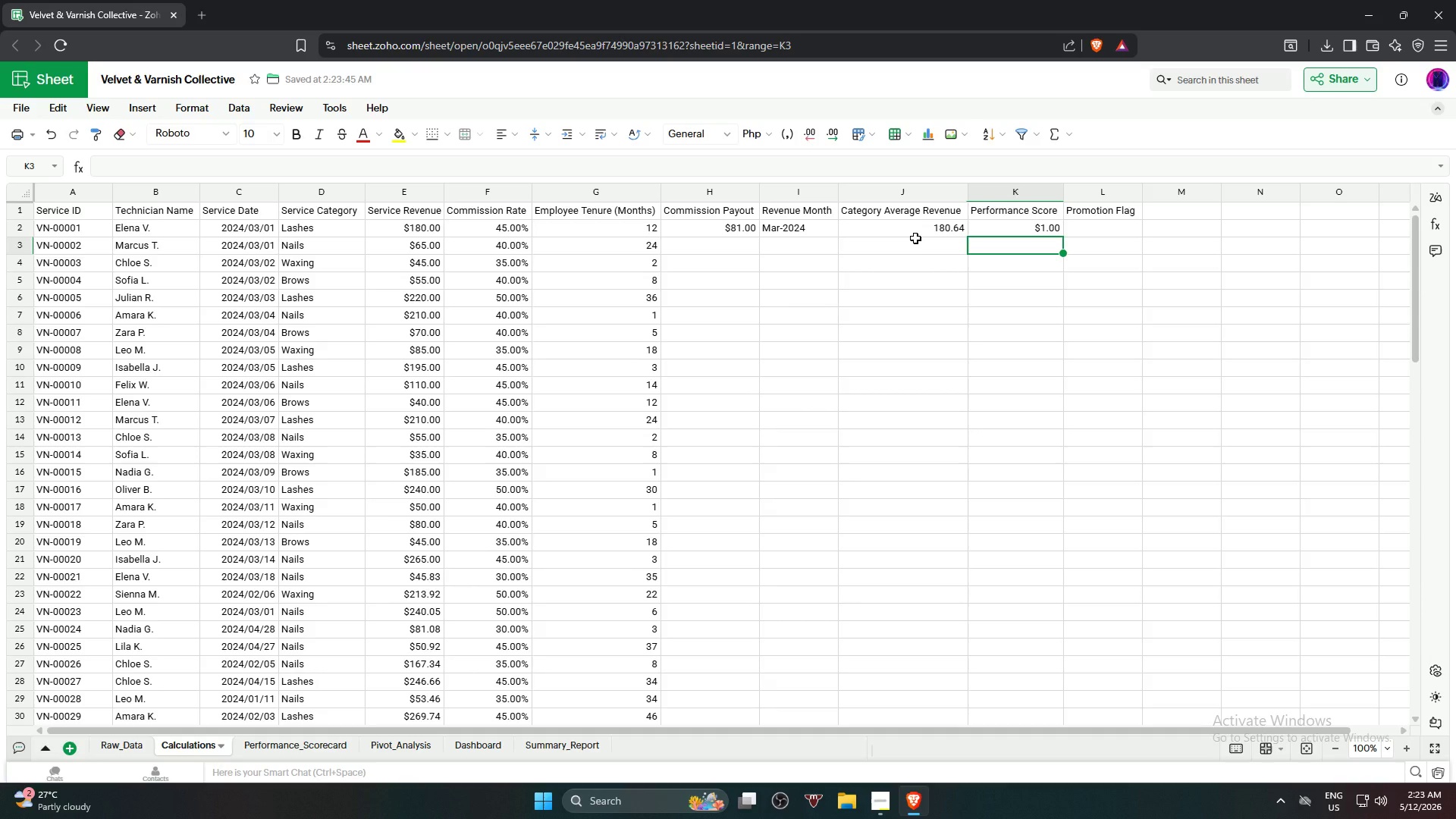 
left_click([1034, 231])
 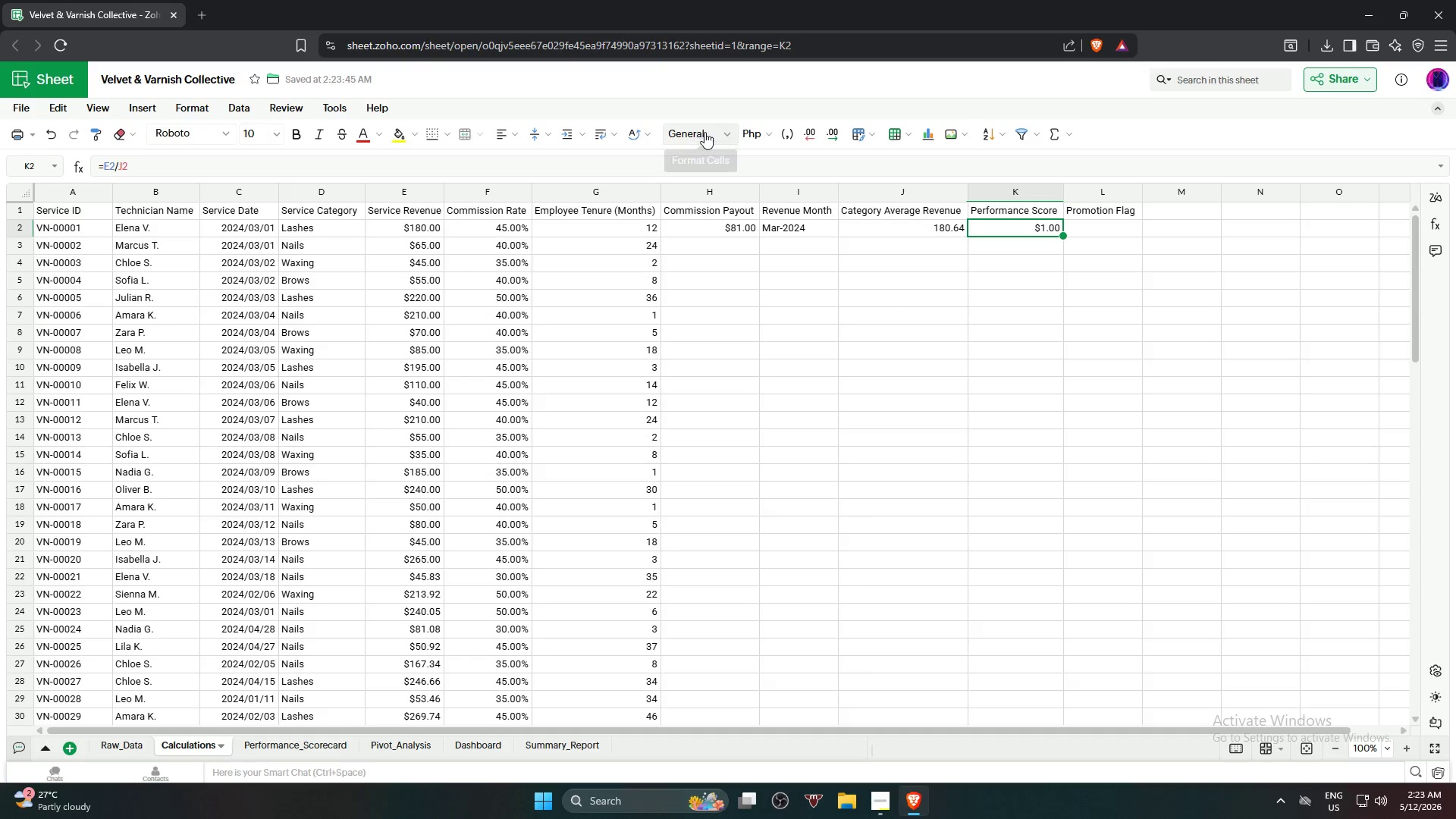 
left_click([708, 132])
 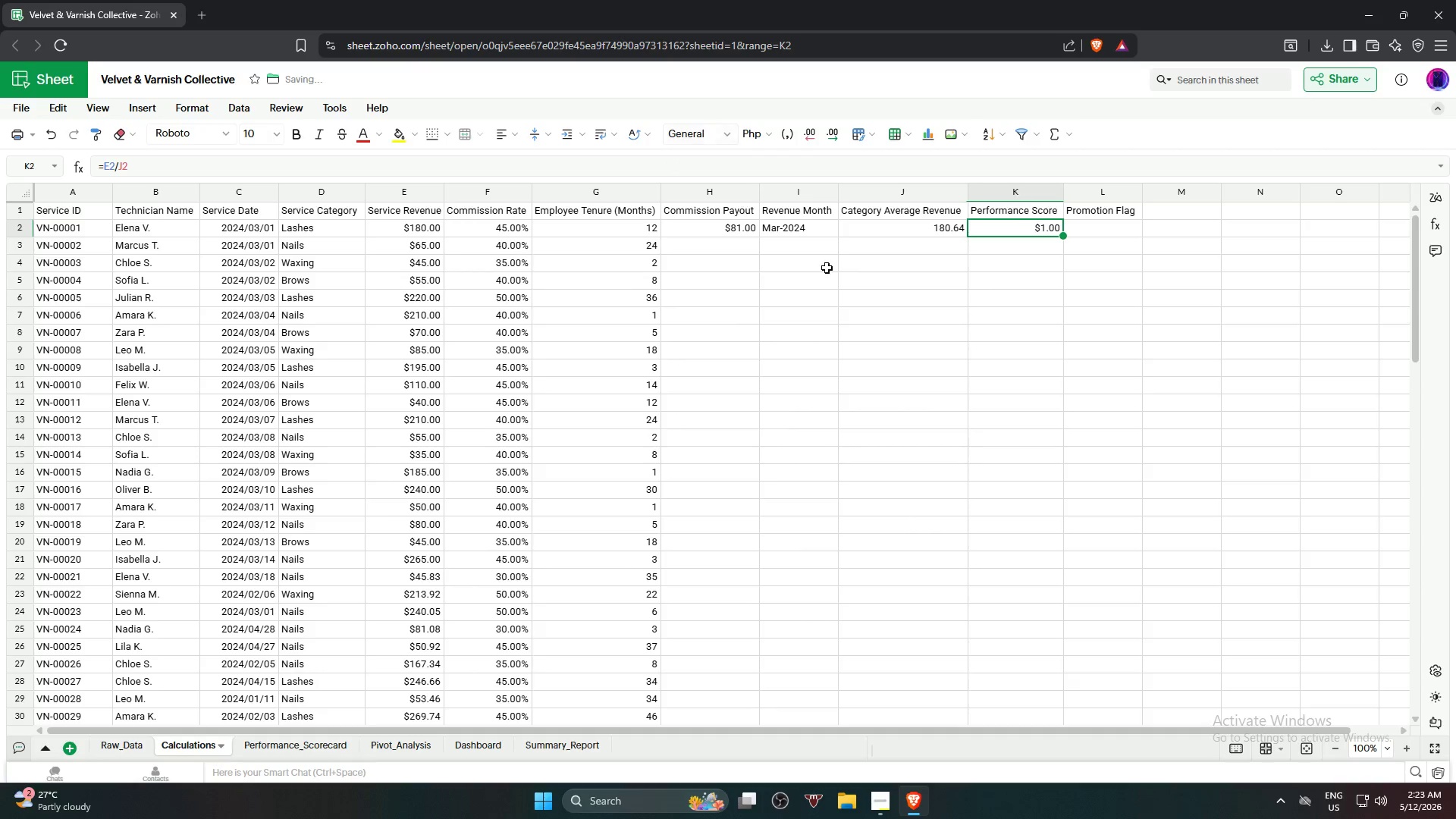 
left_click([1027, 403])
 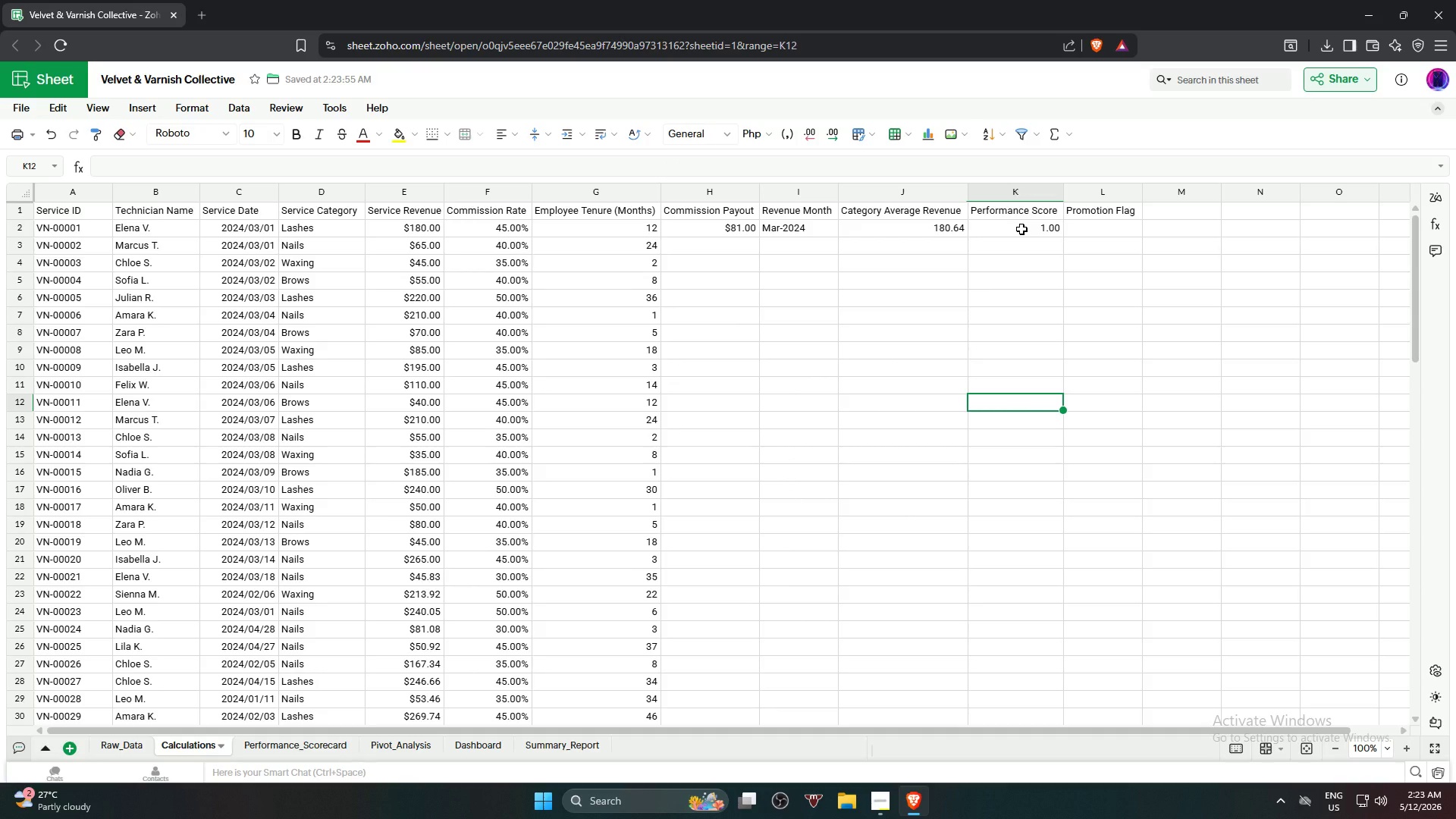 
left_click([1021, 229])
 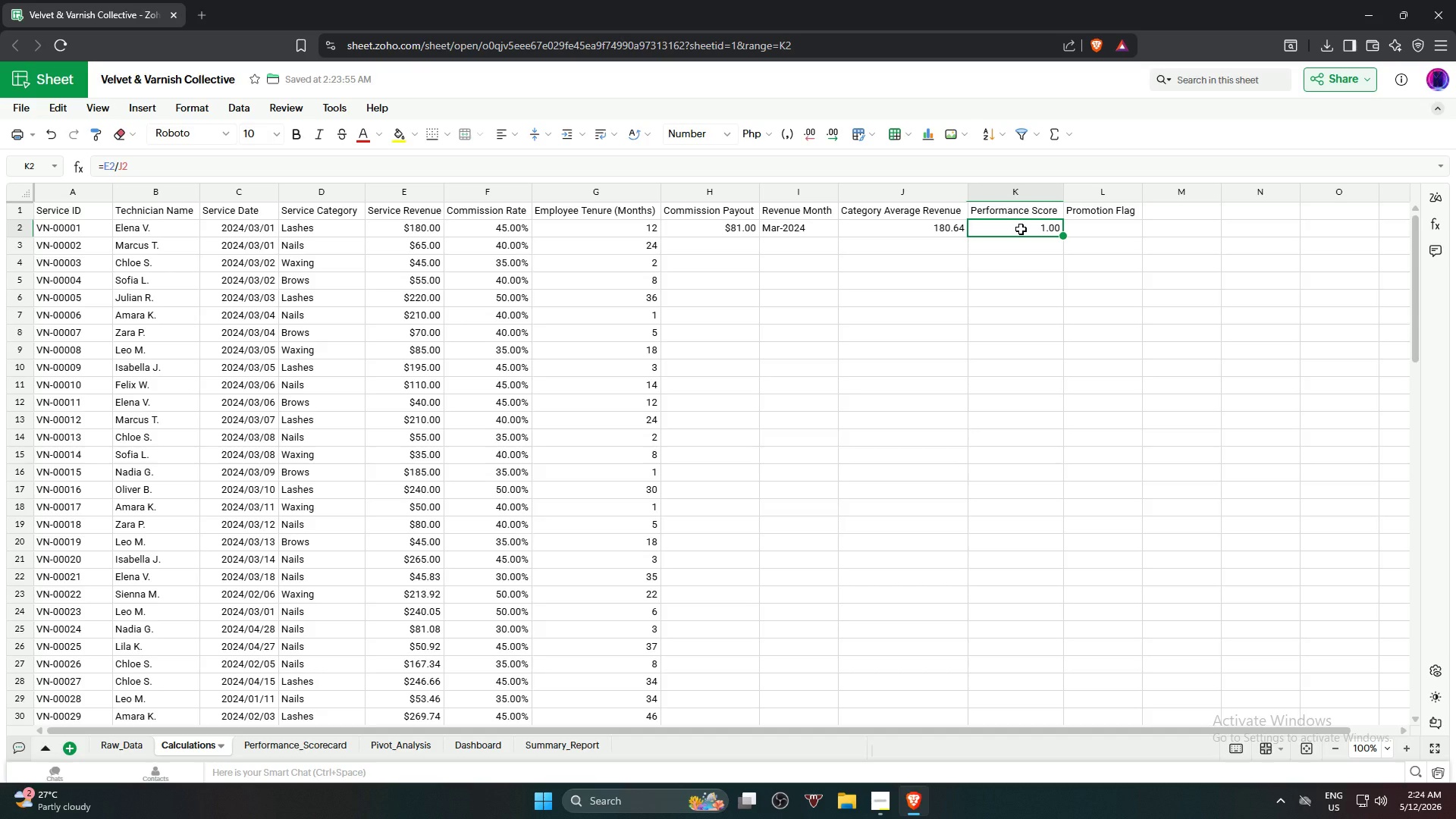 
wait(11.0)
 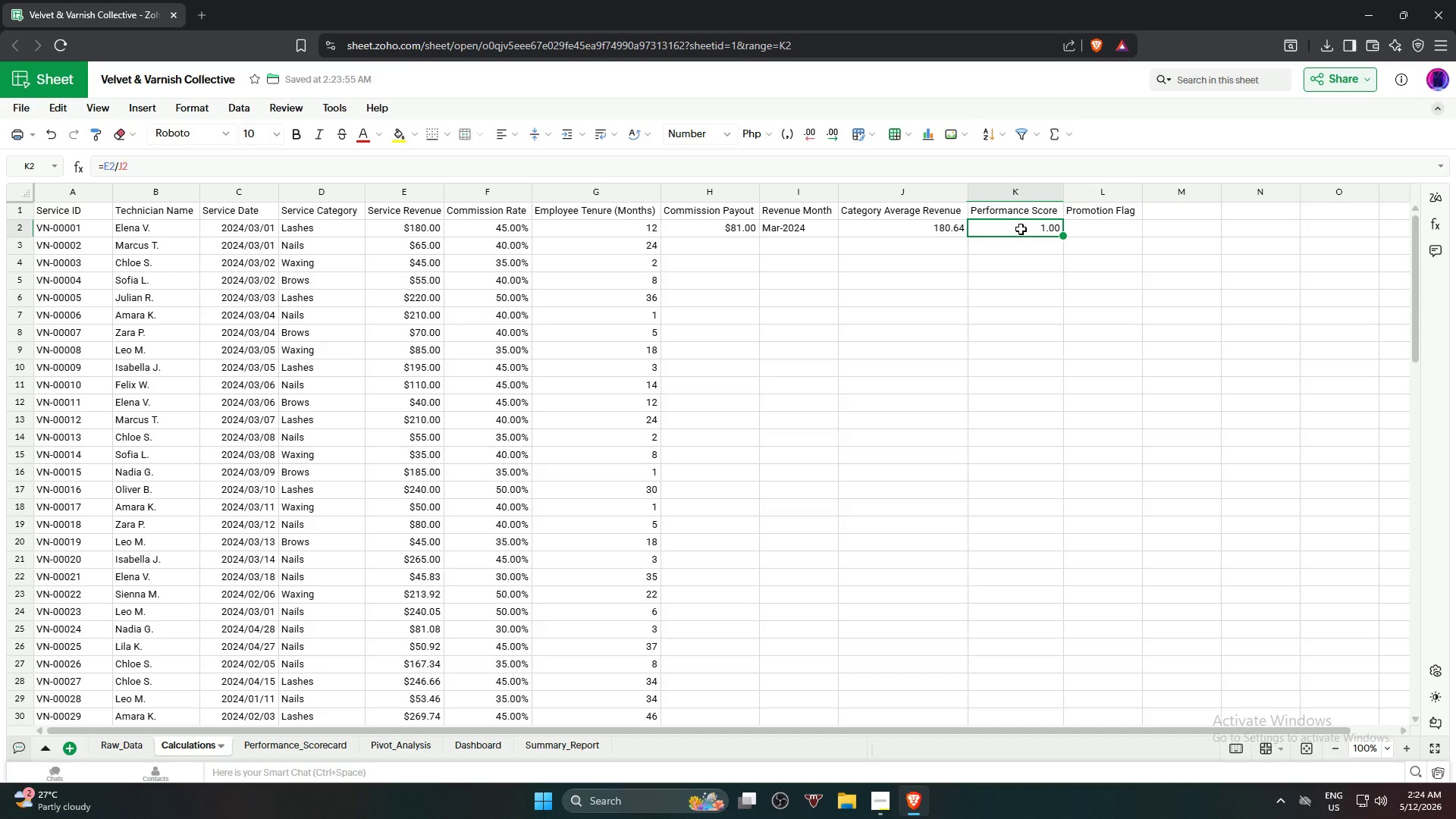 
left_click([733, 155])
 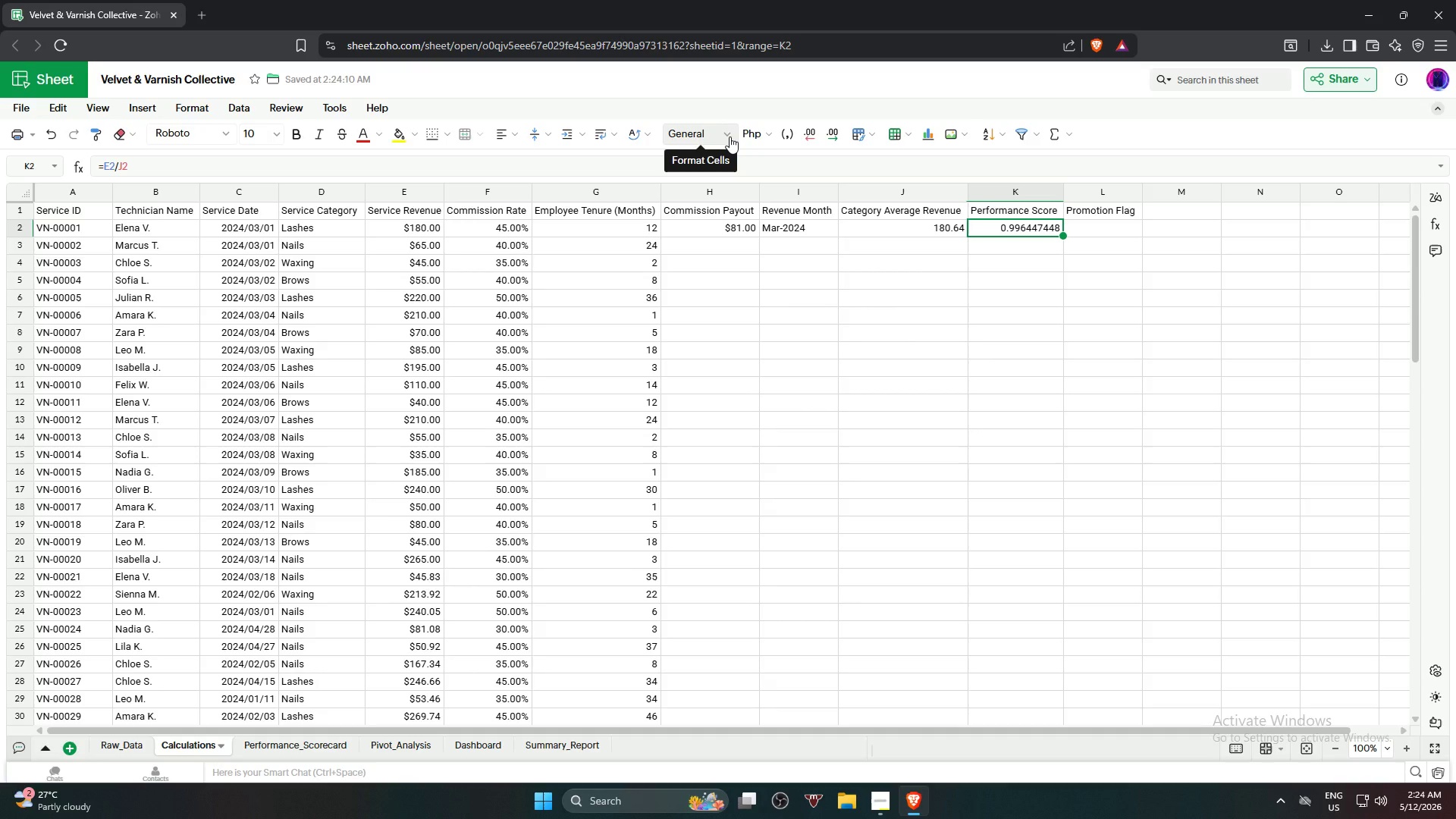 
wait(13.73)
 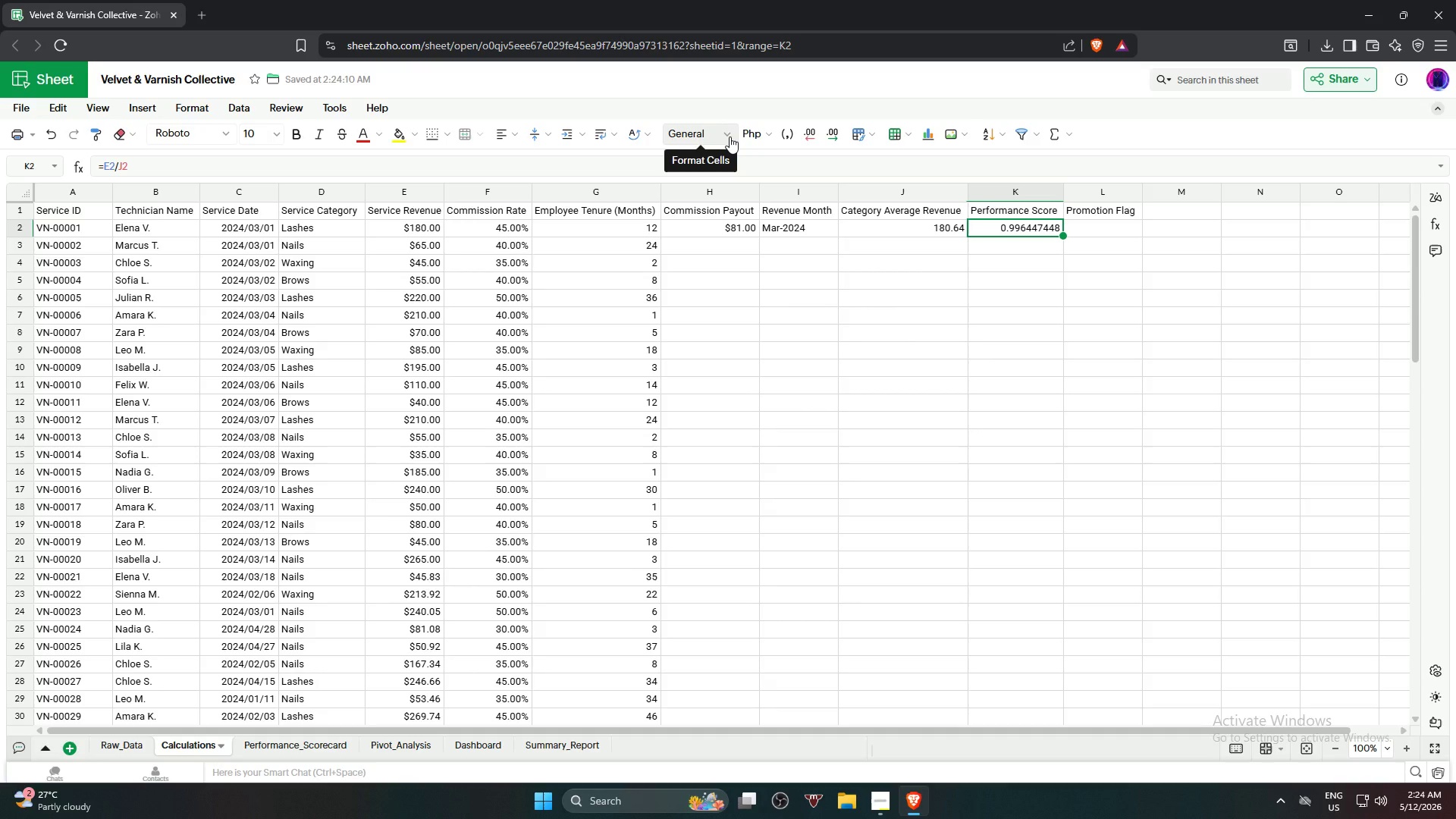 
left_click([1173, 334])
 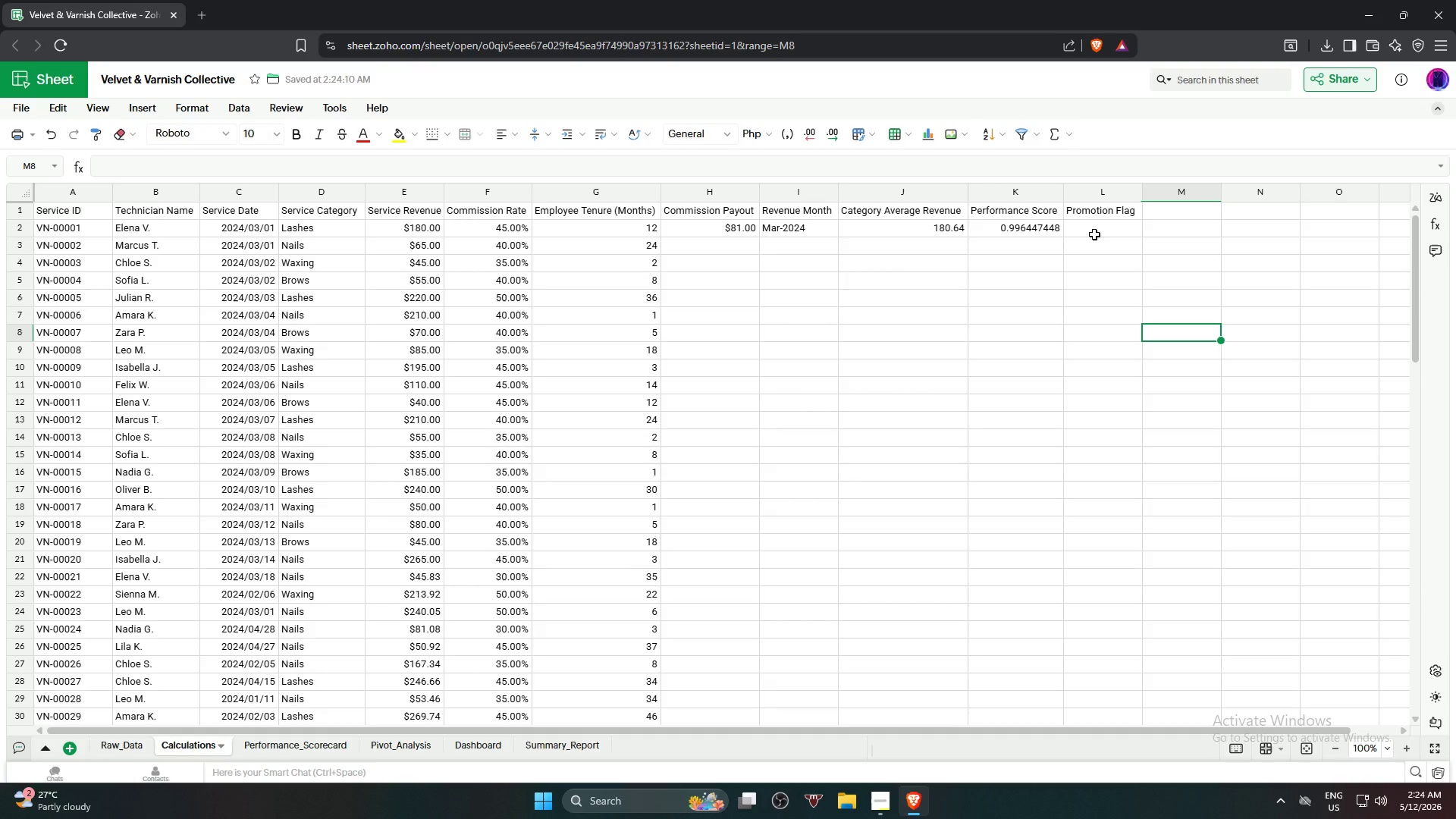 
left_click([1099, 227])
 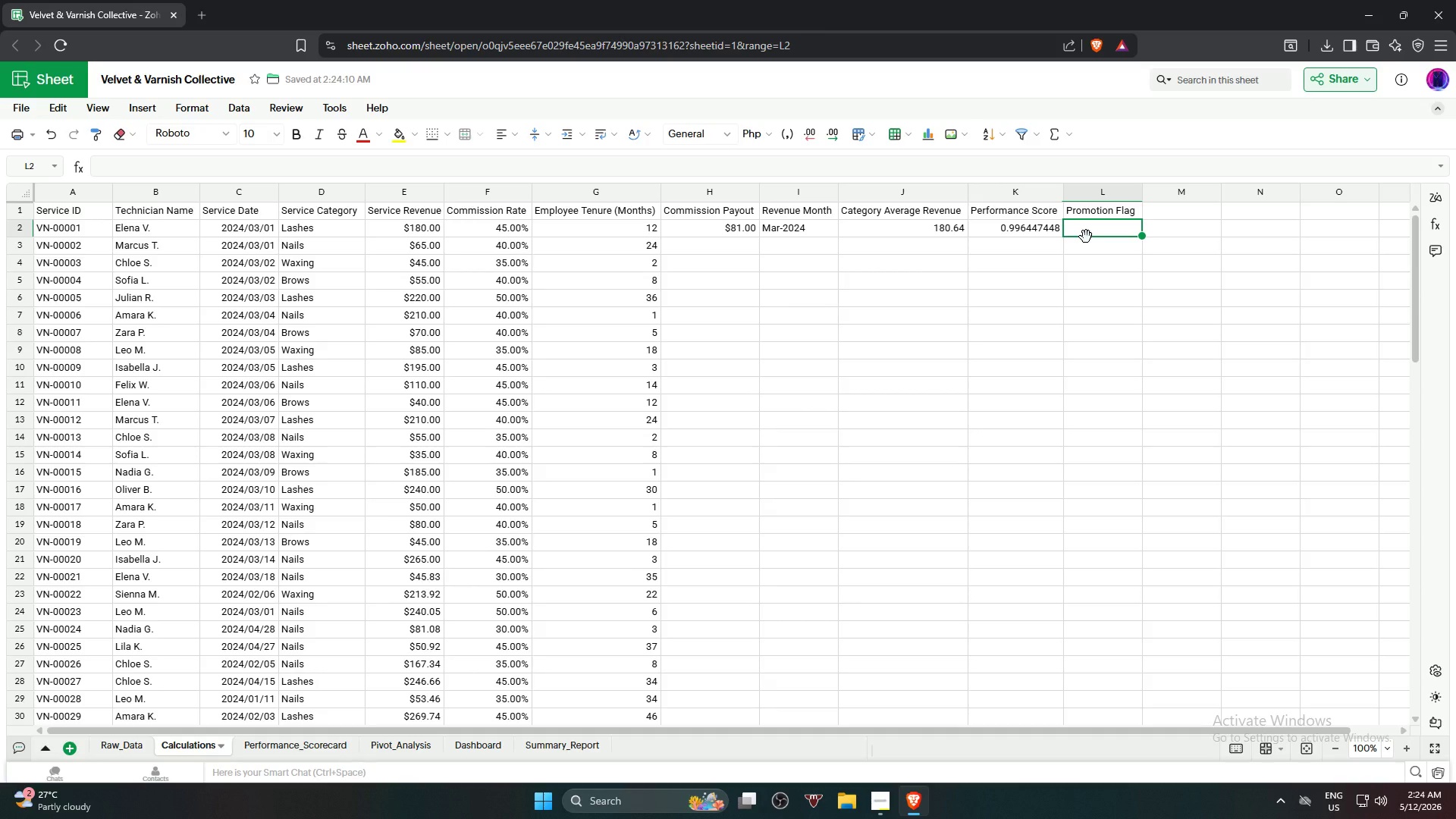 
wait(20.12)
 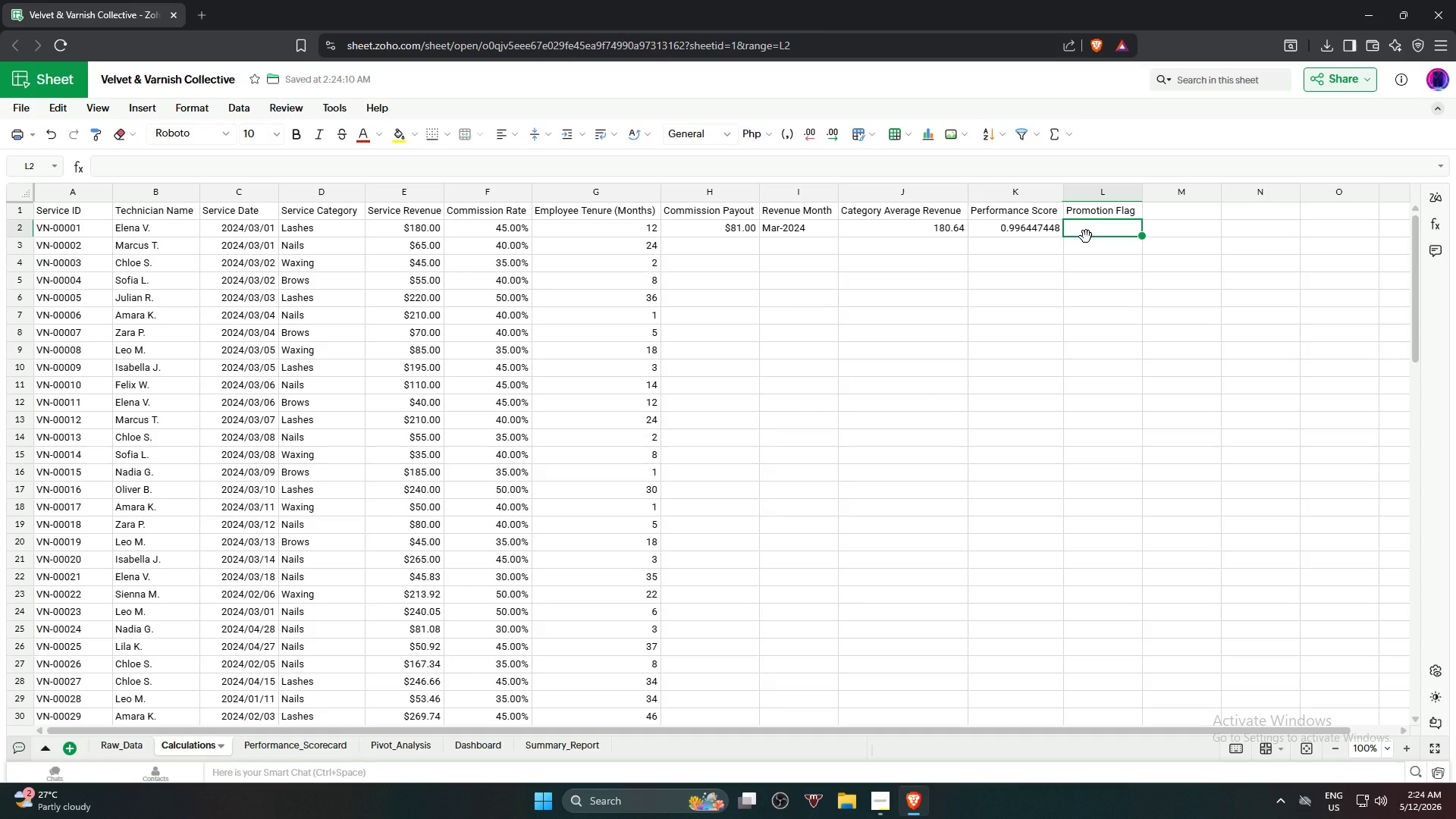 
type(=if)
 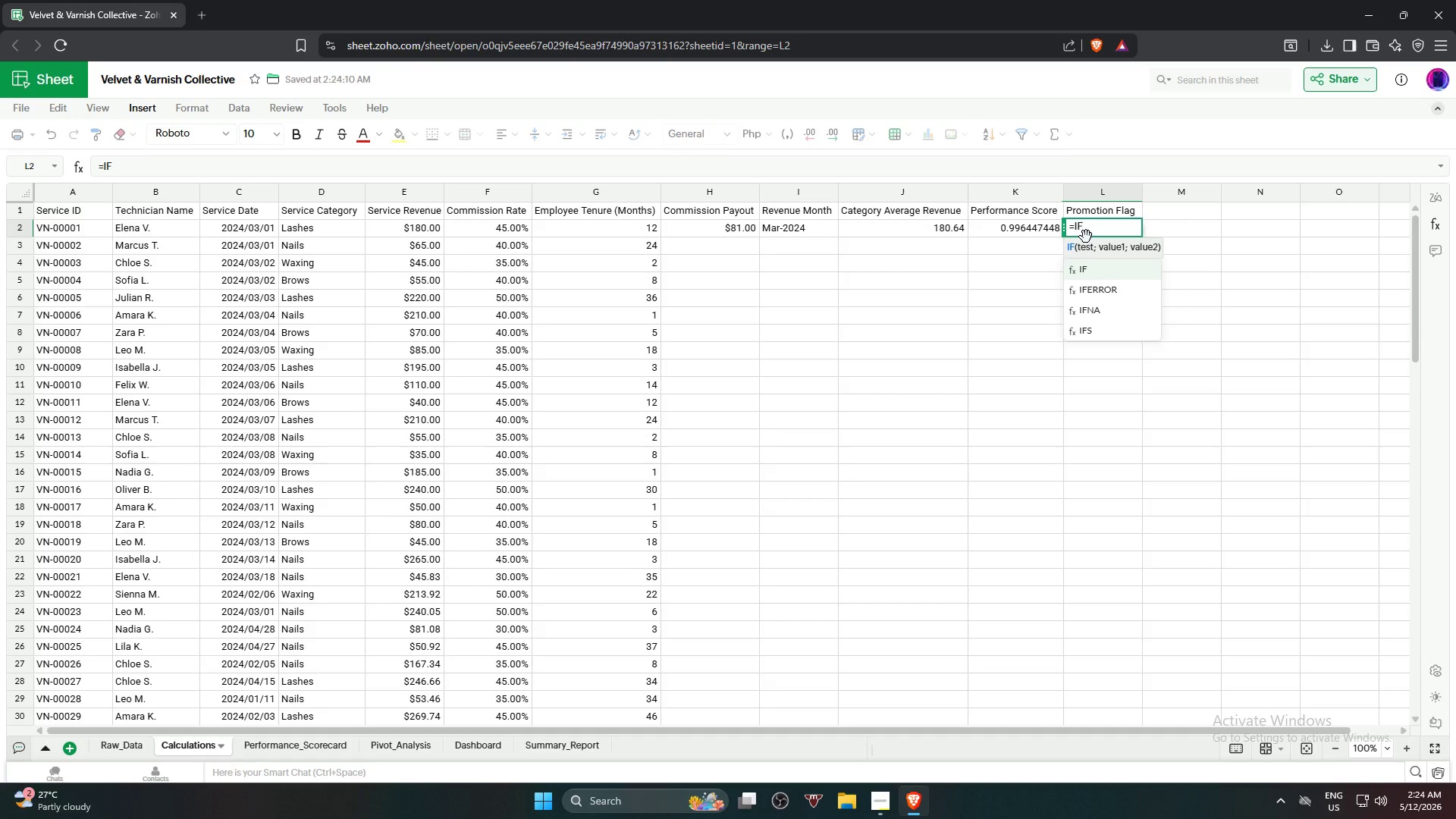 
key(Enter)
 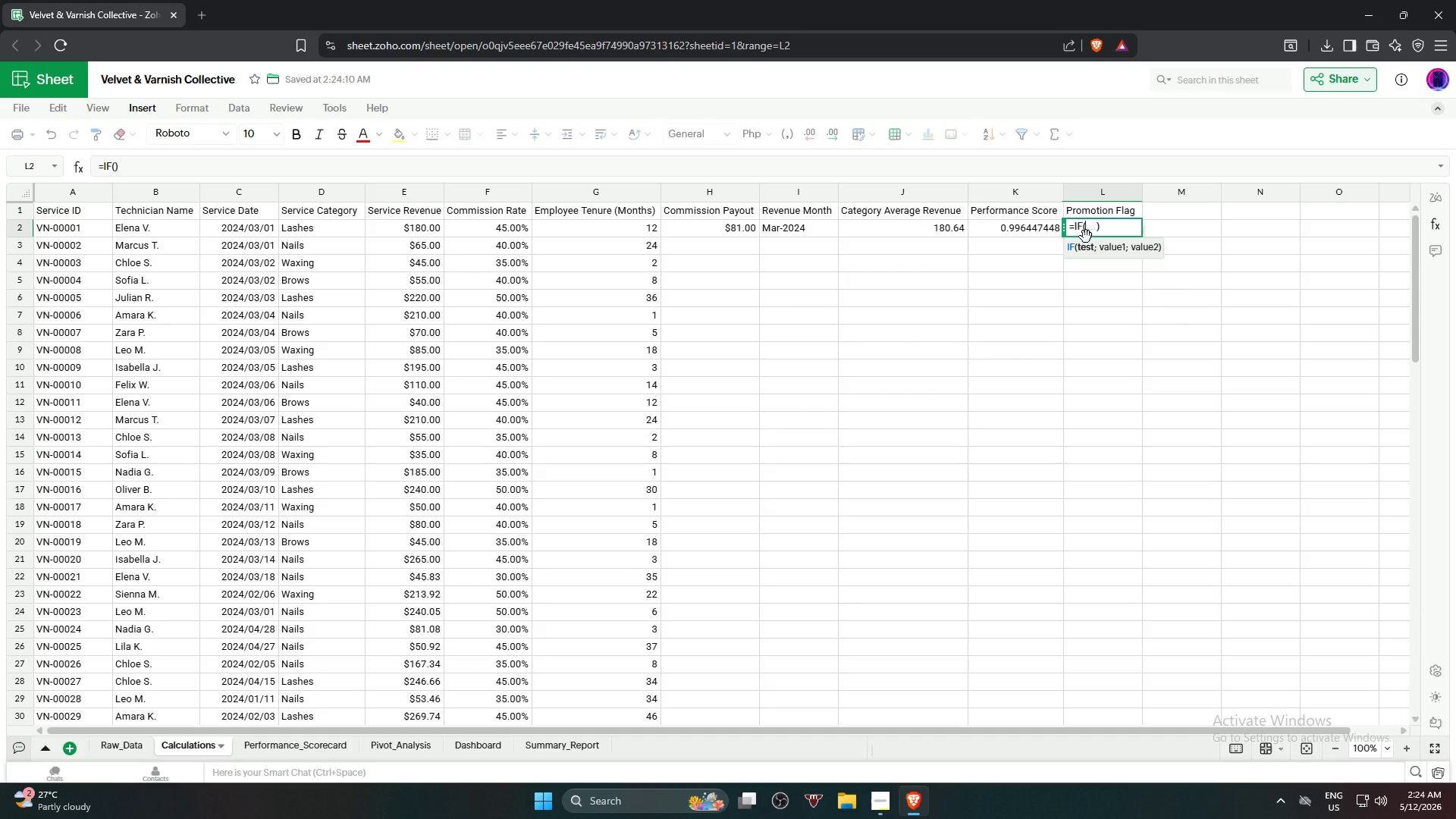 
key(A)
 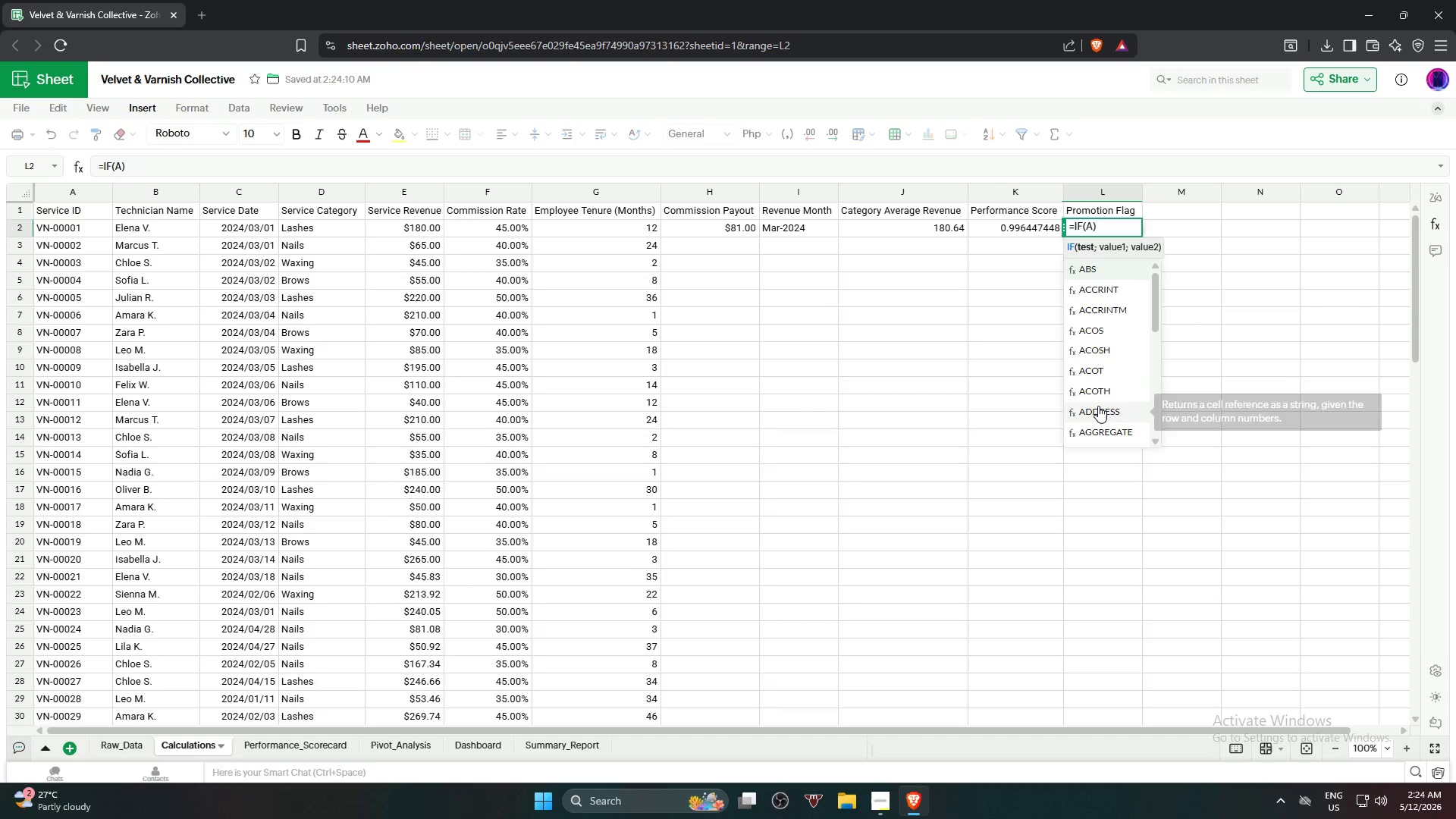 
type(nd)
 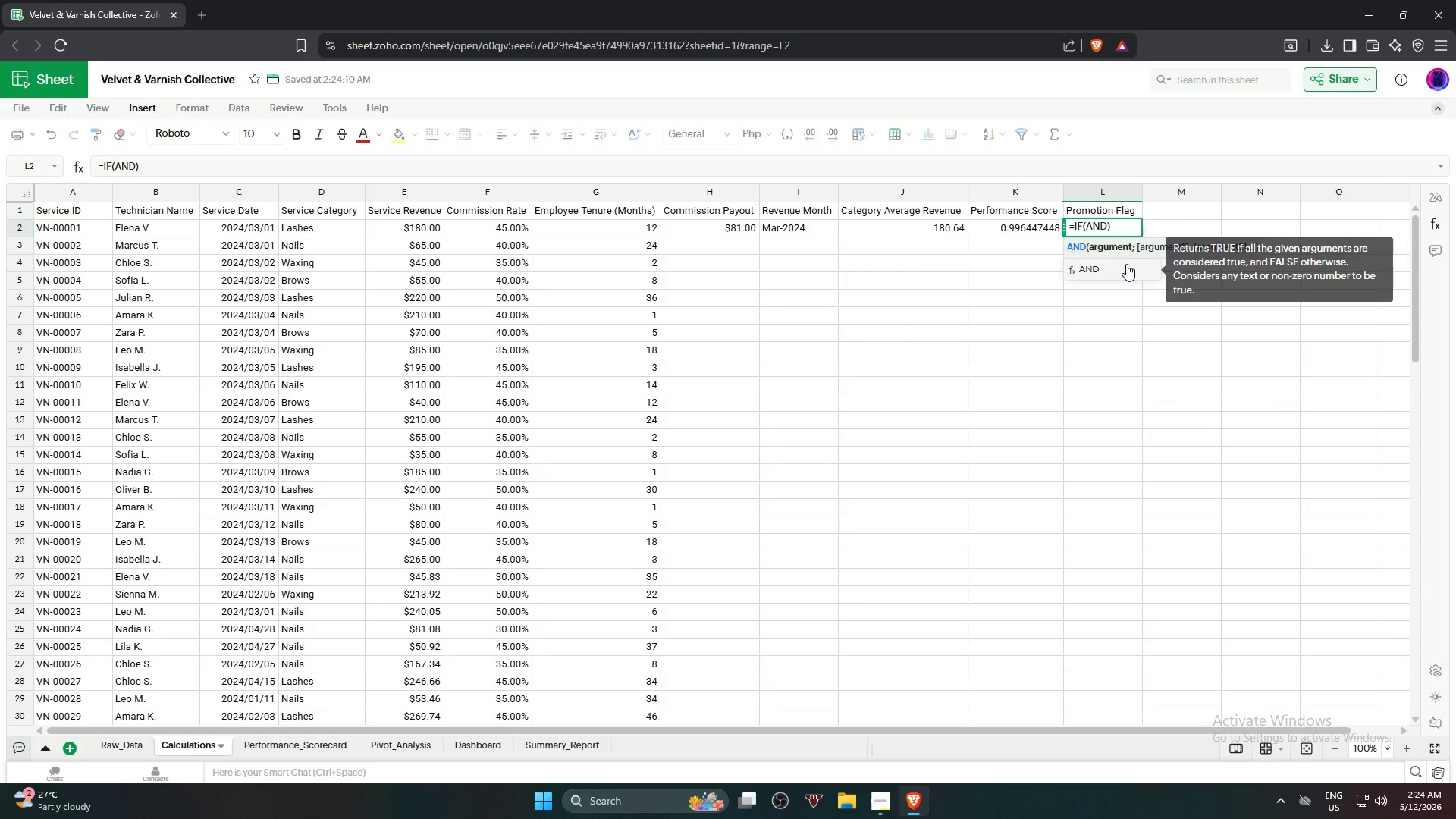 
left_click([1125, 264])
 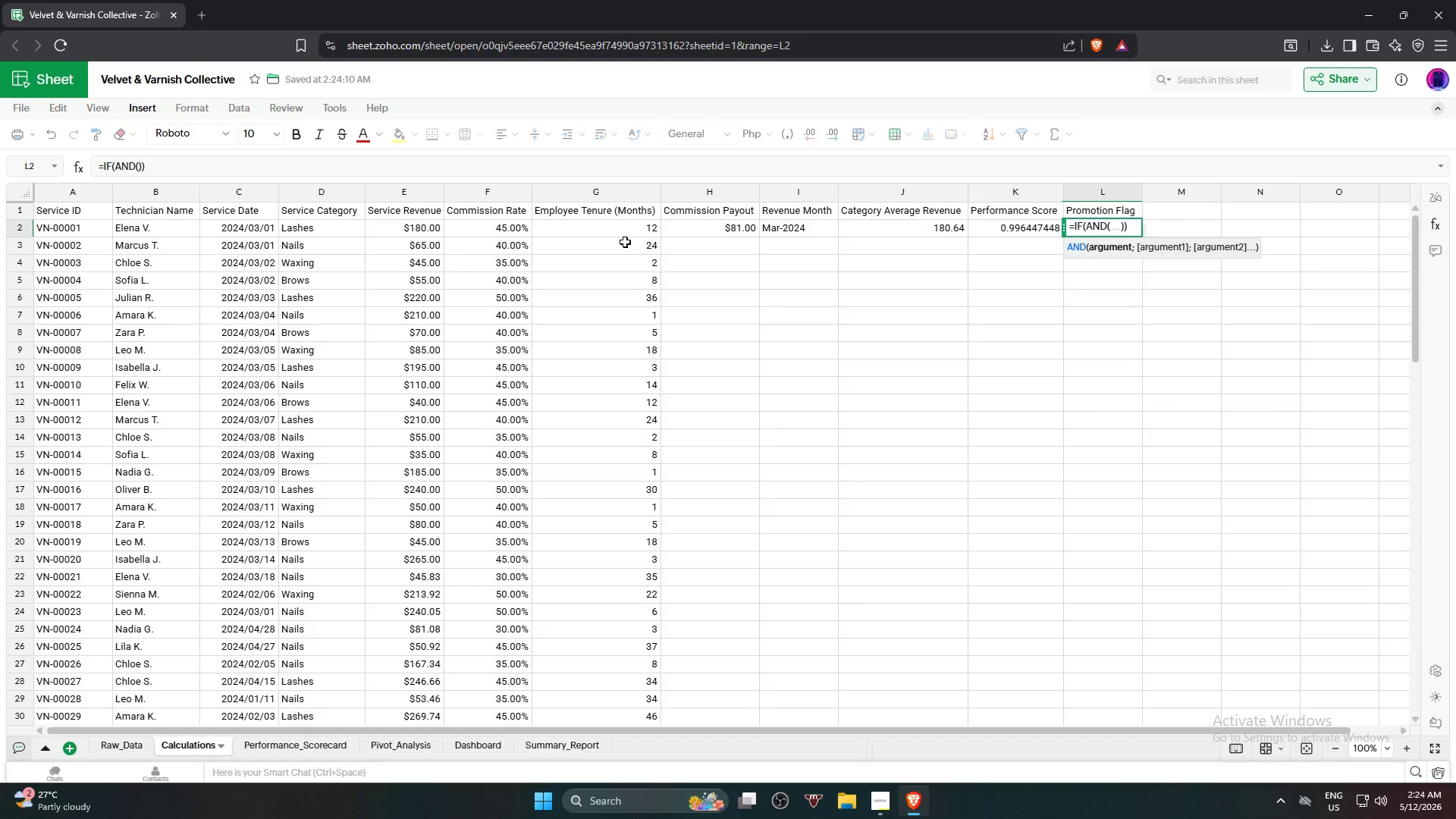 
left_click([614, 229])
 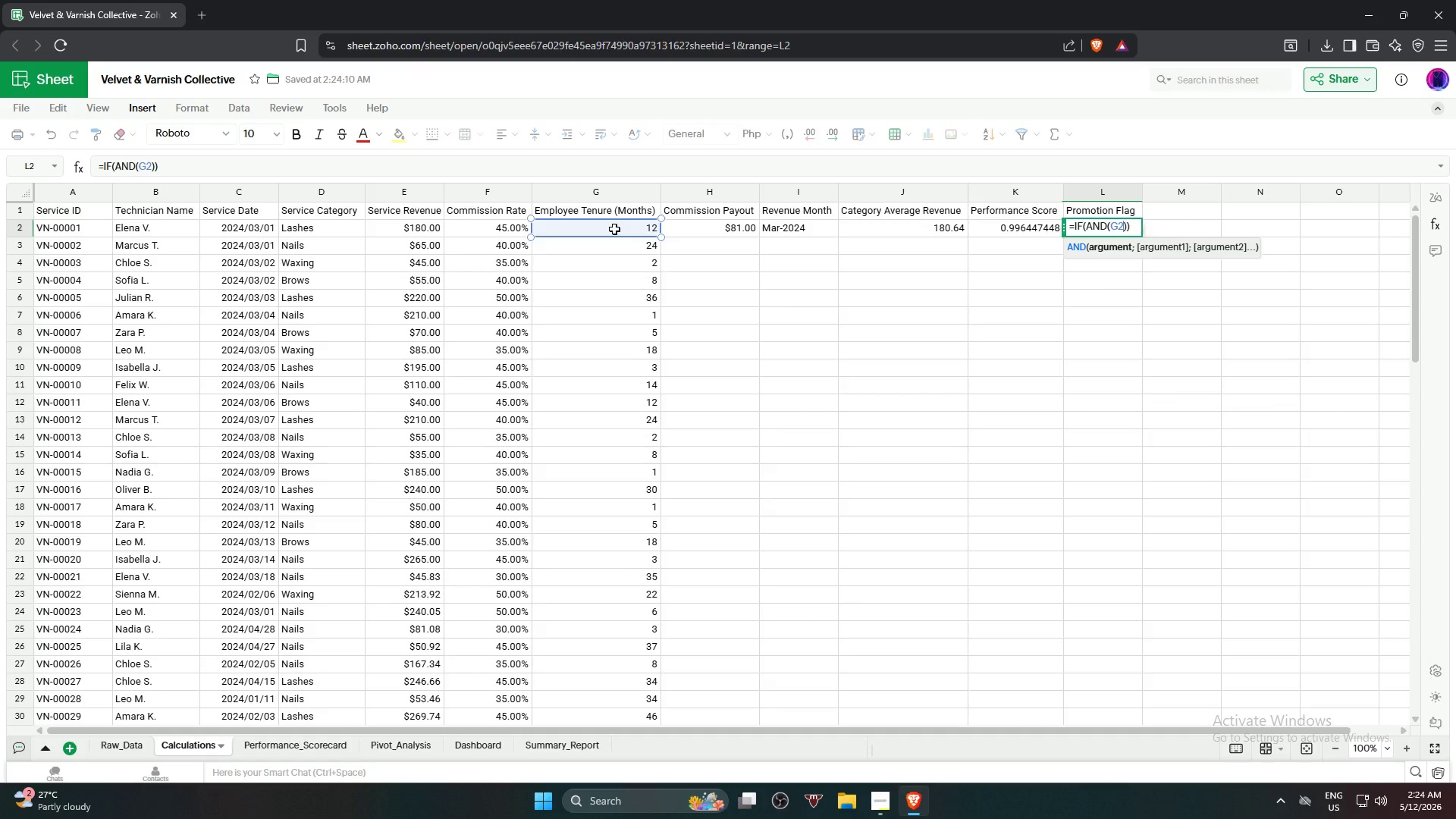 
key(Shift+Comma)
 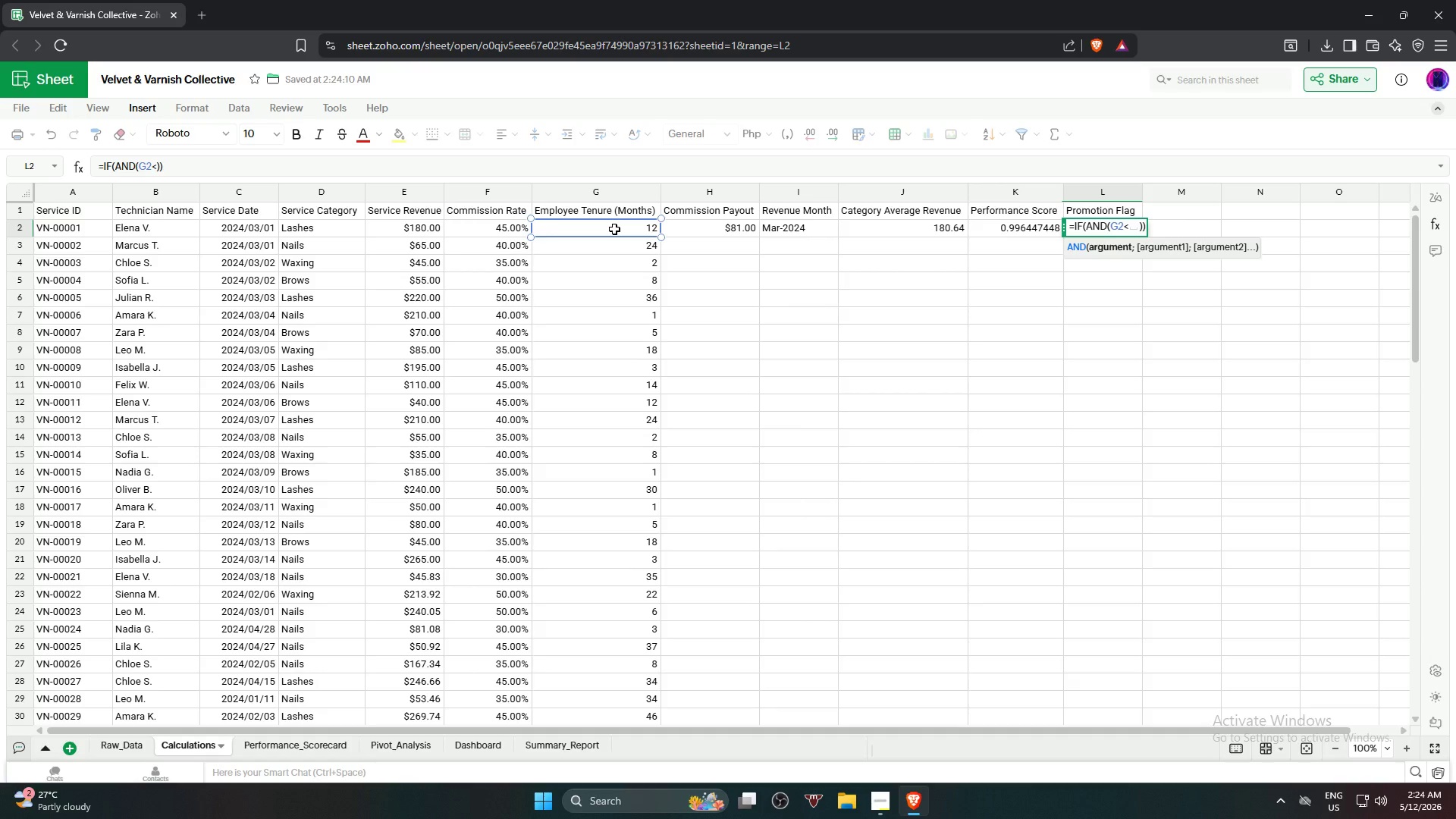 
key(Equal)
 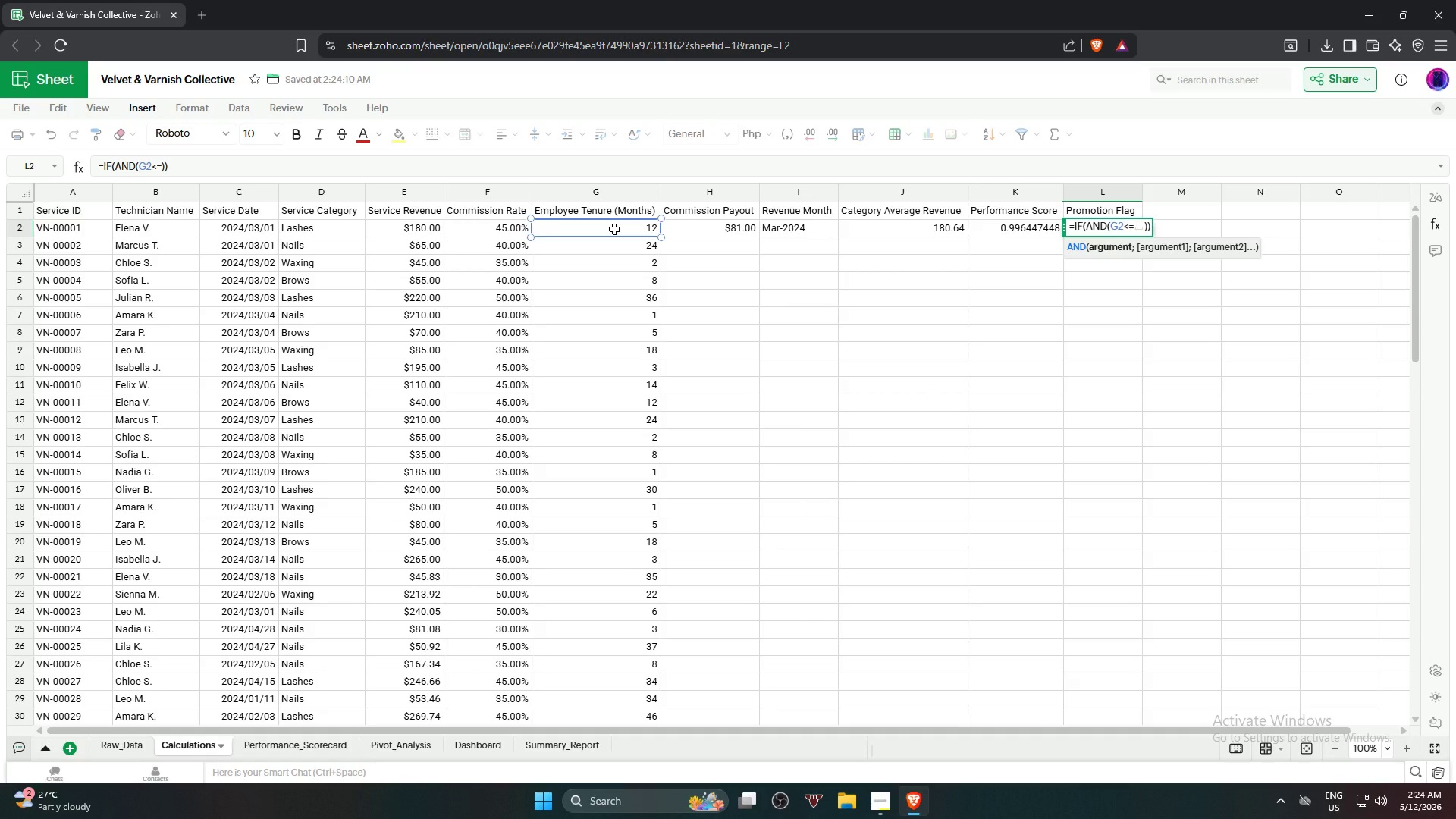 
key(4)
 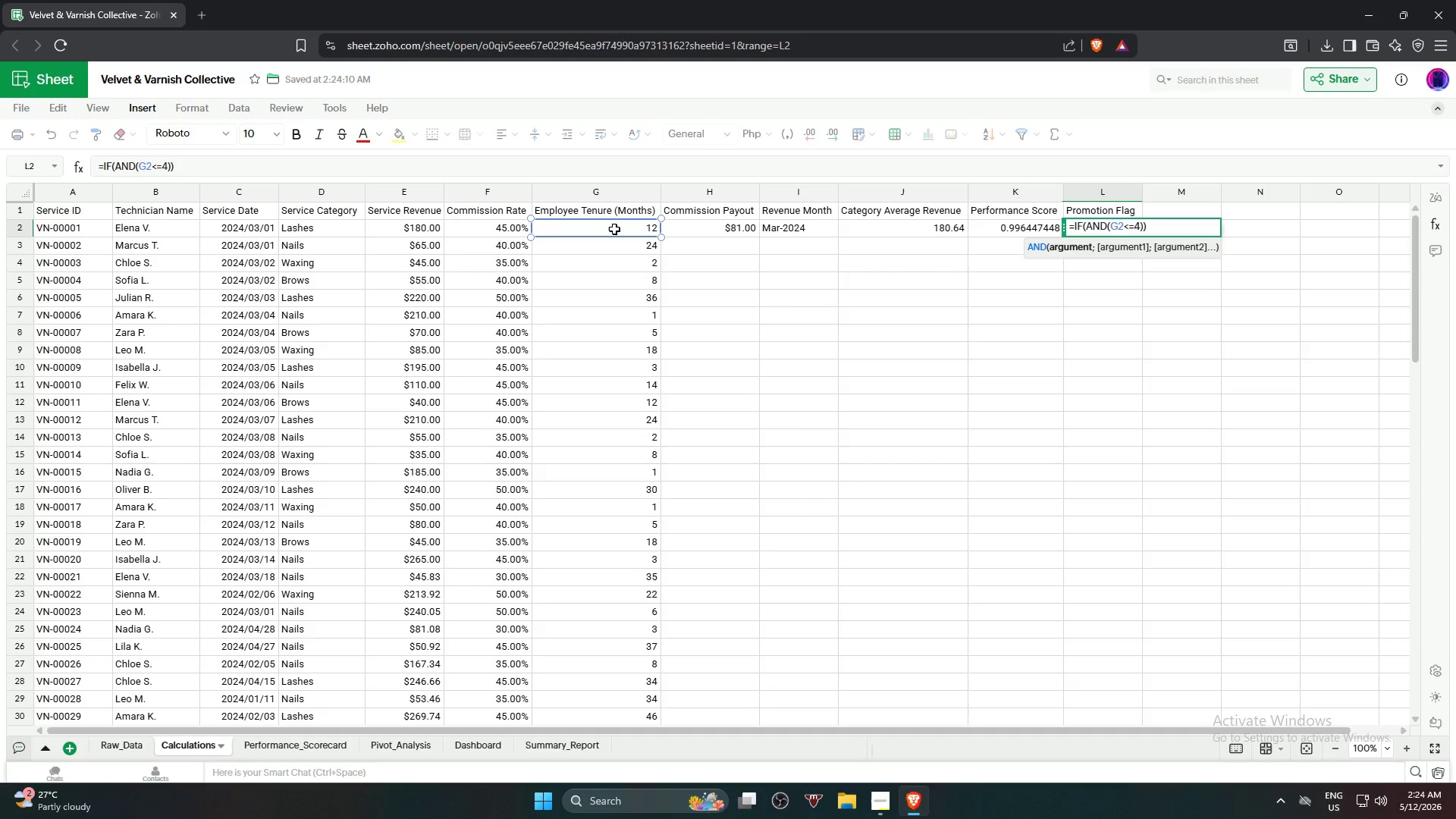 
key(Backspace)
 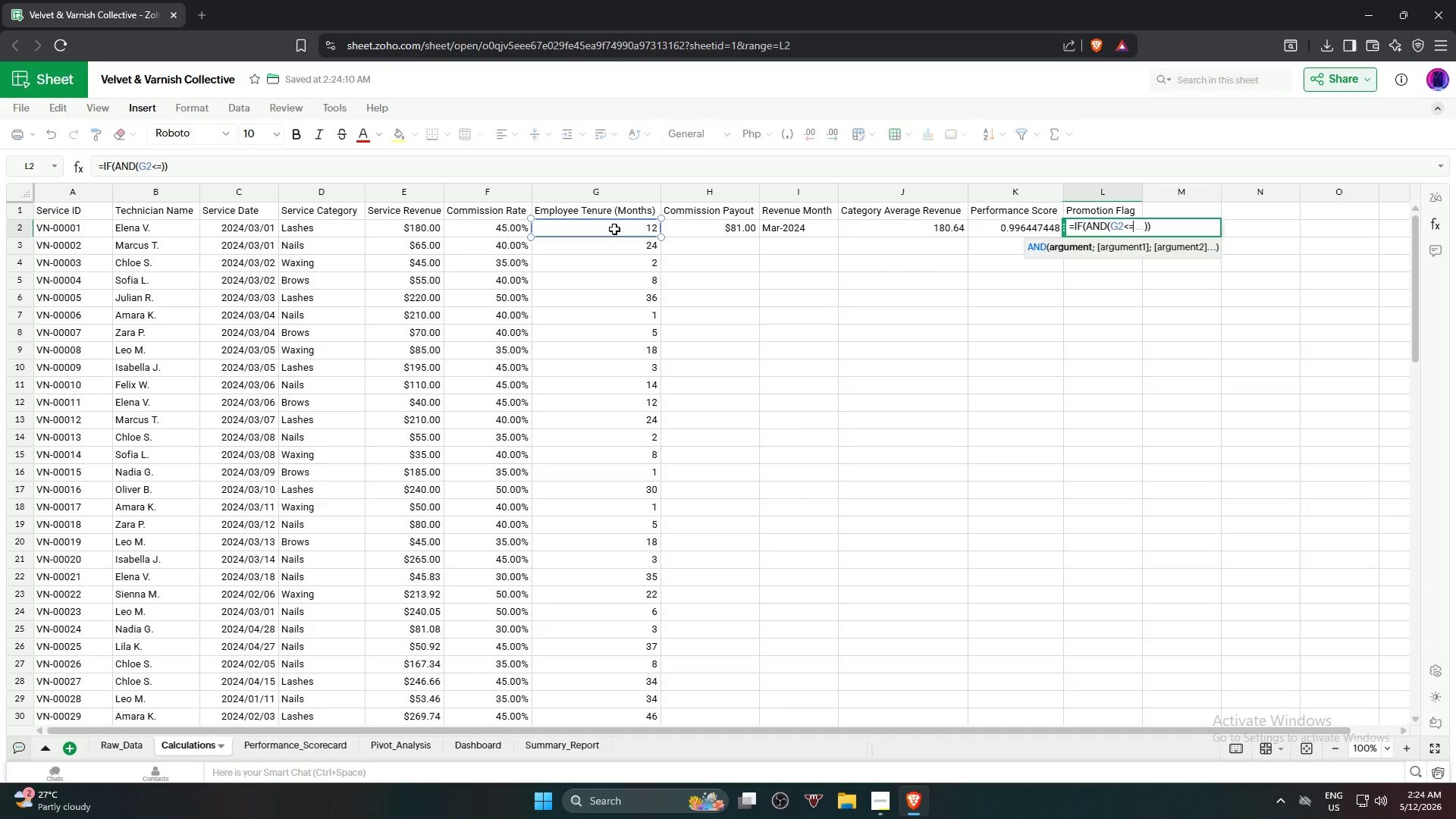 
key(3)
 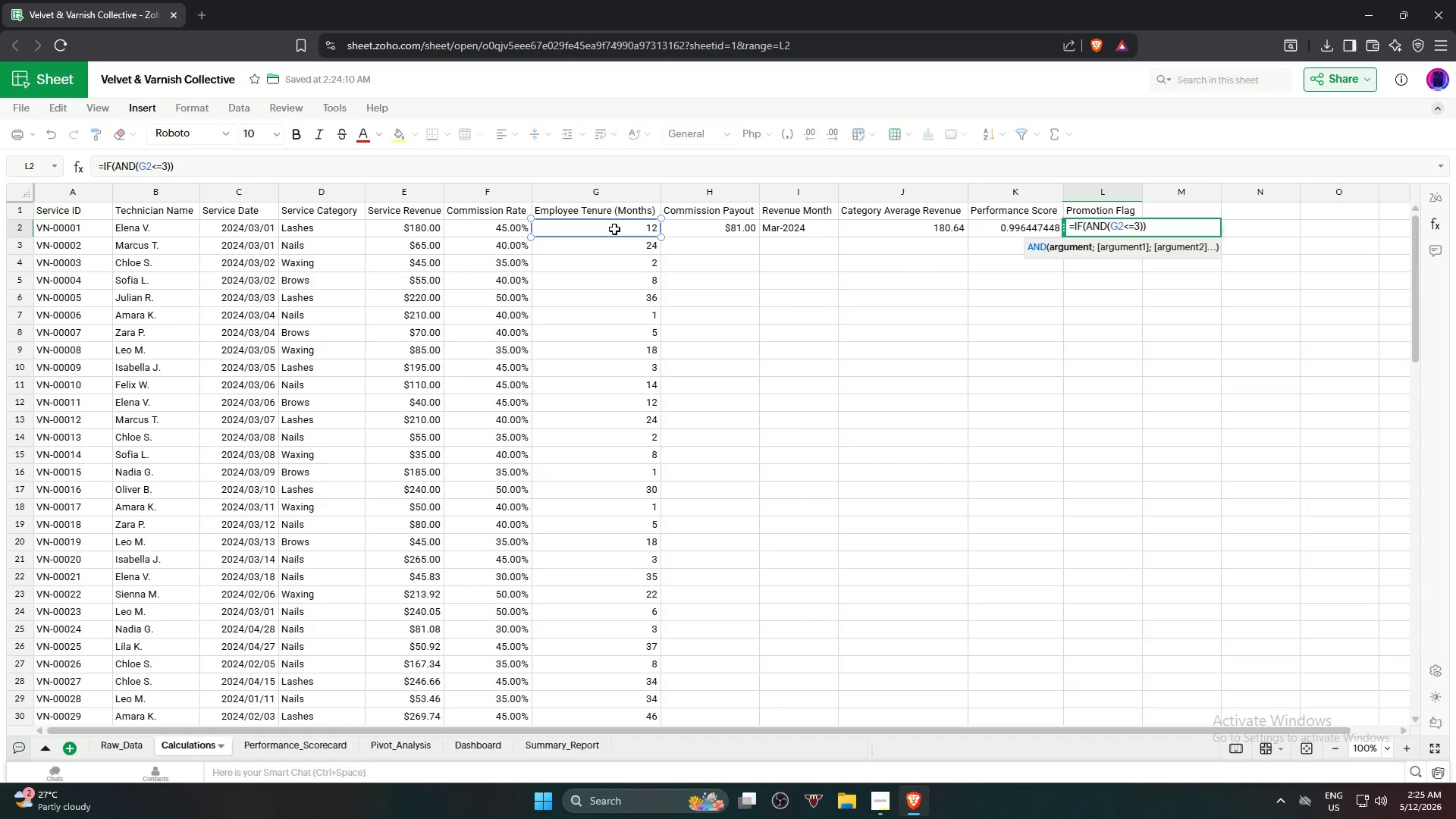 
key(Comma)
 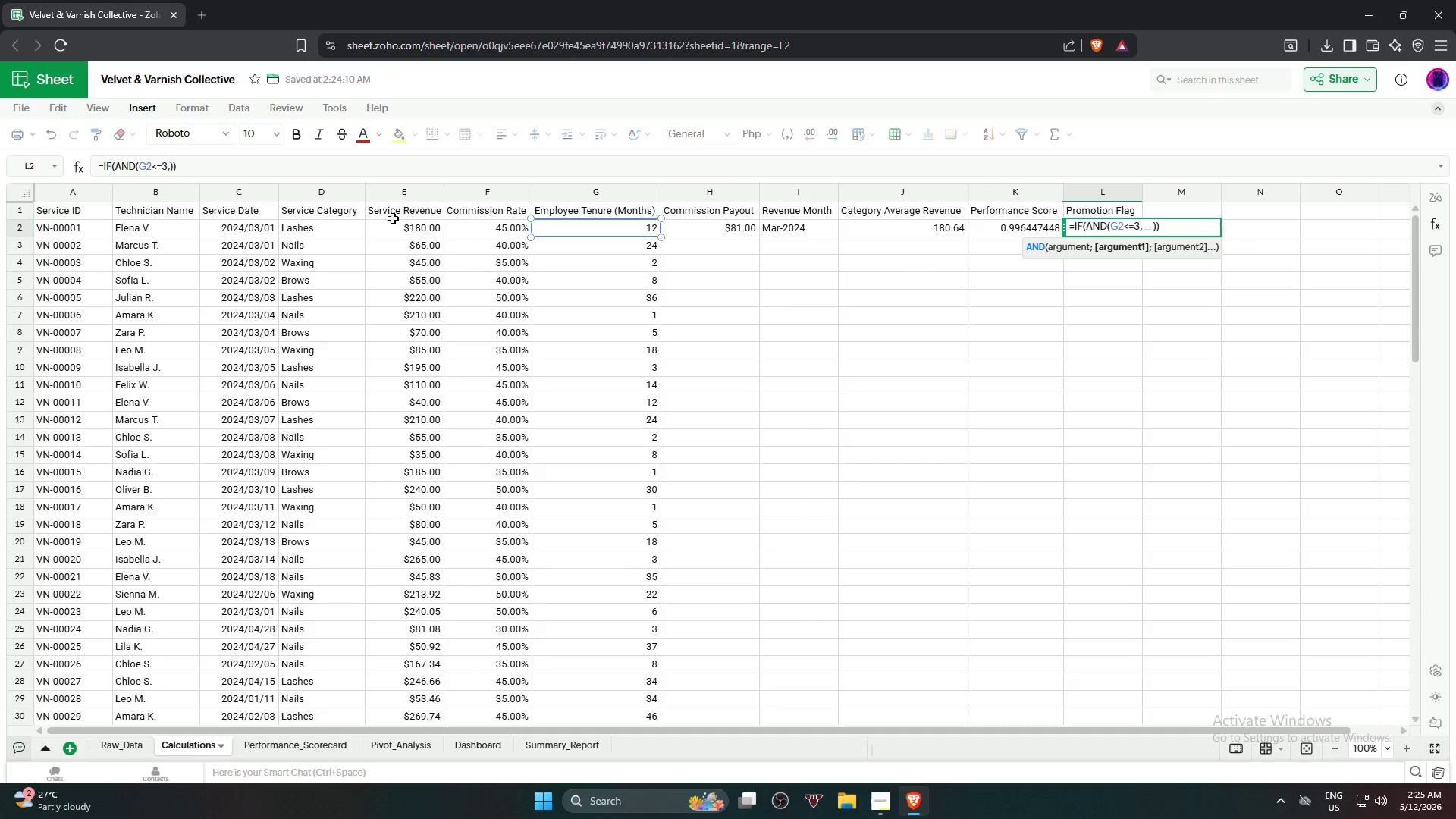 
left_click([416, 231])
 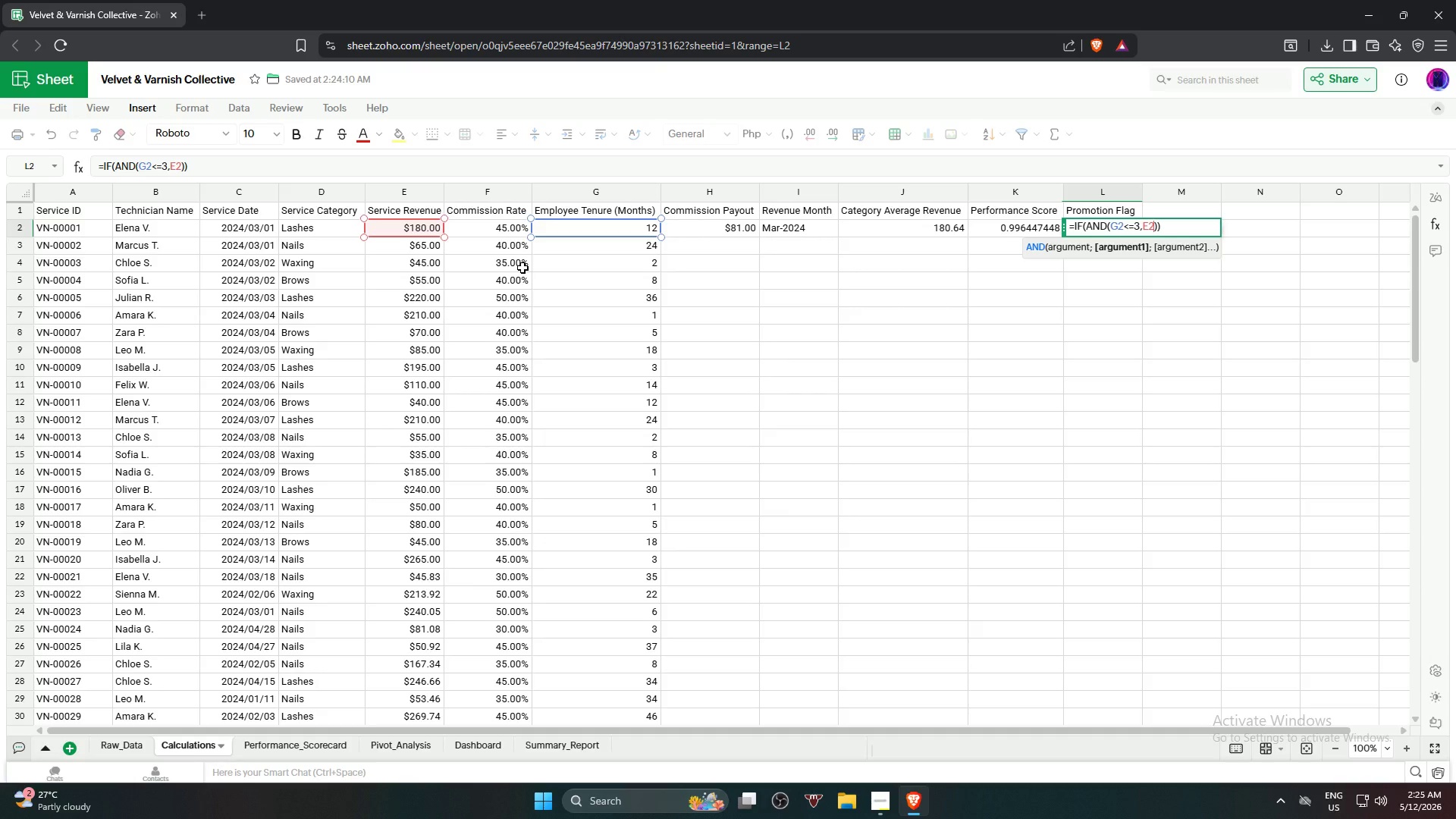 
key(Shift+Period)
 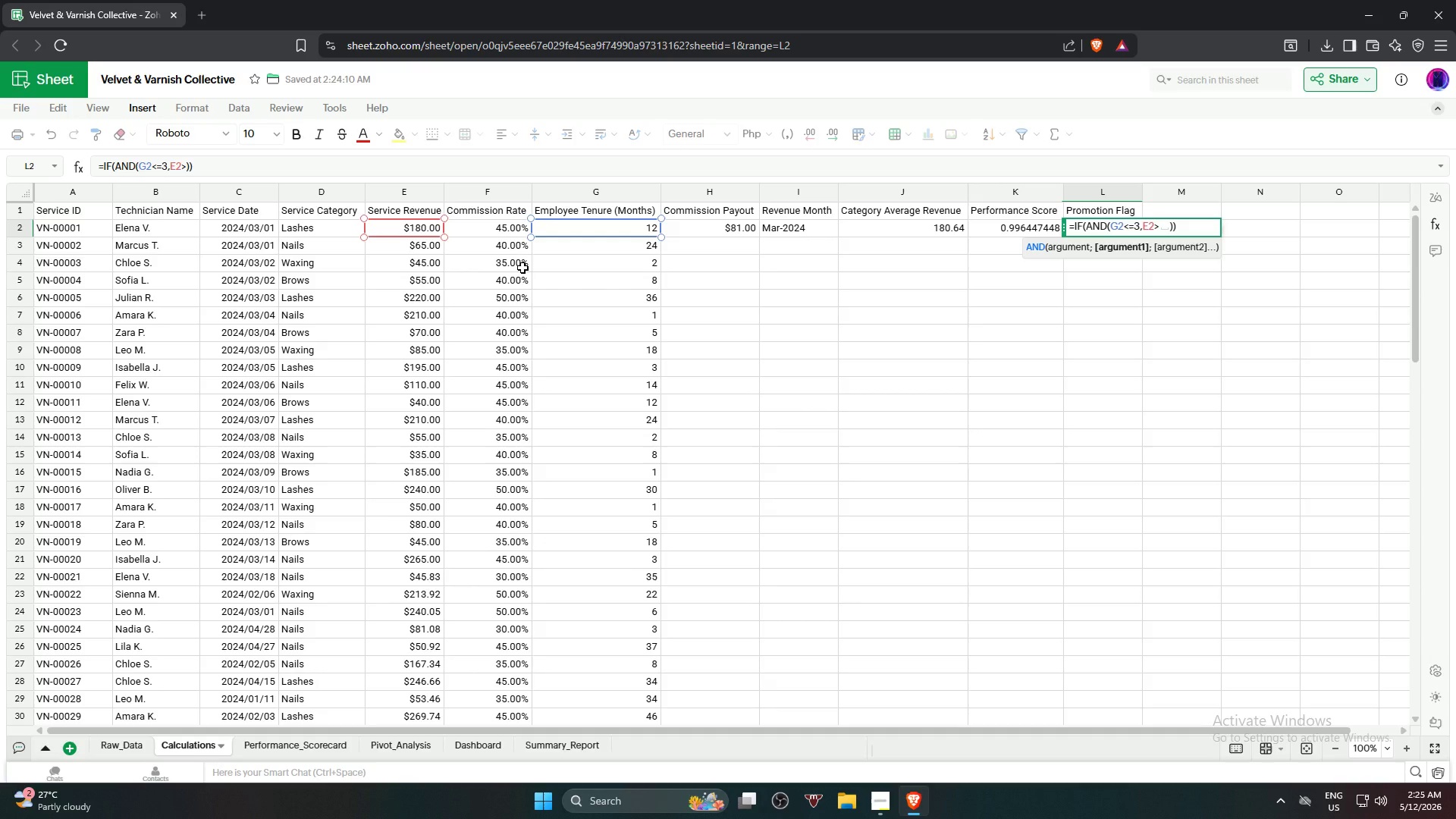 
key(Shift+ShiftRight)
 